 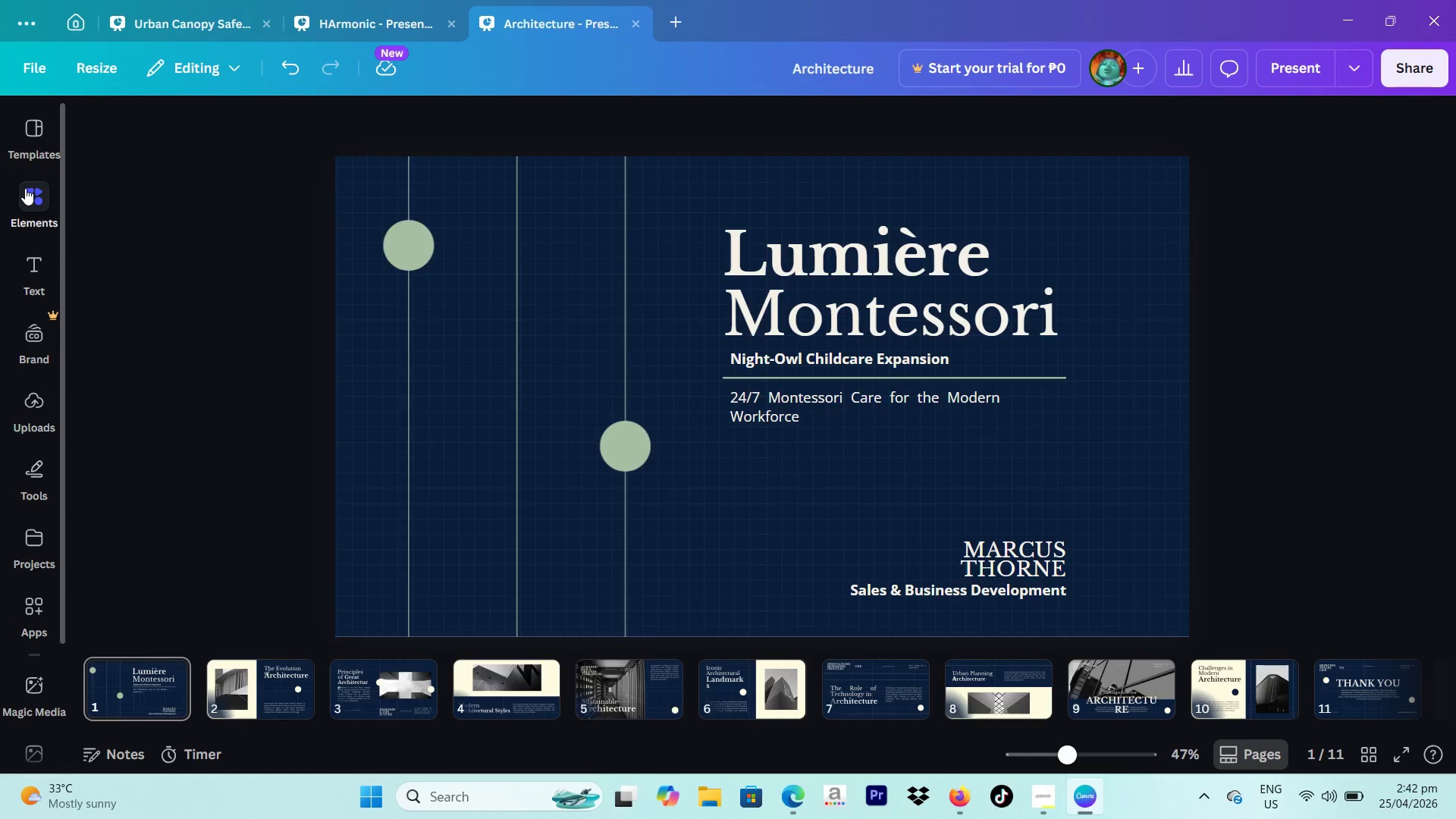 
type(di)
key(Backspace)
key(Backspace)
key(Backspace)
 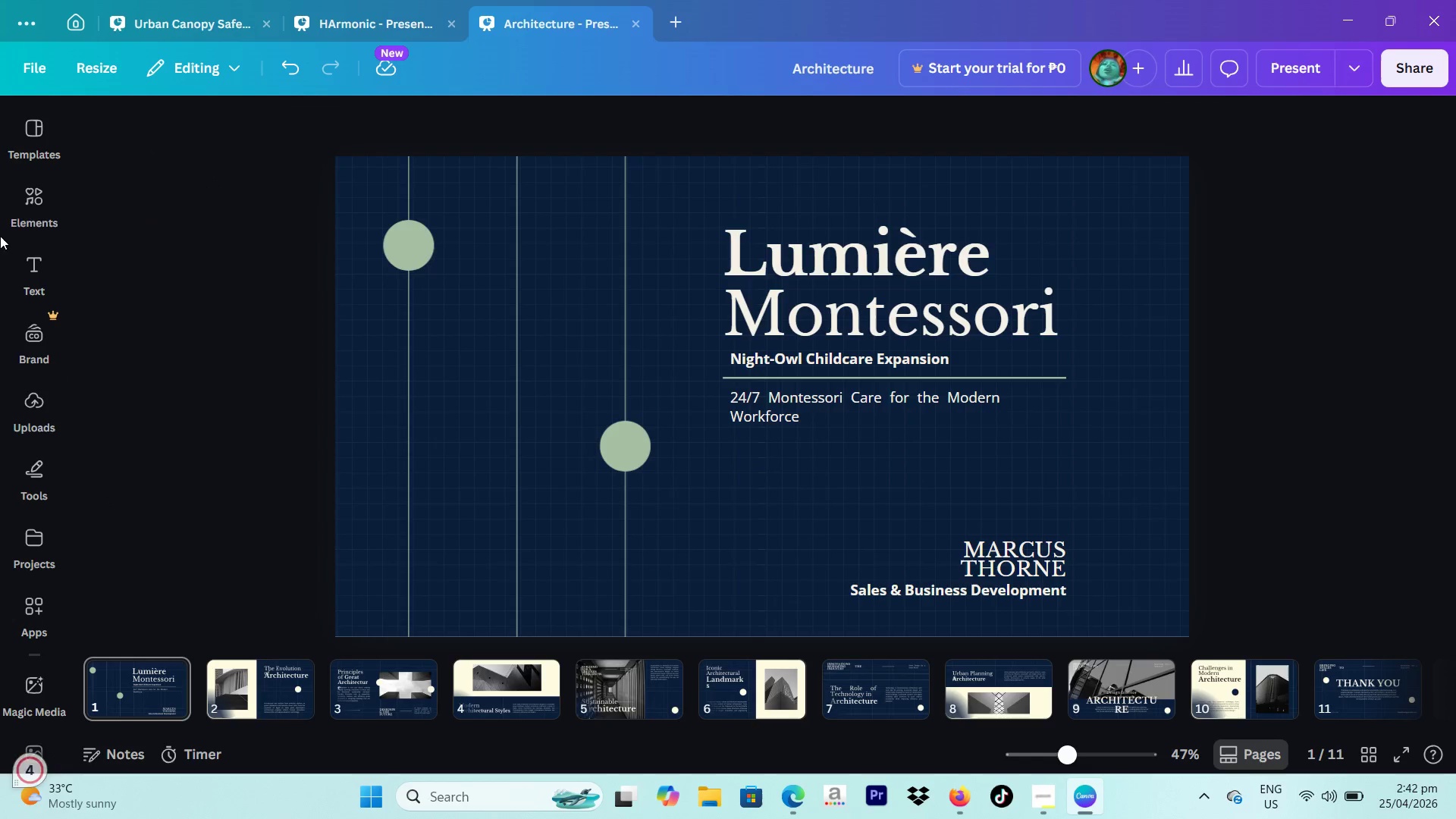 
left_click([49, 206])
 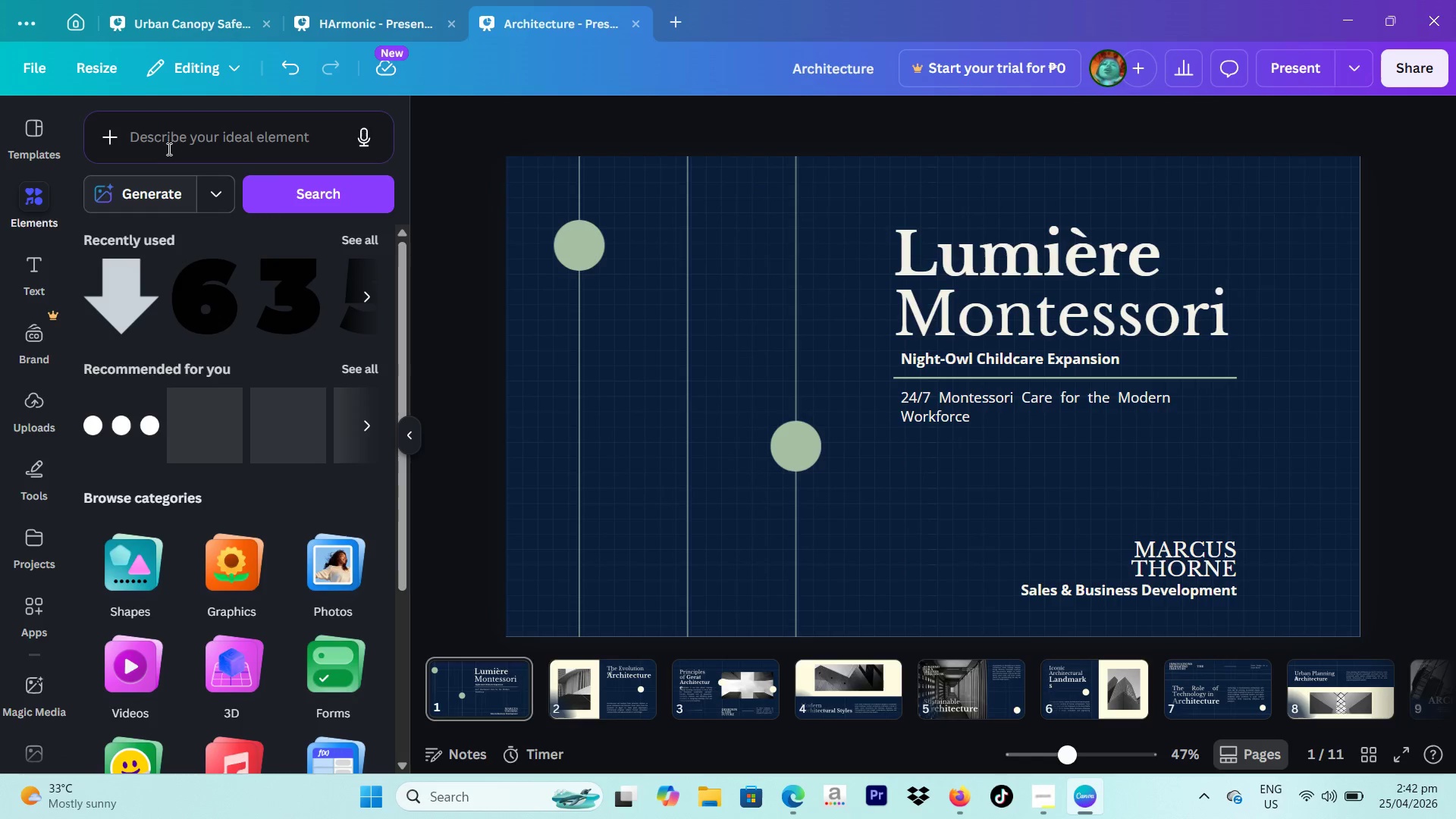 
left_click([168, 148])
 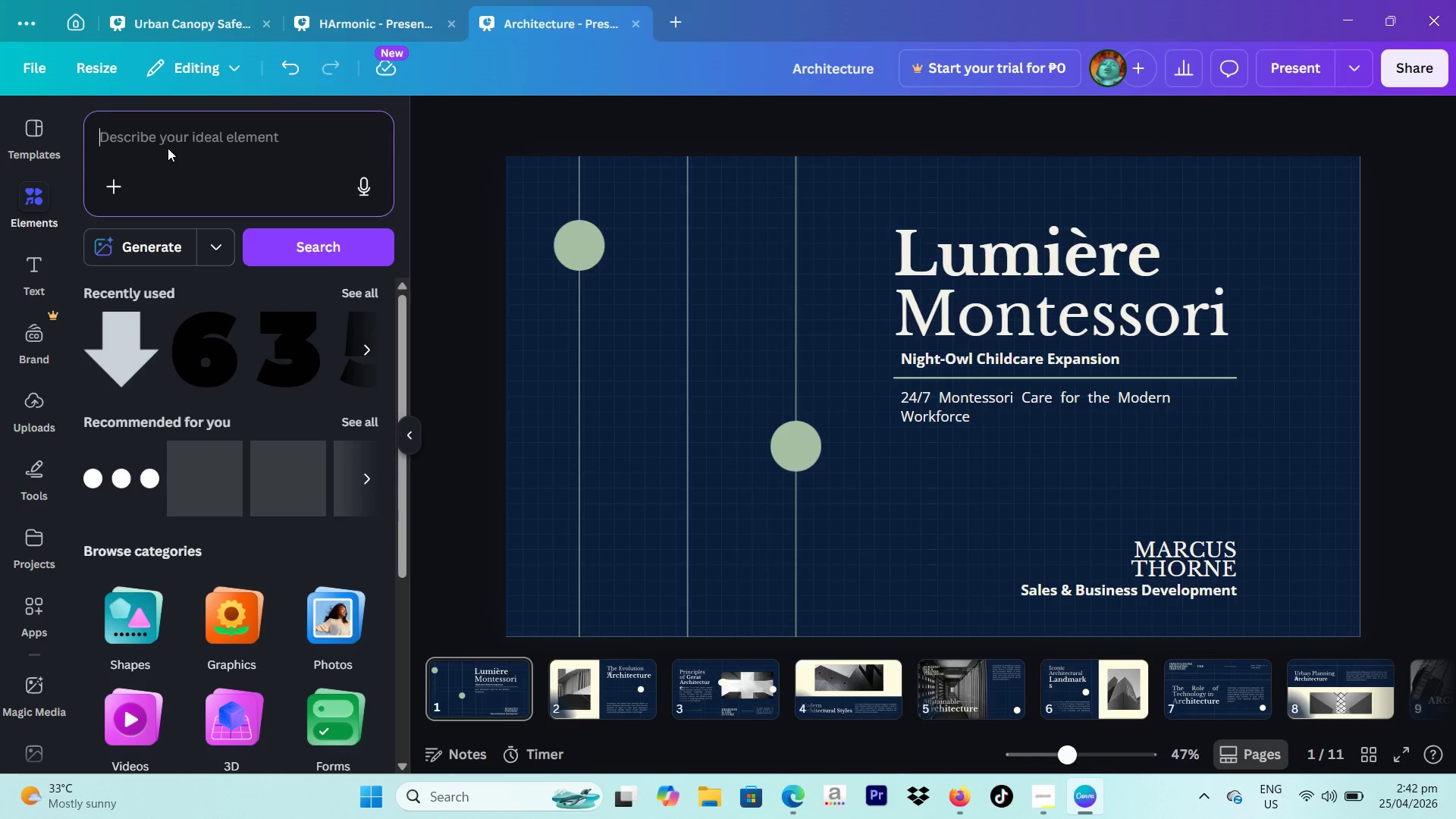 
type(dim classroom)
 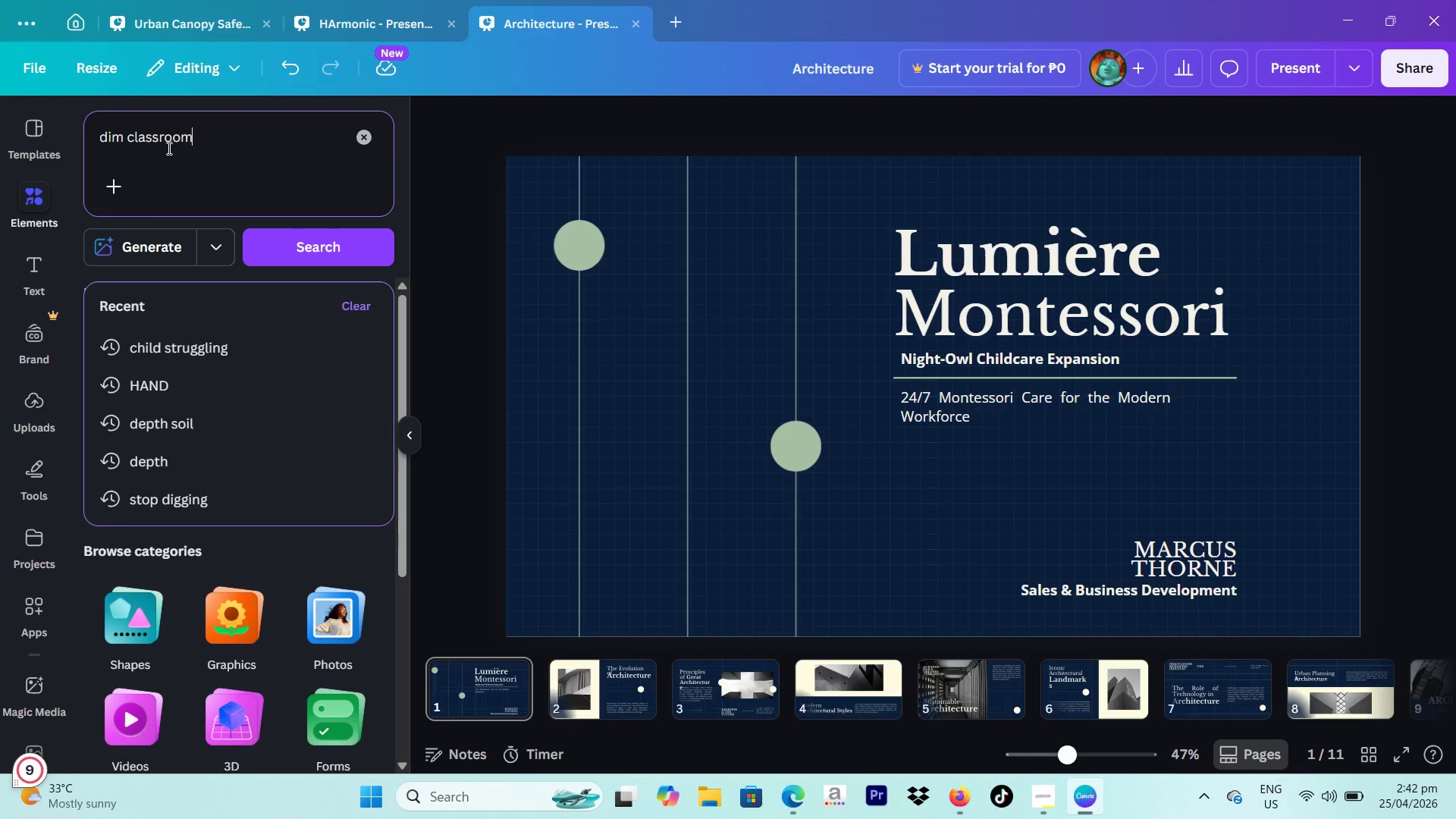 
key(Enter)
 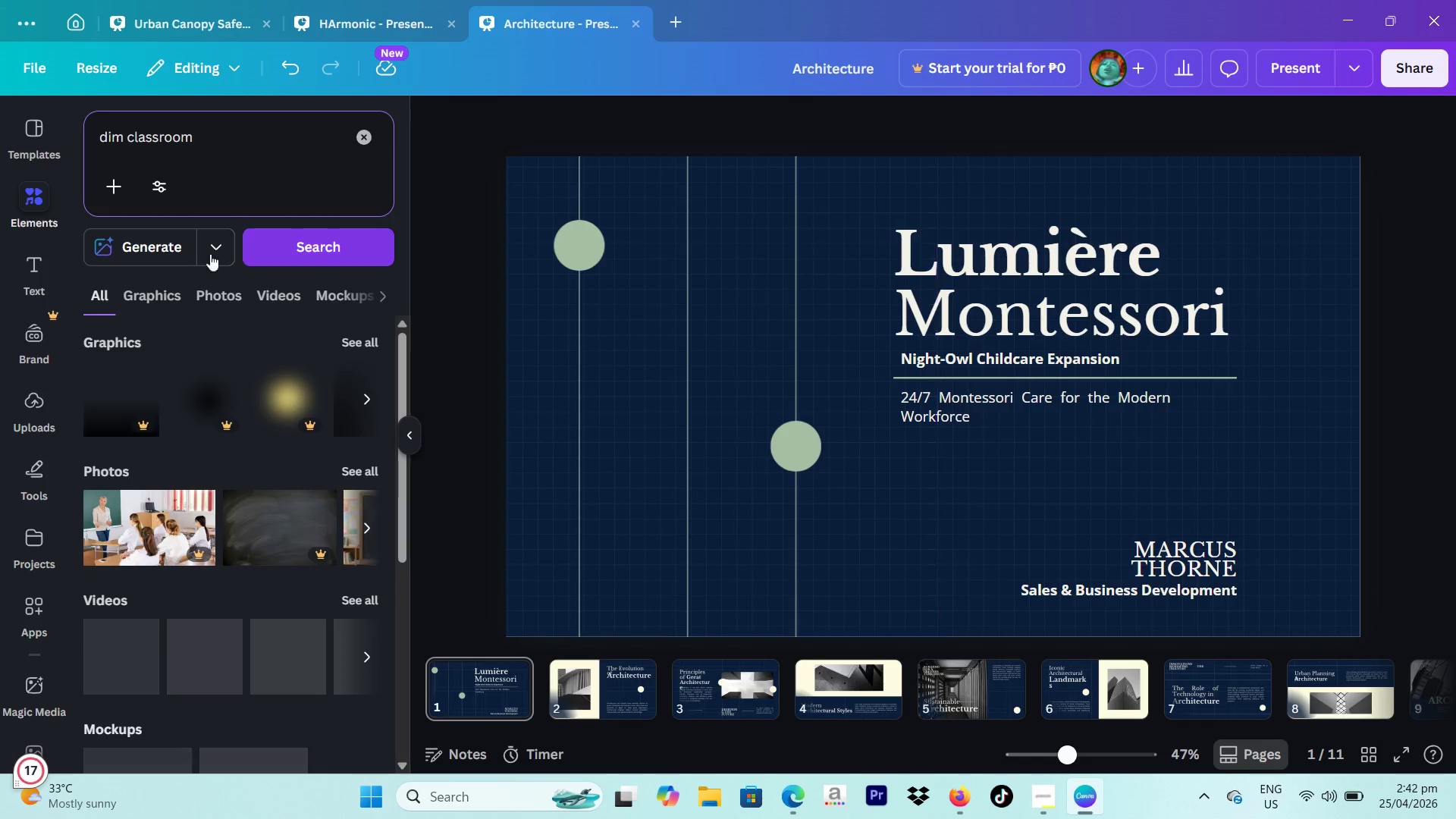 
wait(5.06)
 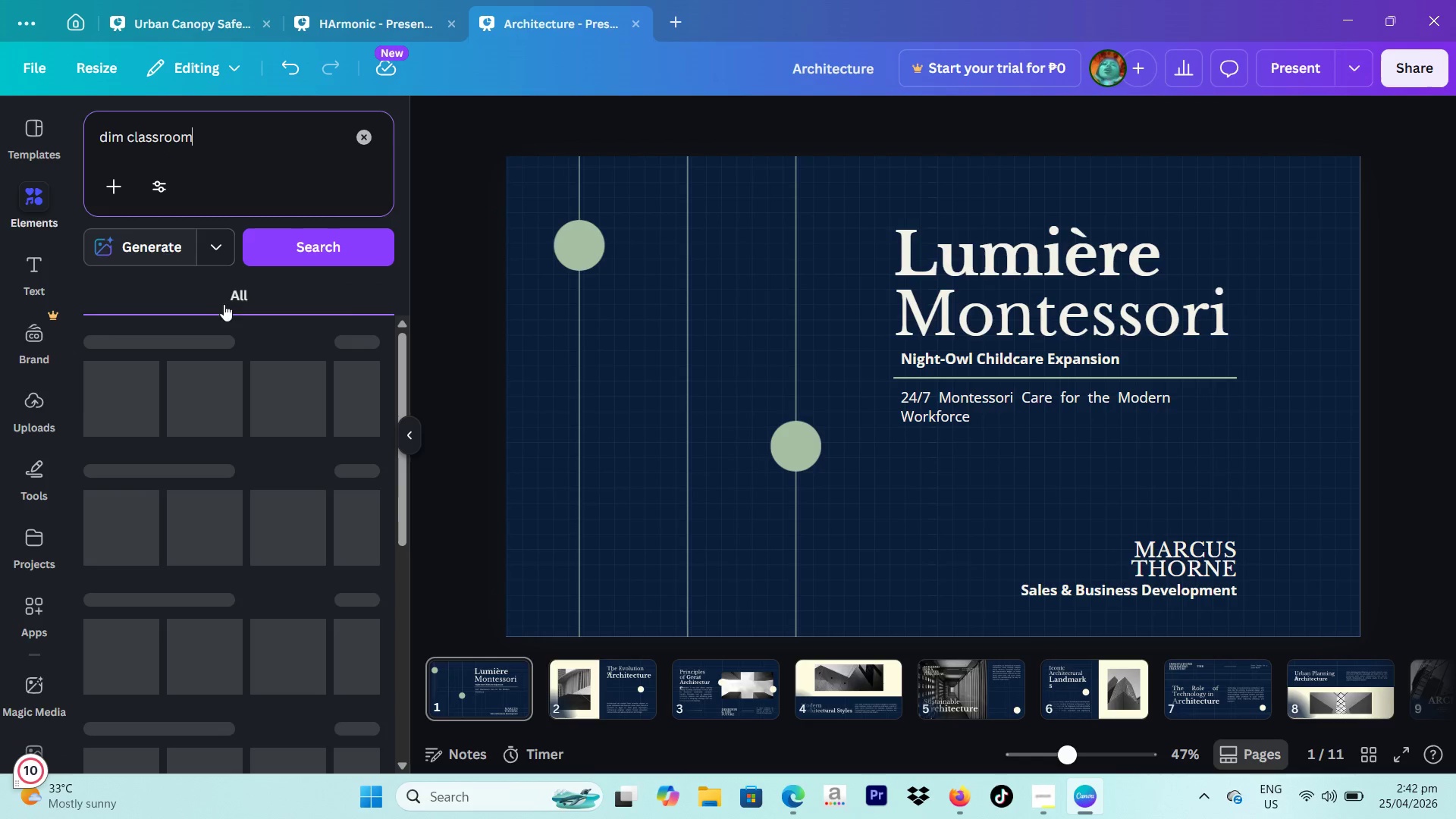 
left_click([352, 473])
 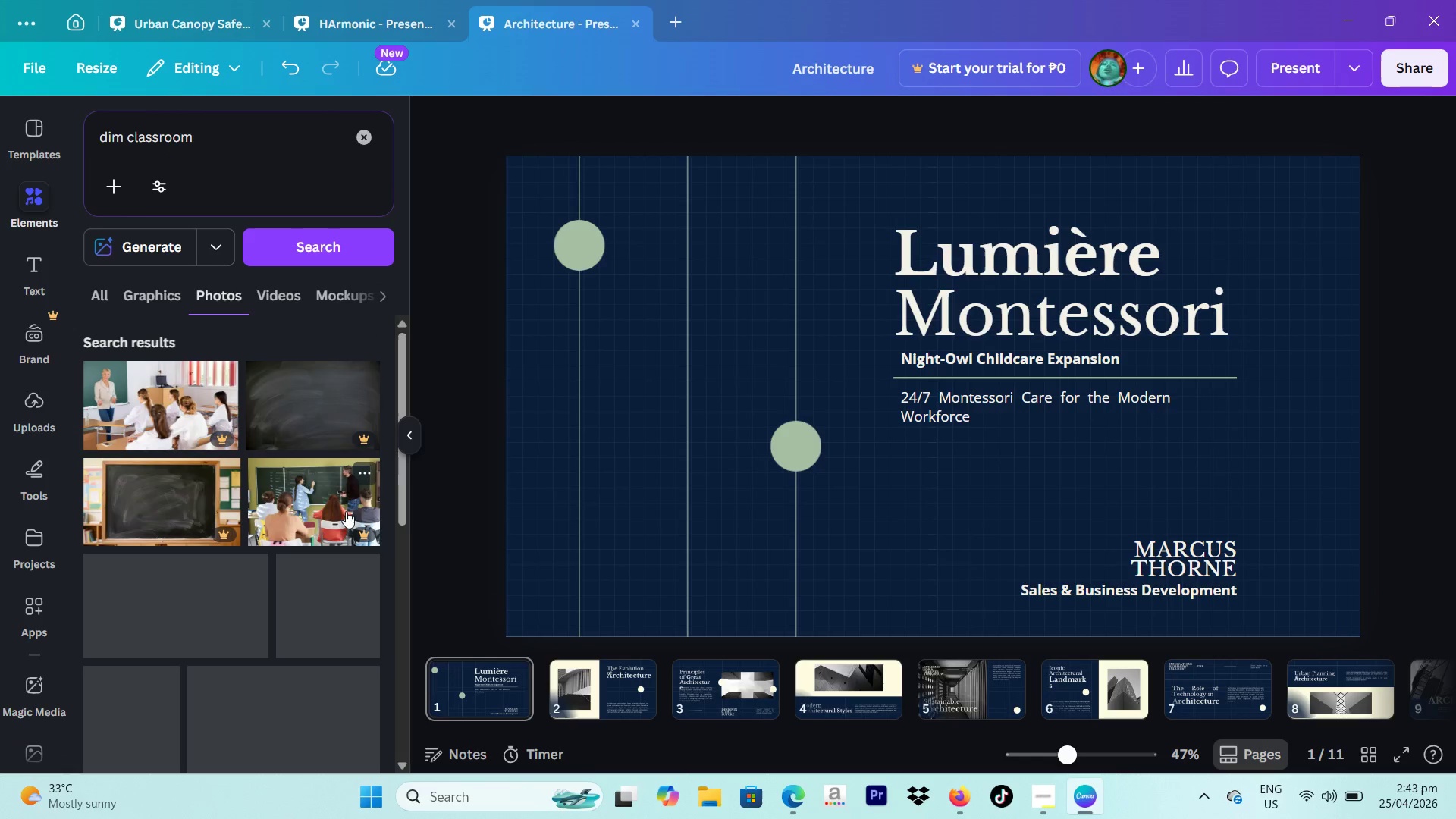 
wait(6.62)
 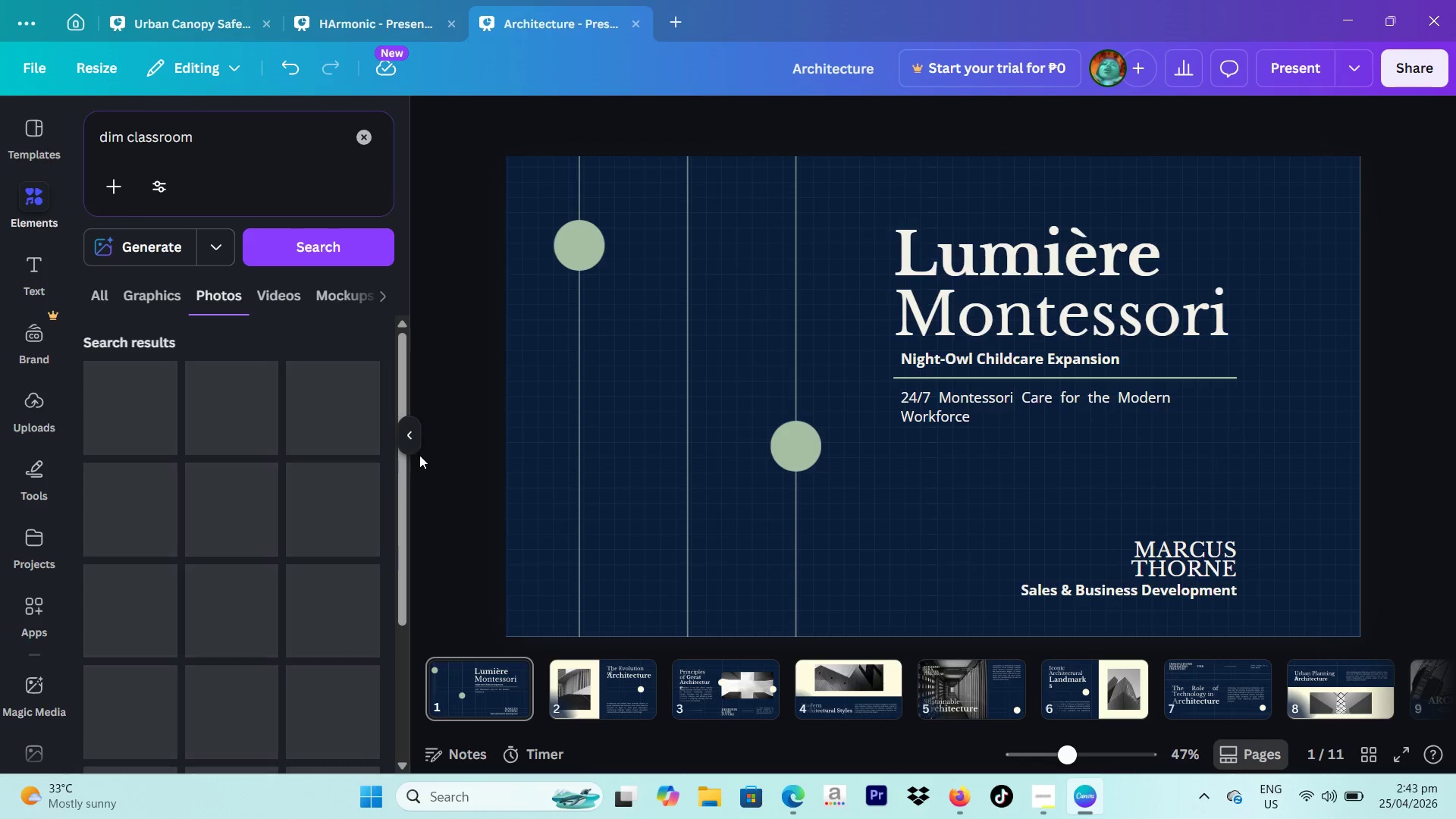 
scroll: coordinate [330, 526], scroll_direction: down, amount: 4.0
 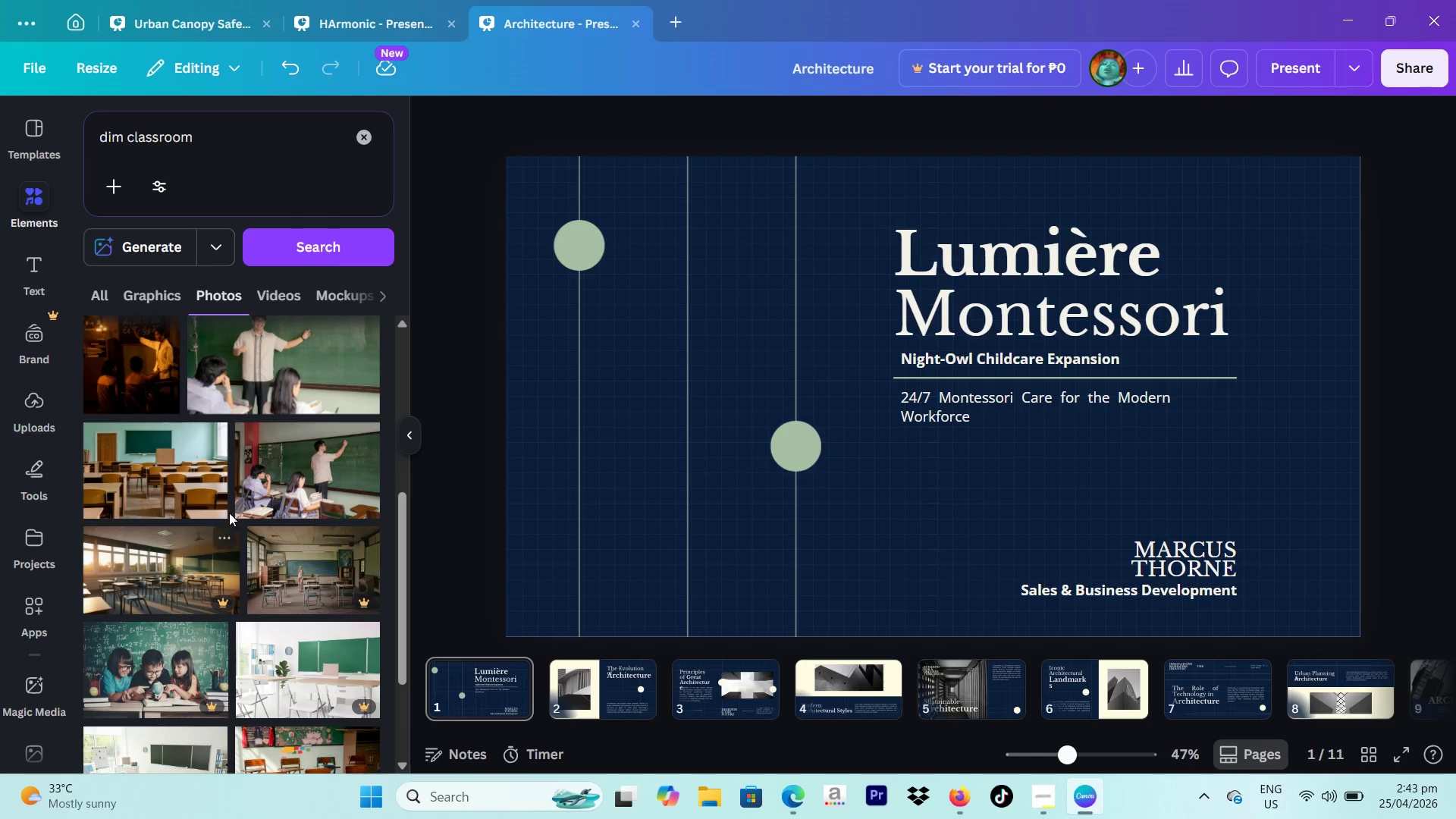 
mouse_move([215, 477])
 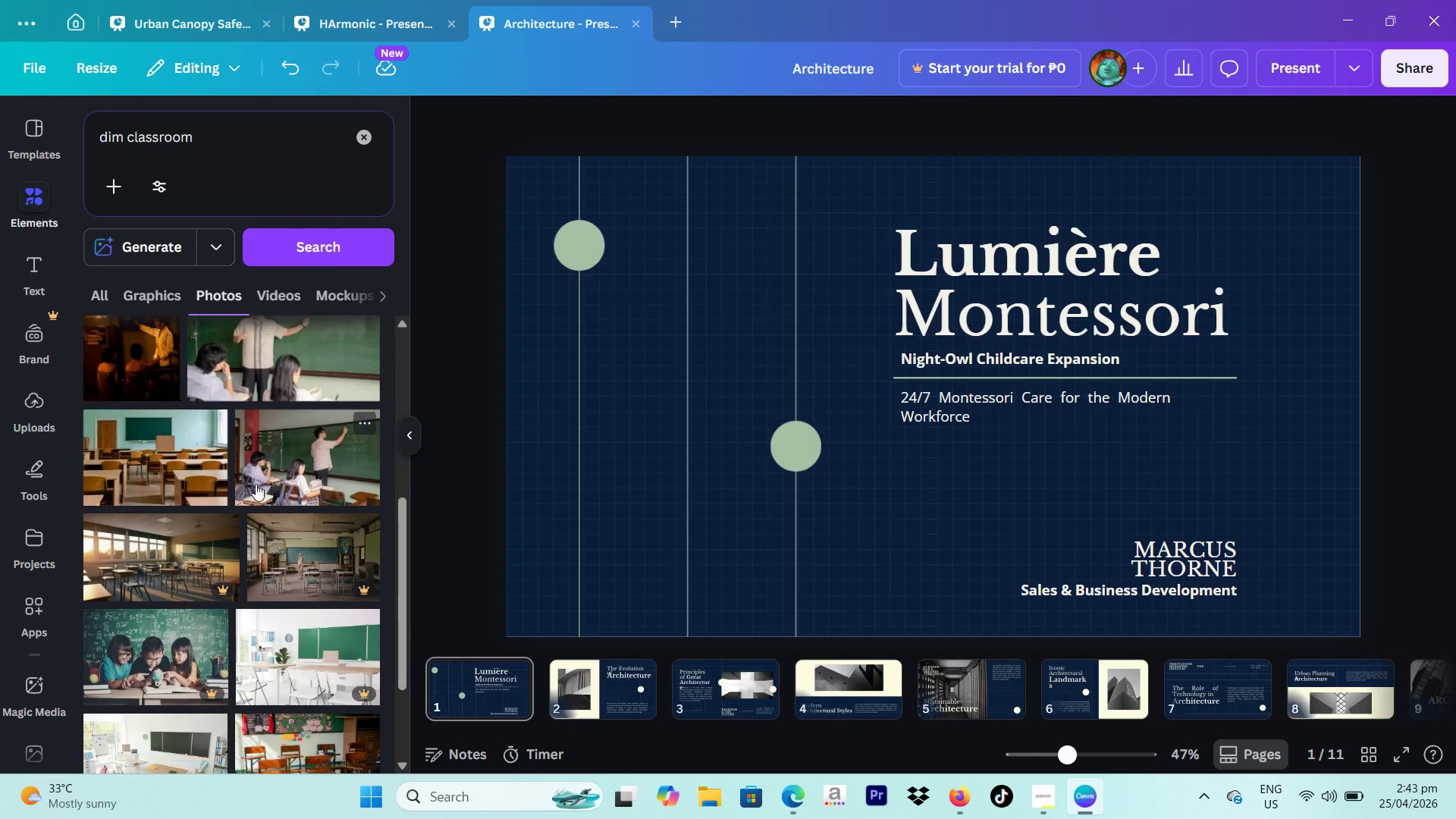 
scroll: coordinate [265, 487], scroll_direction: down, amount: 2.0
 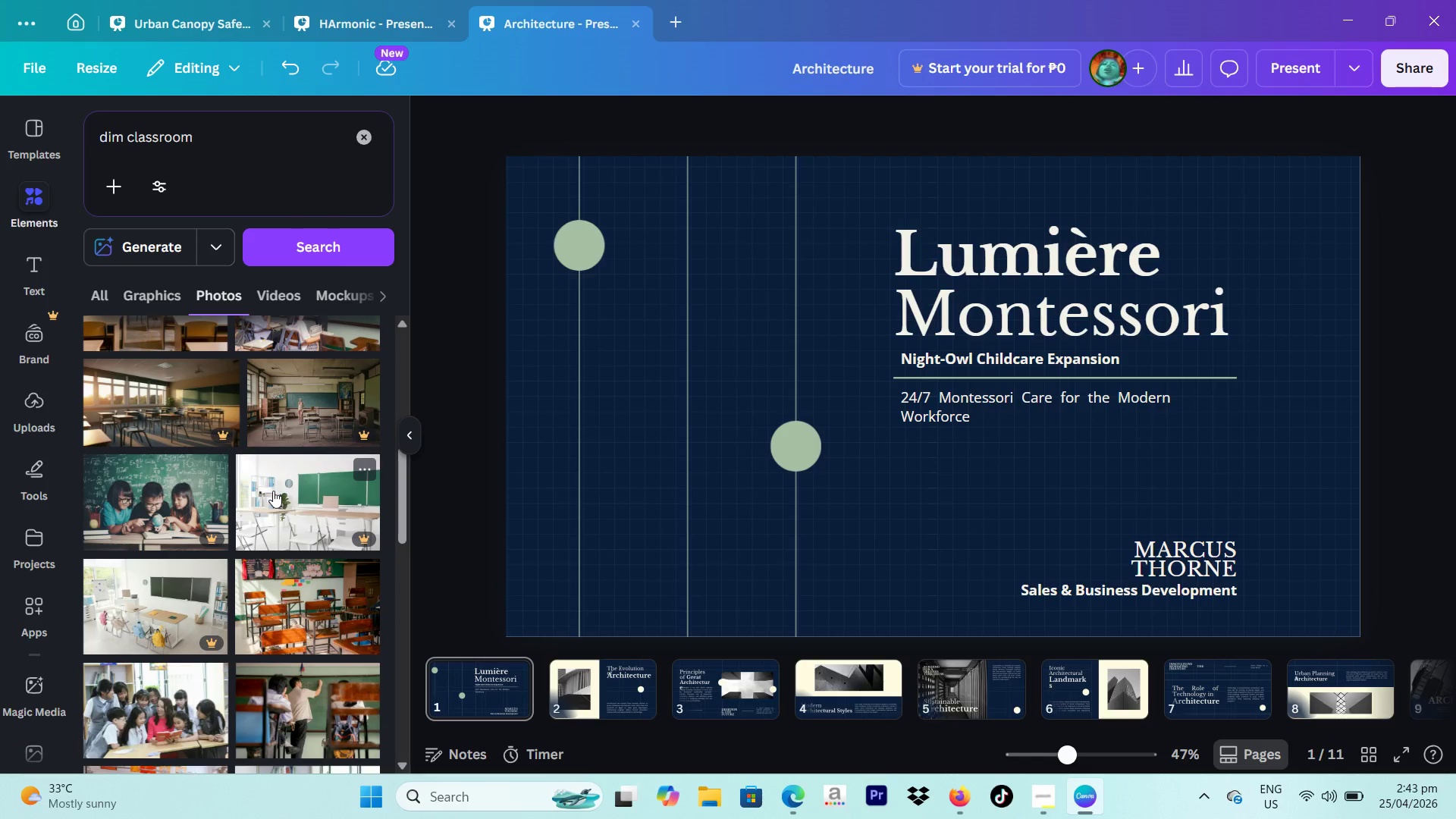 
scroll: coordinate [261, 450], scroll_direction: up, amount: 1.0
 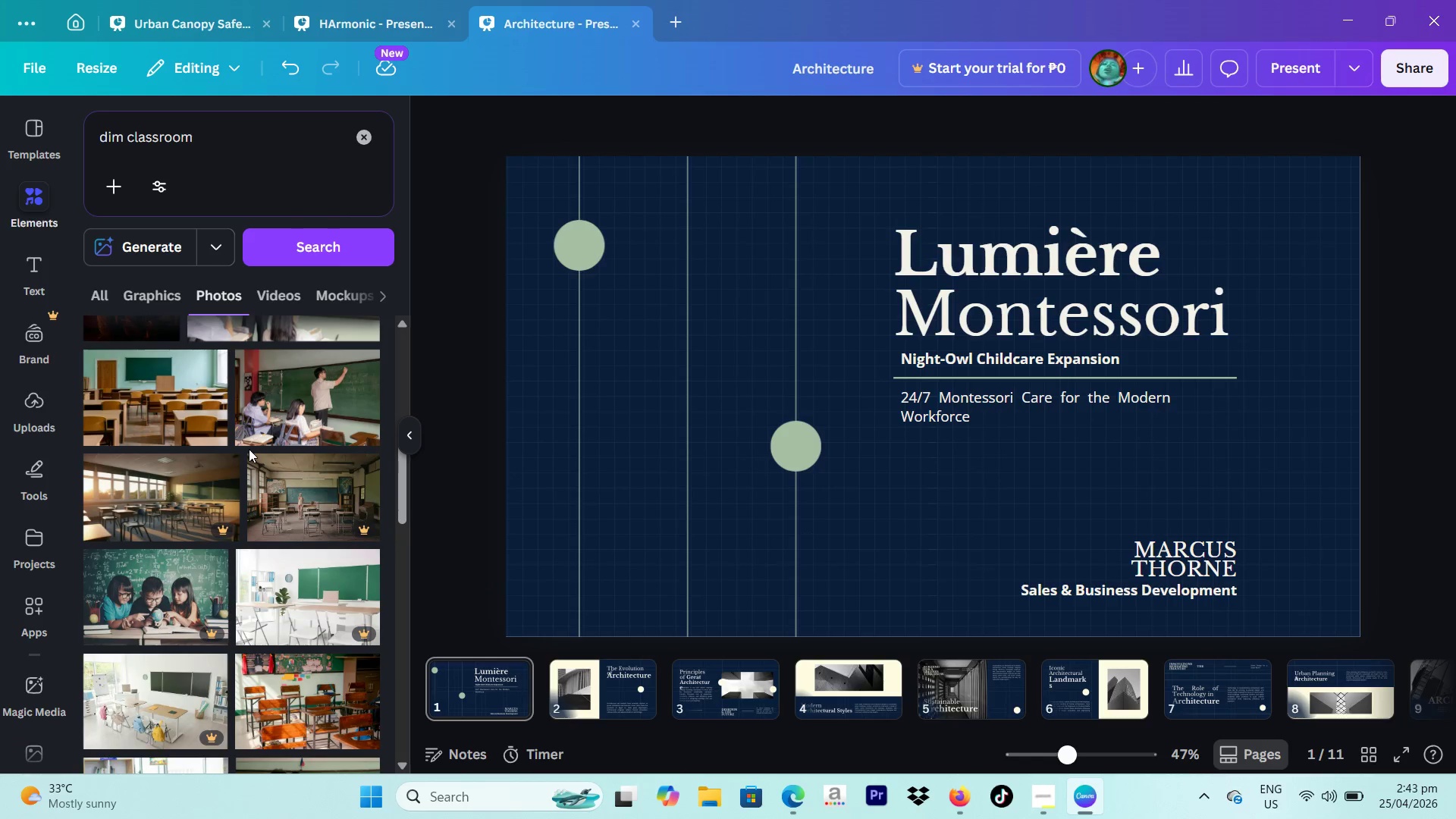 
scroll: coordinate [249, 449], scroll_direction: down, amount: 2.0
 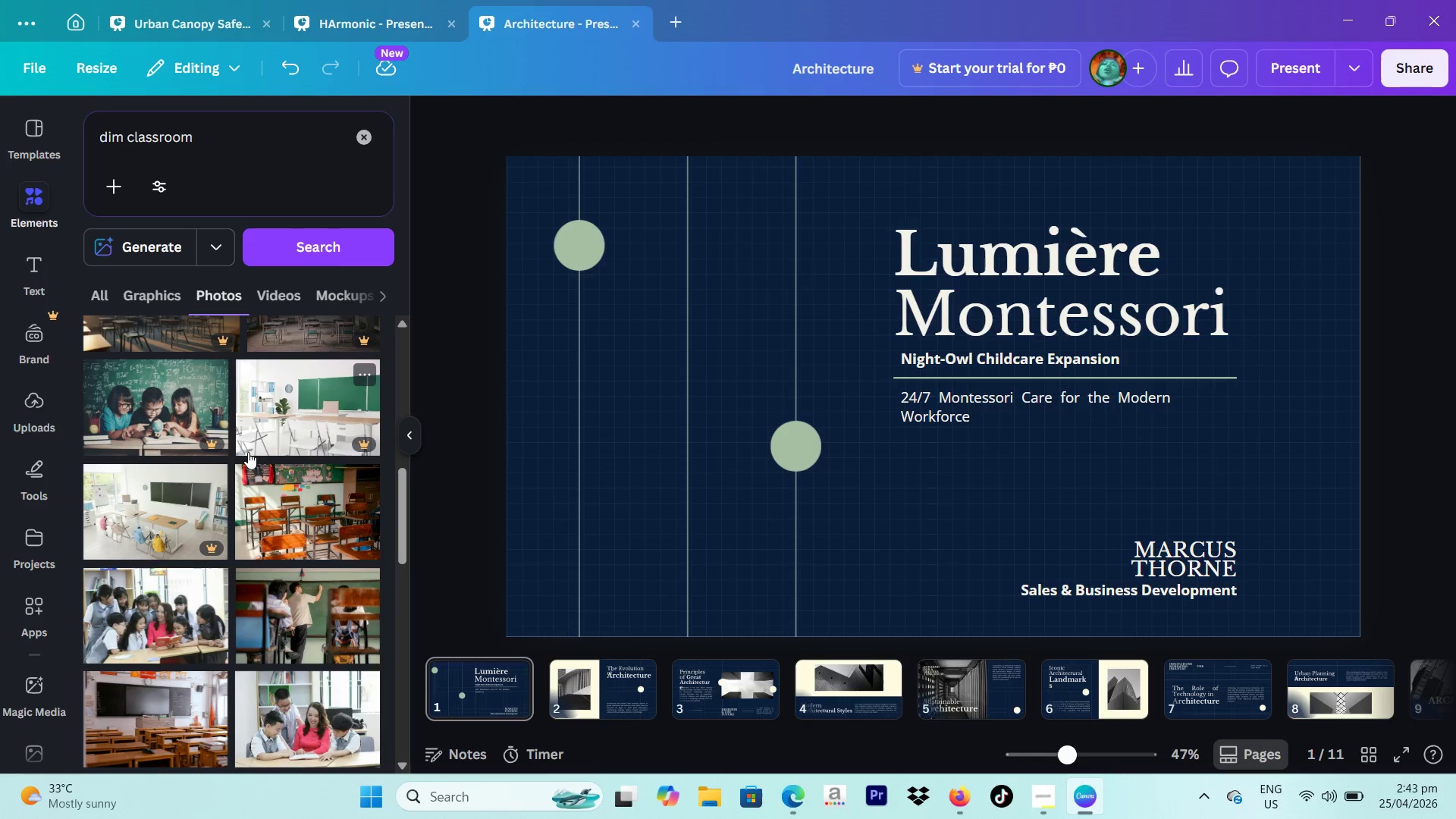 
scroll: coordinate [249, 454], scroll_direction: up, amount: 3.0
 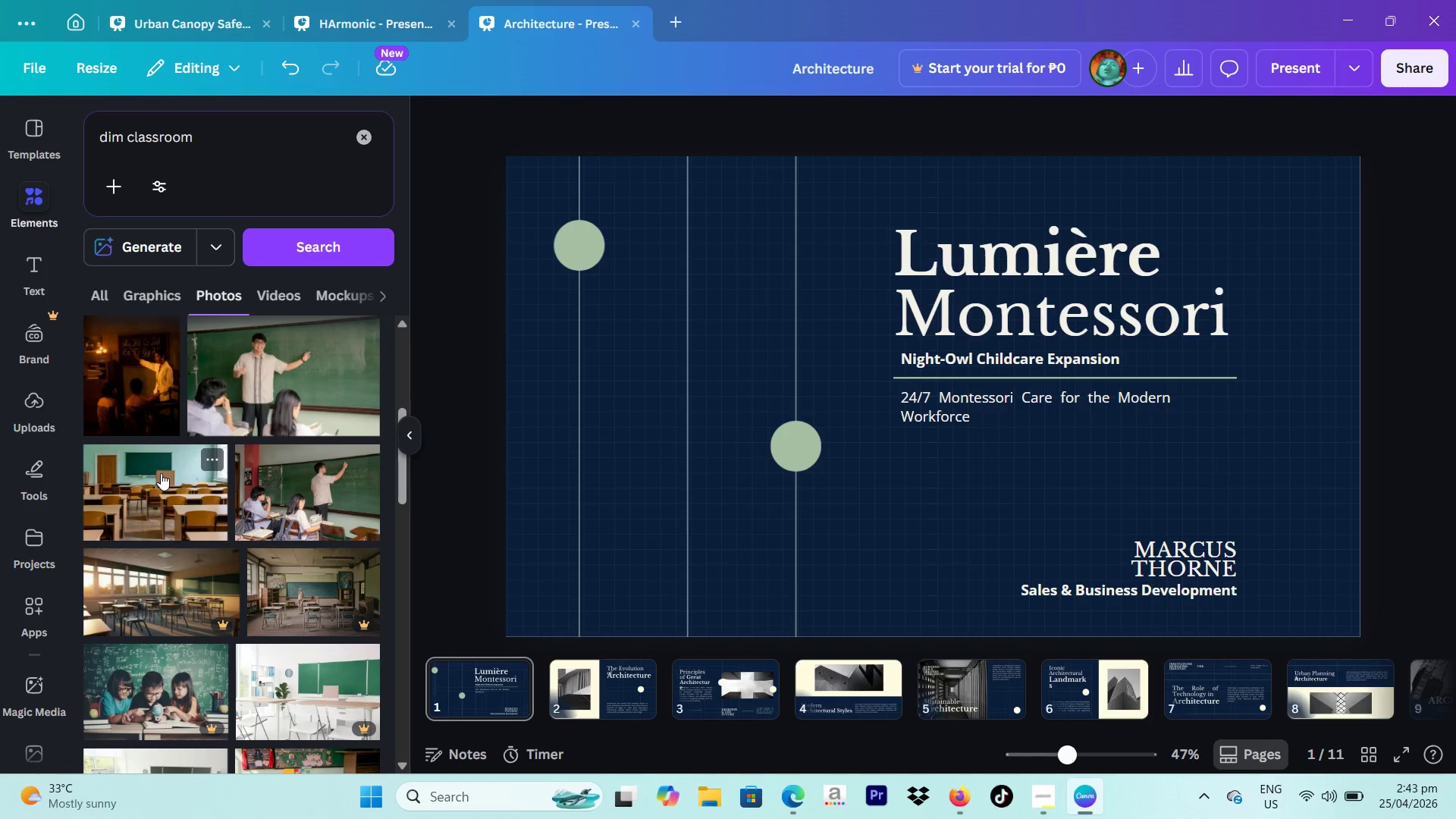 
left_click([161, 473])
 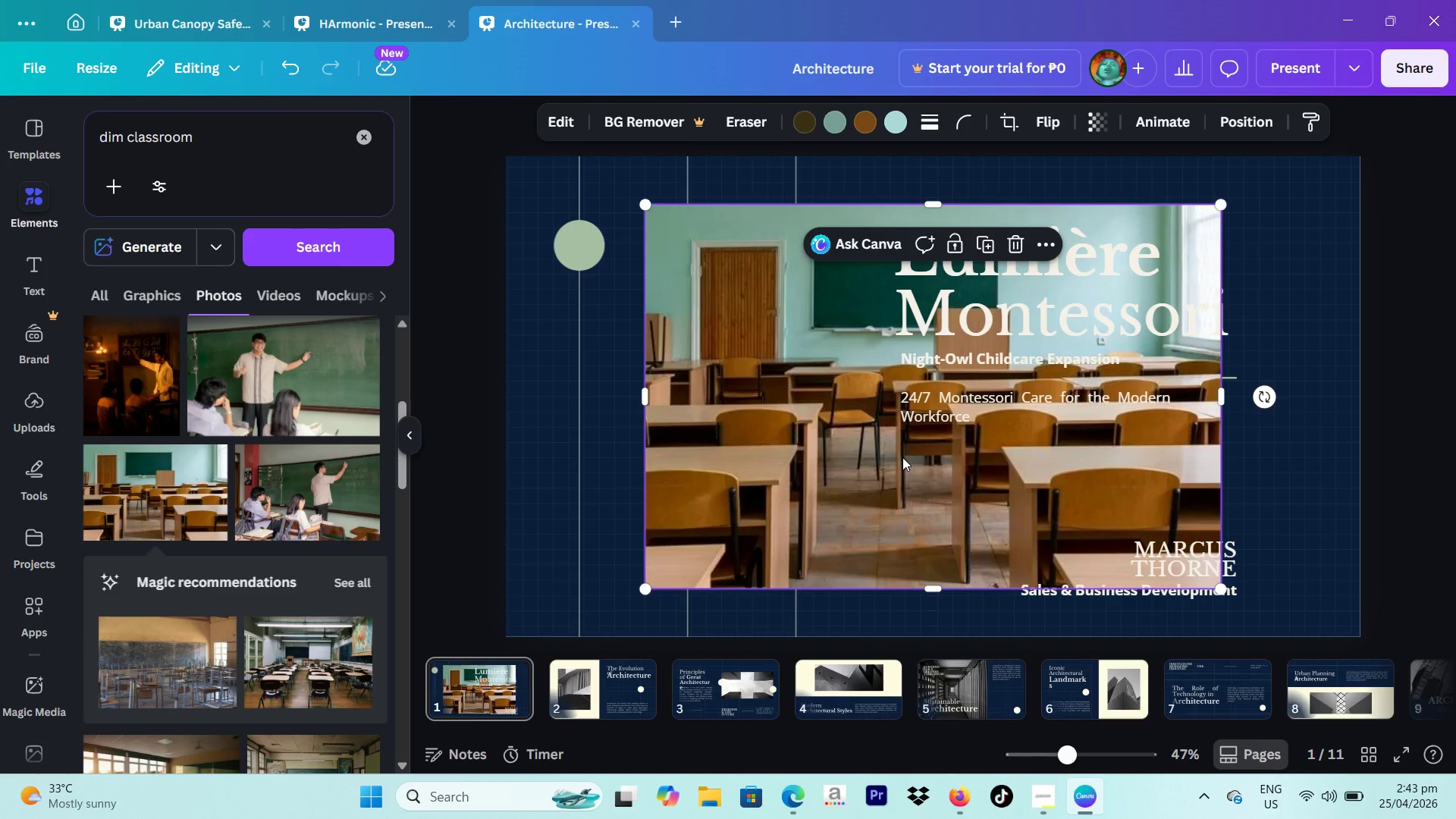 
left_click_drag(start_coordinate=[946, 493], to_coordinate=[802, 444])
 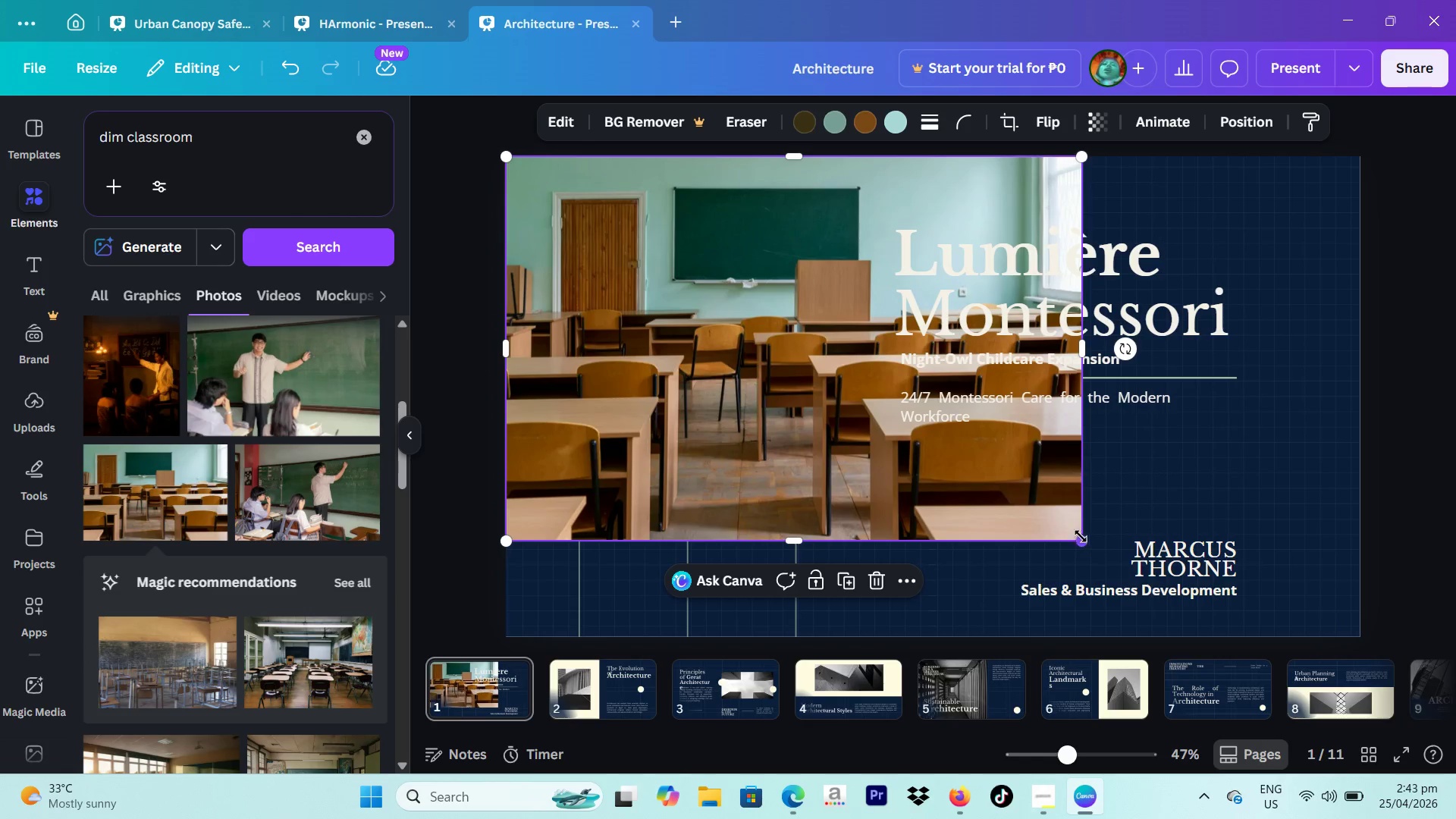 
left_click_drag(start_coordinate=[1085, 541], to_coordinate=[1228, 633])
 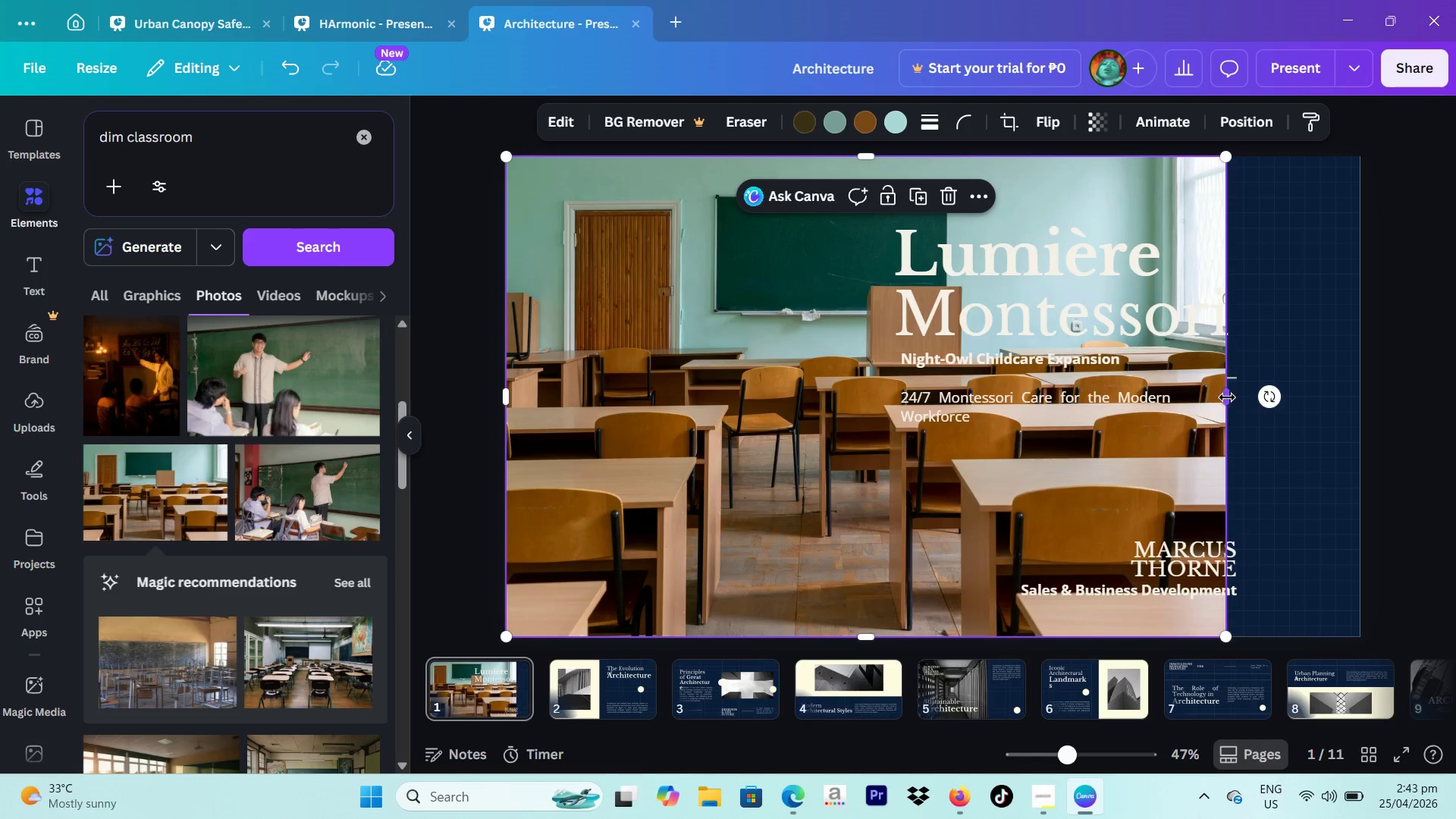 
left_click_drag(start_coordinate=[1227, 397], to_coordinate=[1364, 411])
 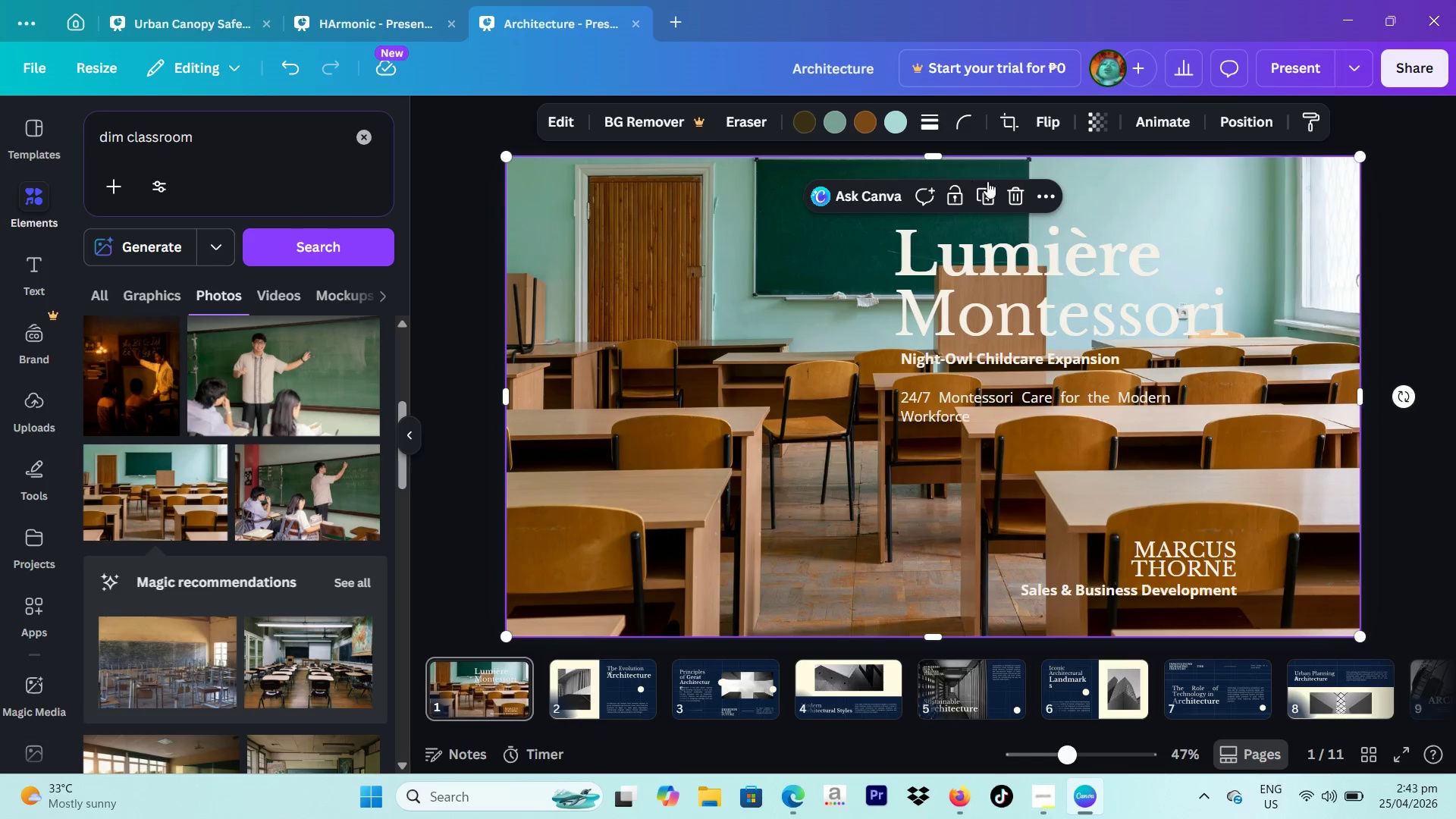 
left_click([1058, 194])
 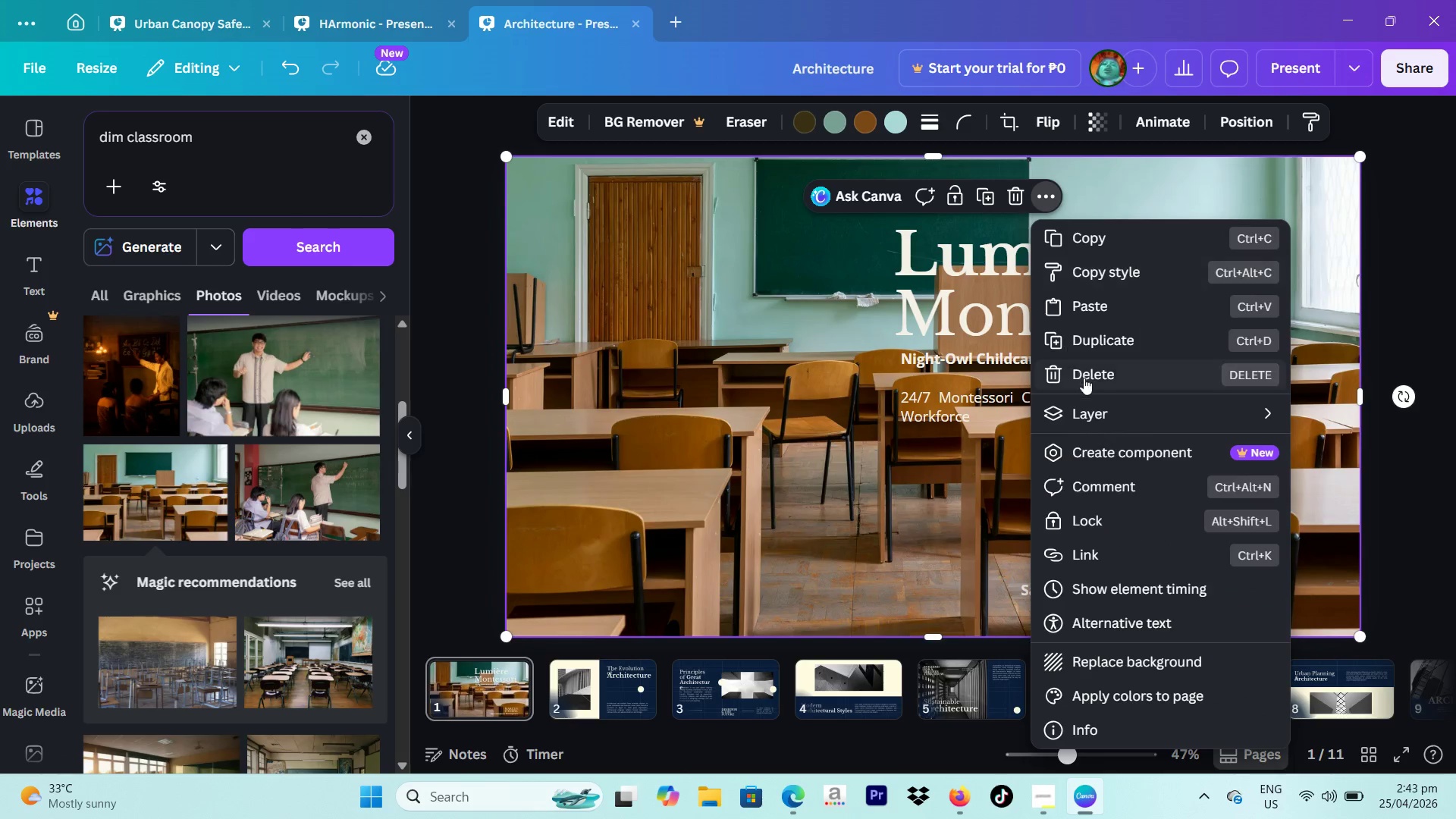 
mouse_move([1074, 406])
 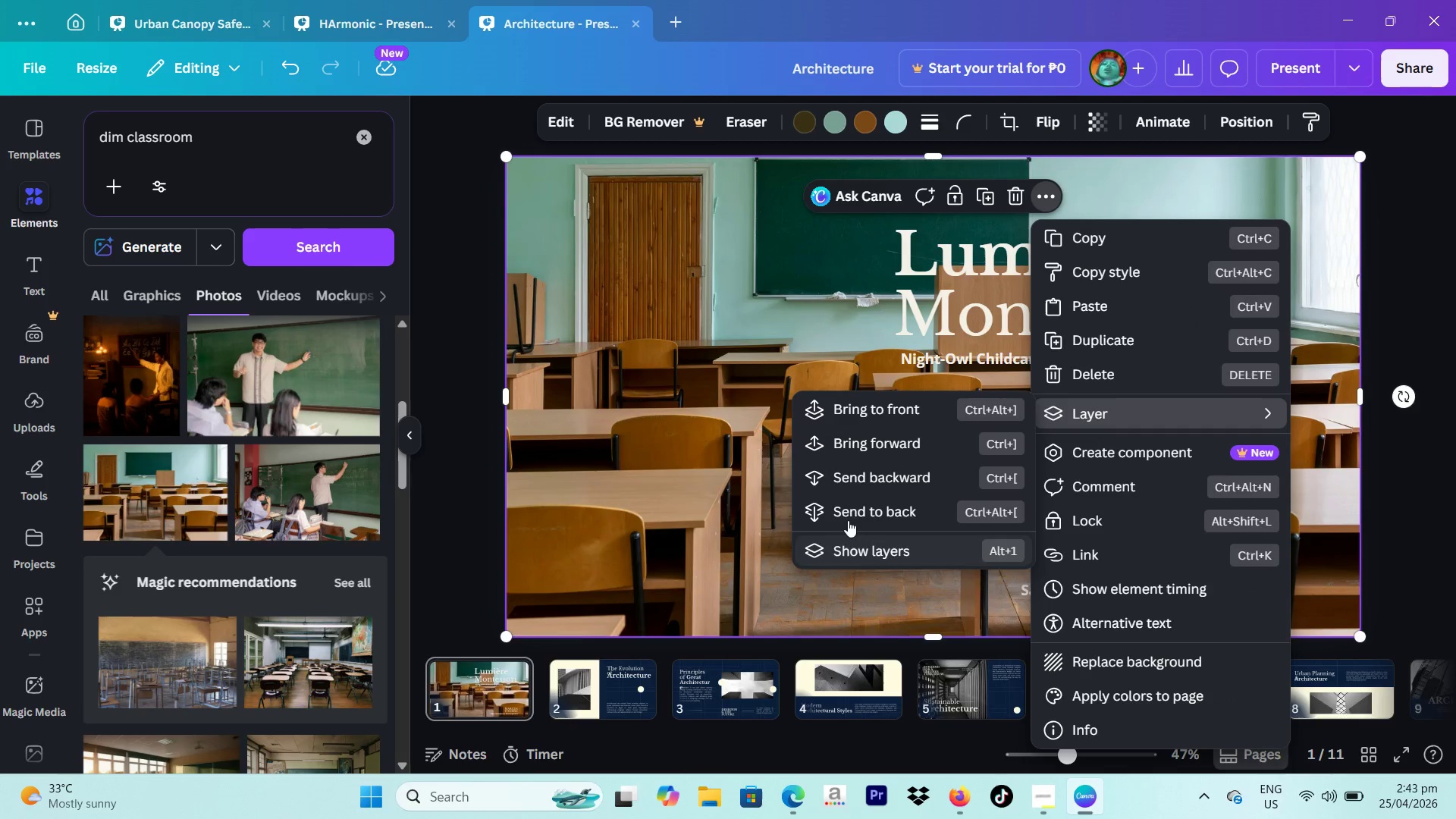 
left_click([852, 510])
 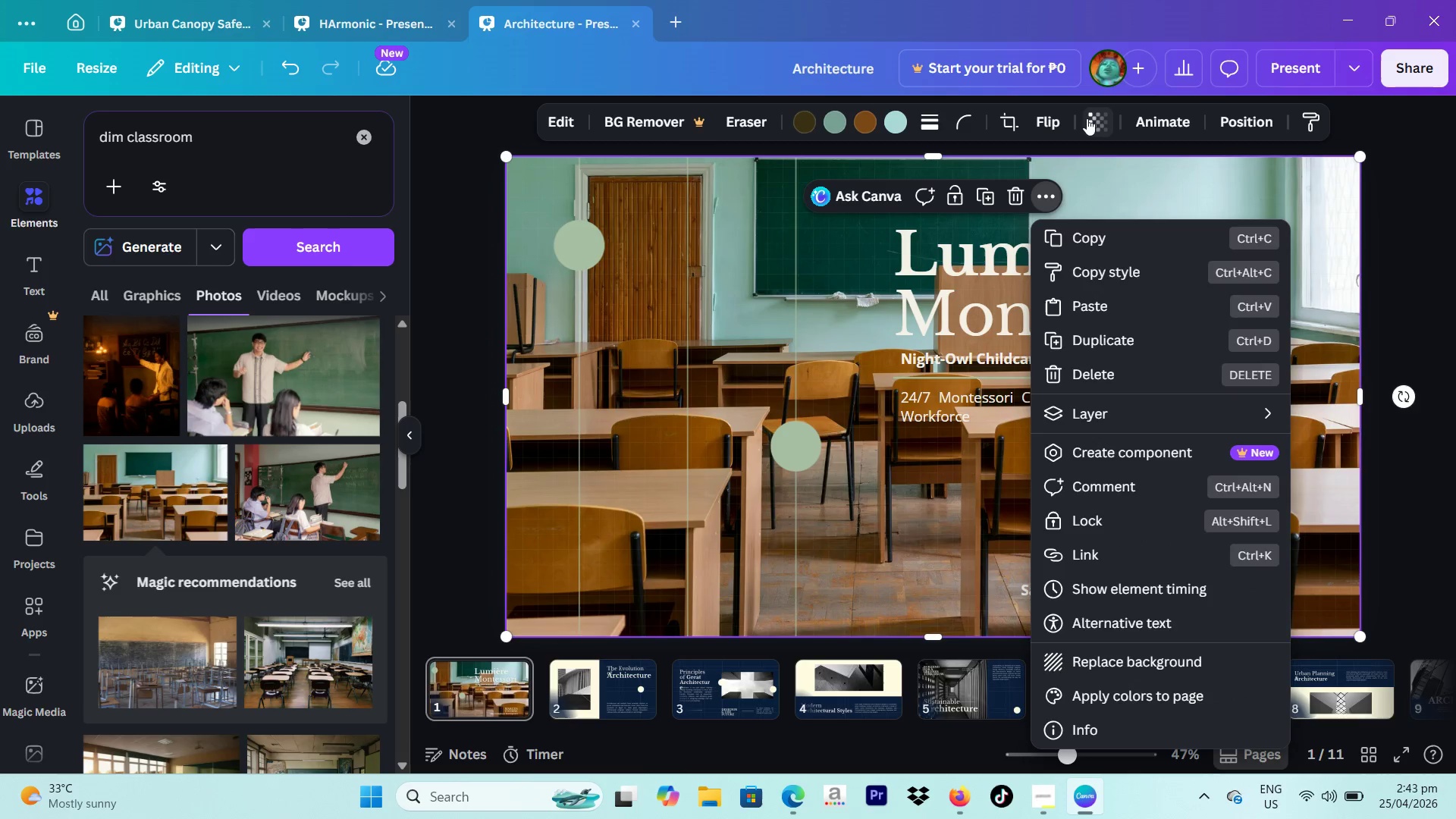 
left_click_drag(start_coordinate=[1049, 199], to_coordinate=[1073, 224])
 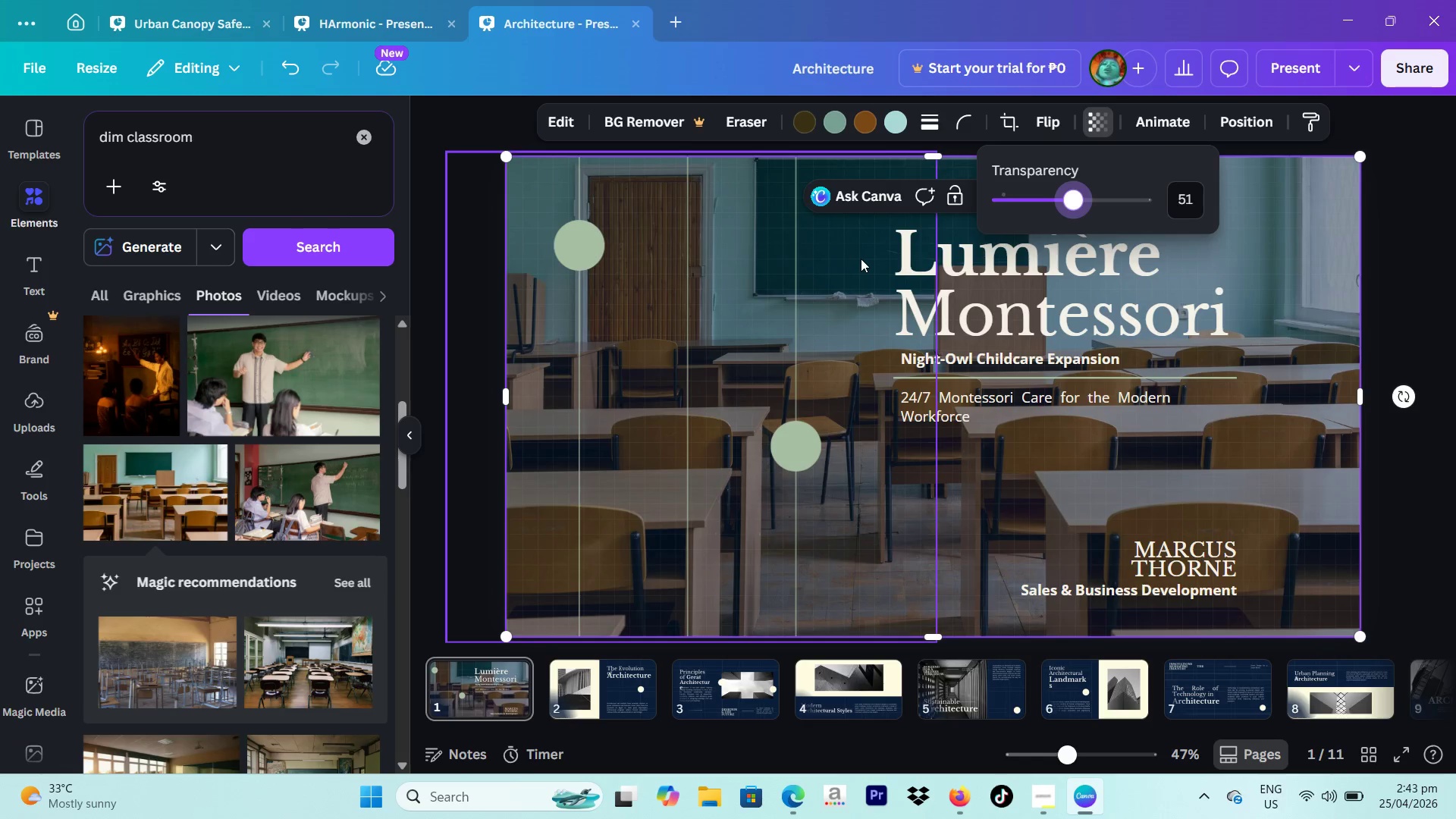 
wait(5.23)
 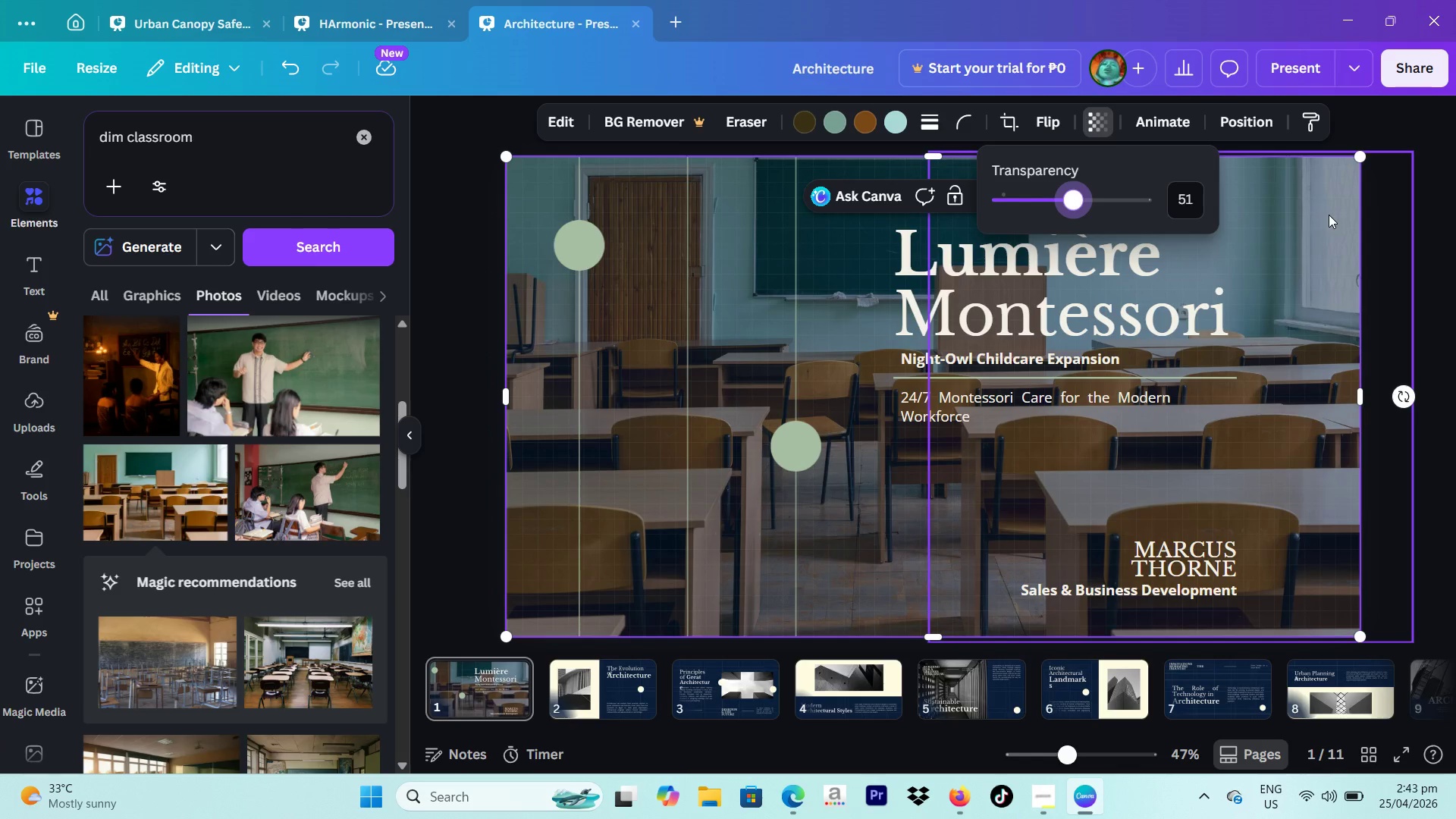 
left_click([691, 246])
 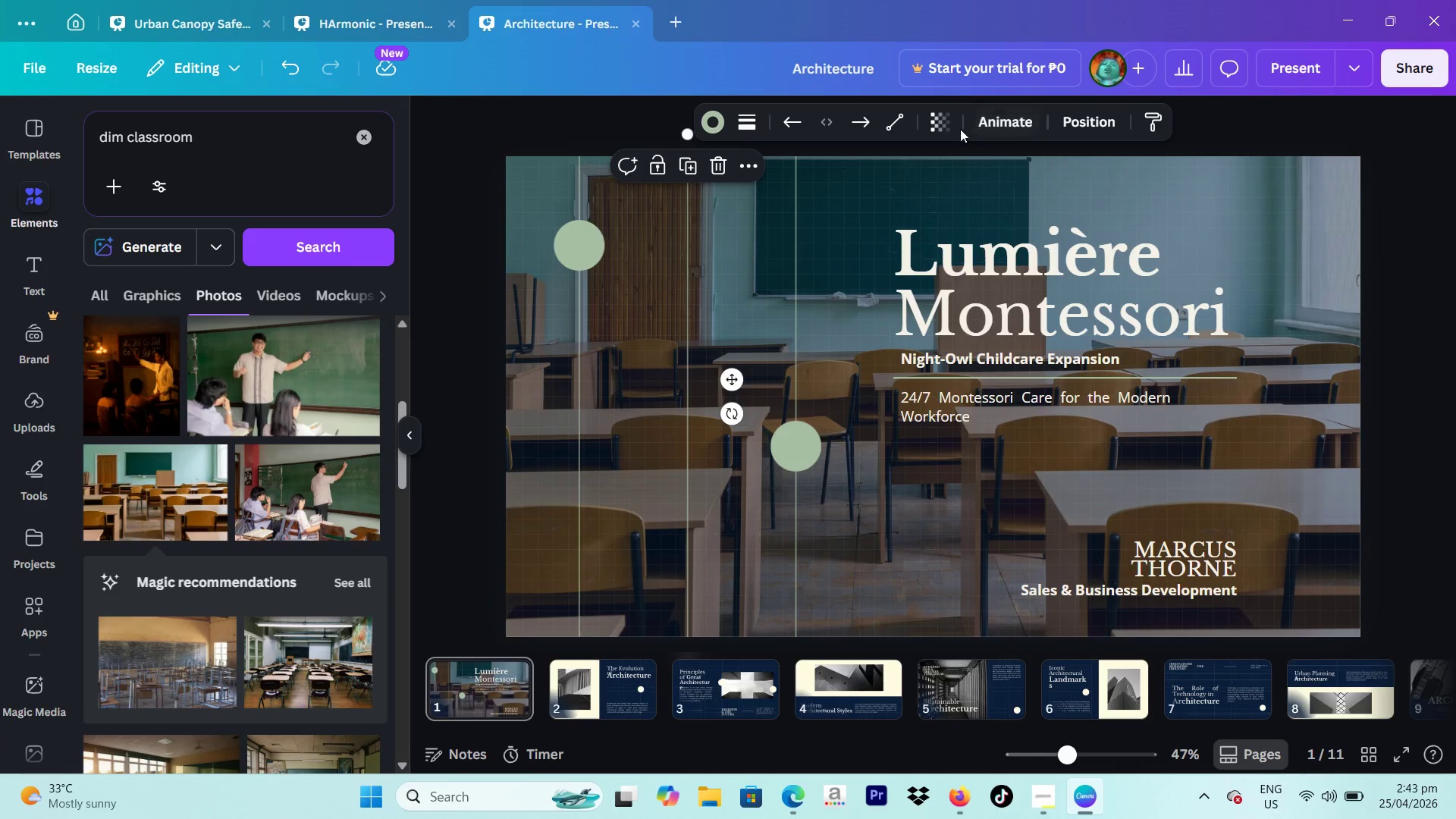 
left_click([940, 130])
 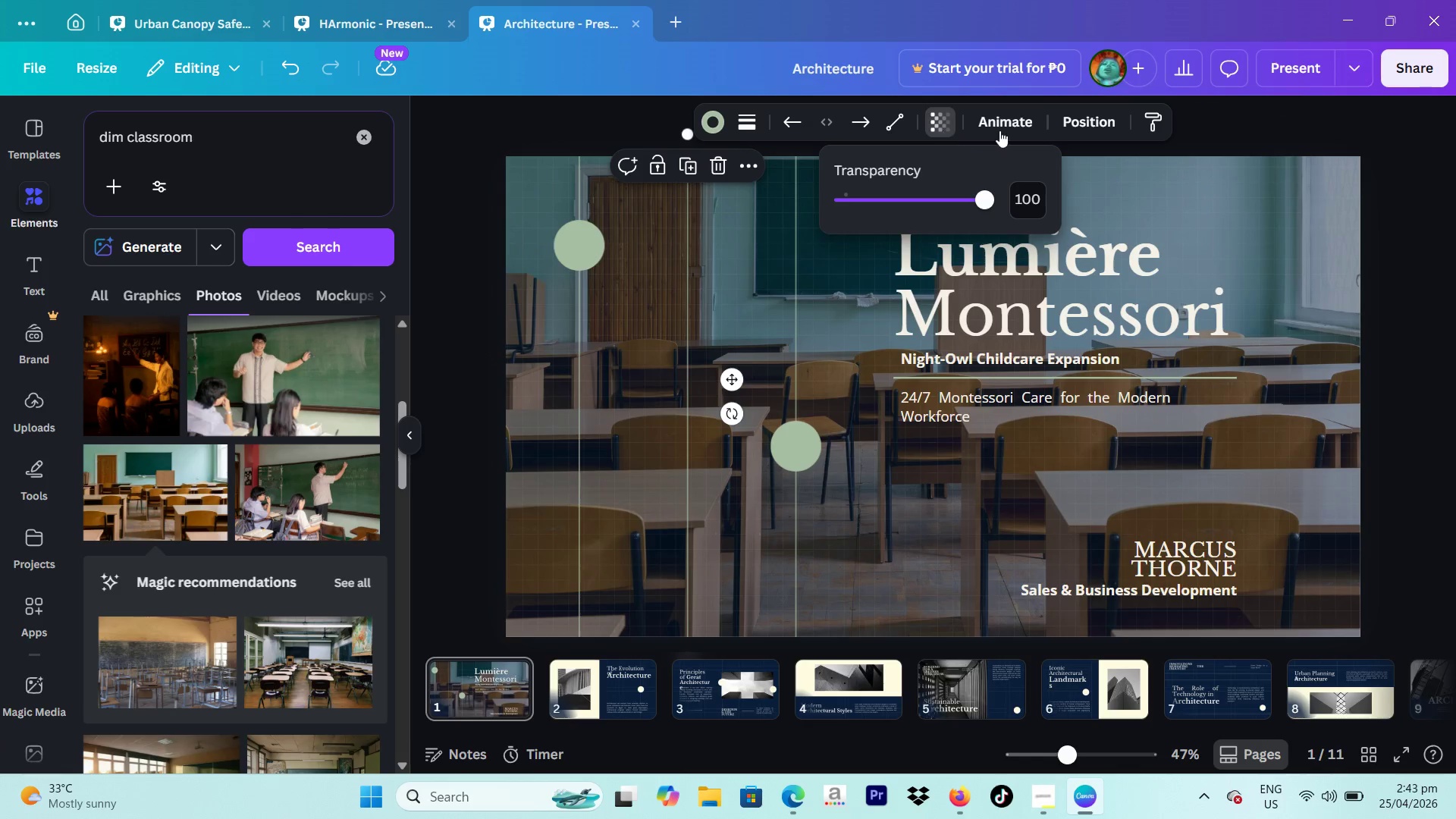 
left_click([1345, 177])
 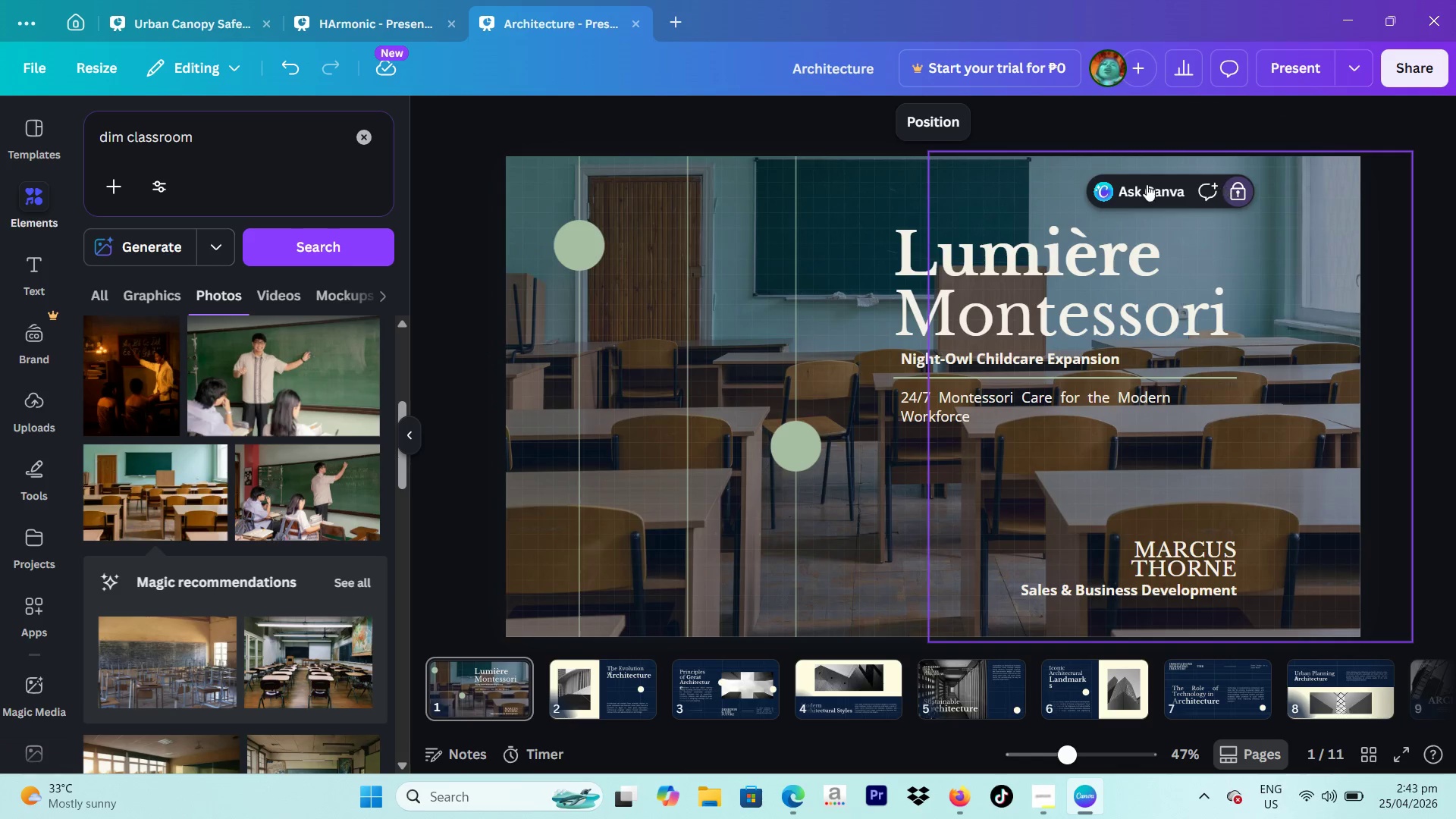 
left_click([1018, 185])
 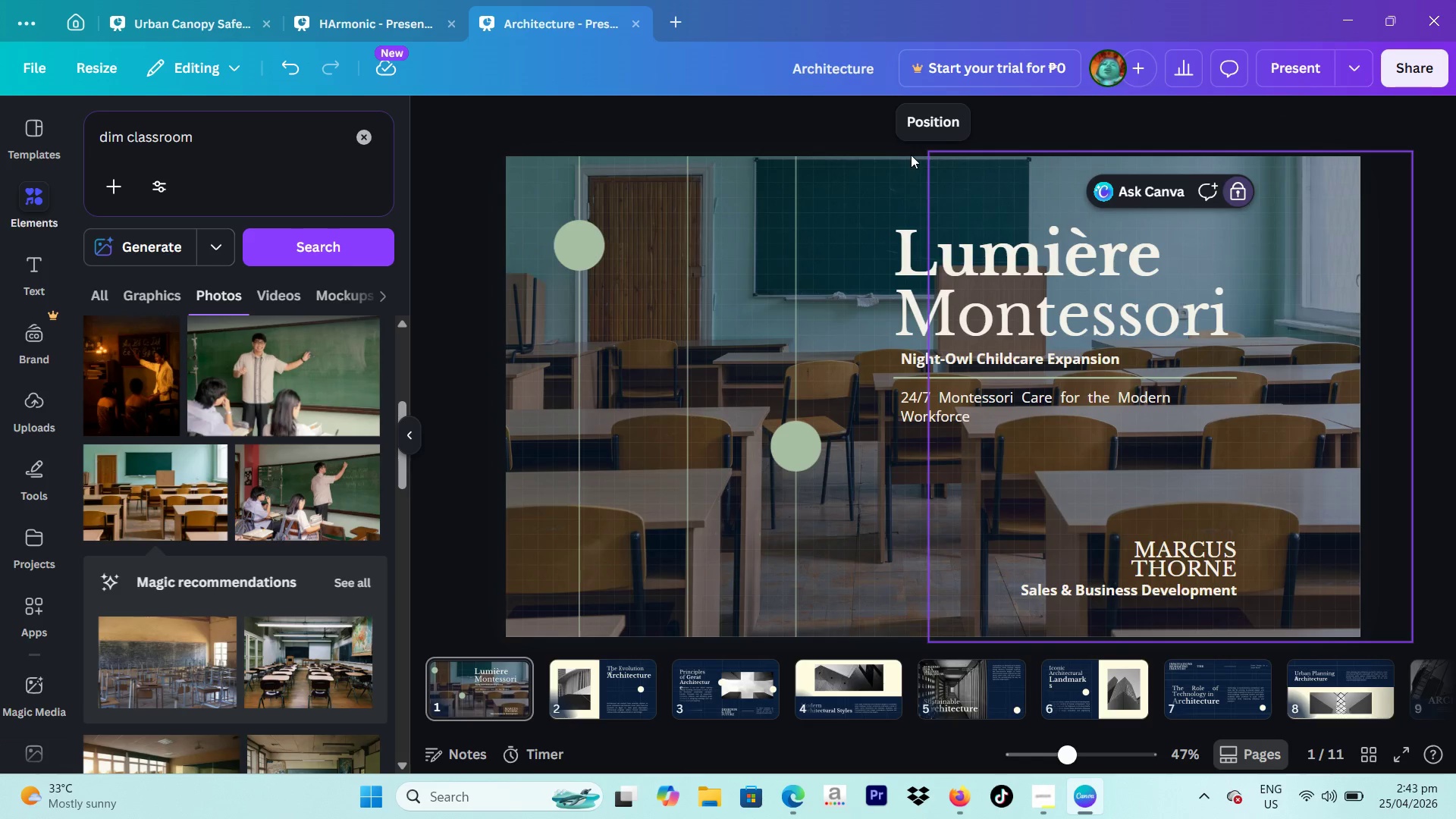 
left_click([915, 171])
 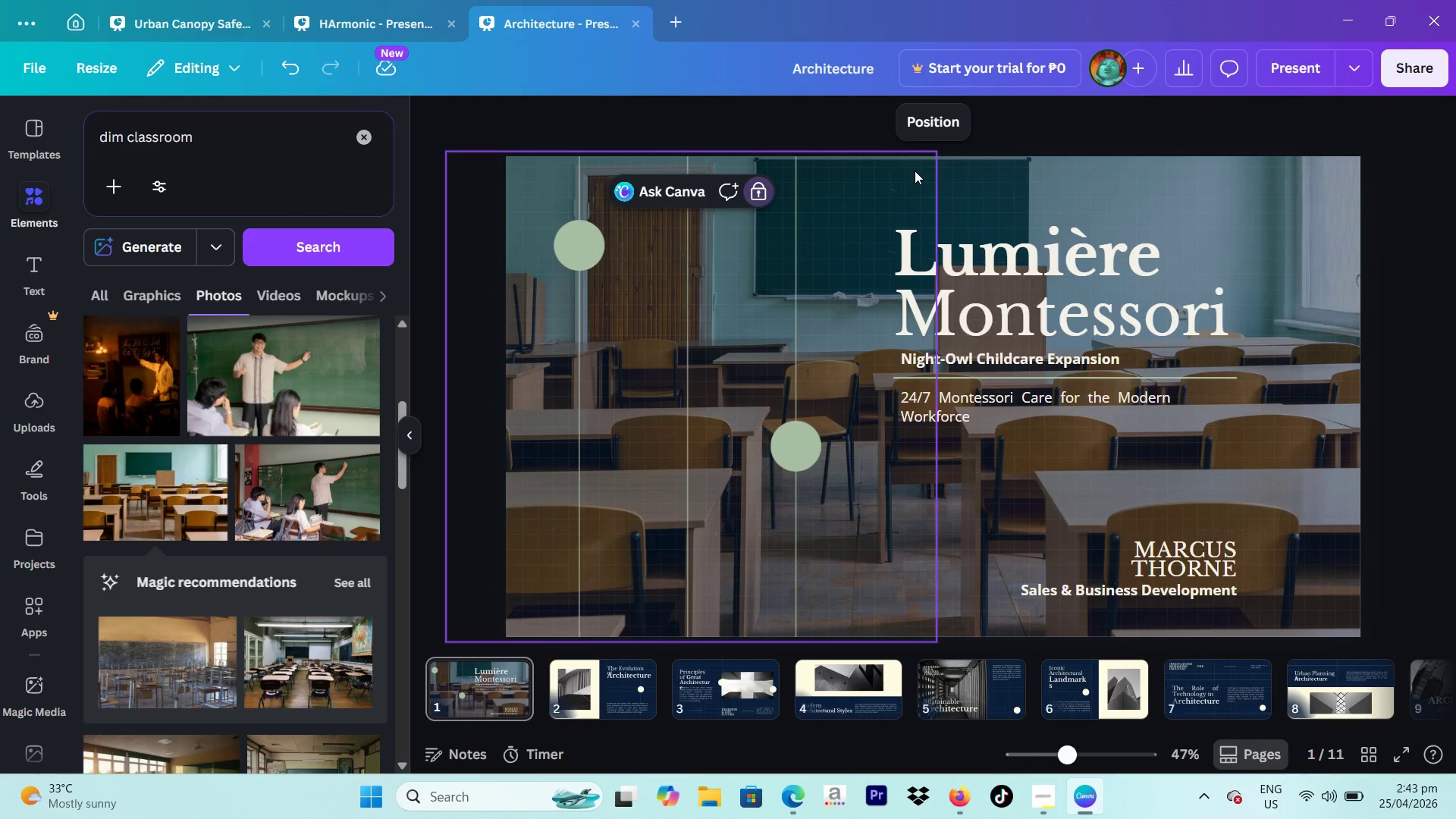 
left_click_drag(start_coordinate=[915, 171], to_coordinate=[918, 153])
 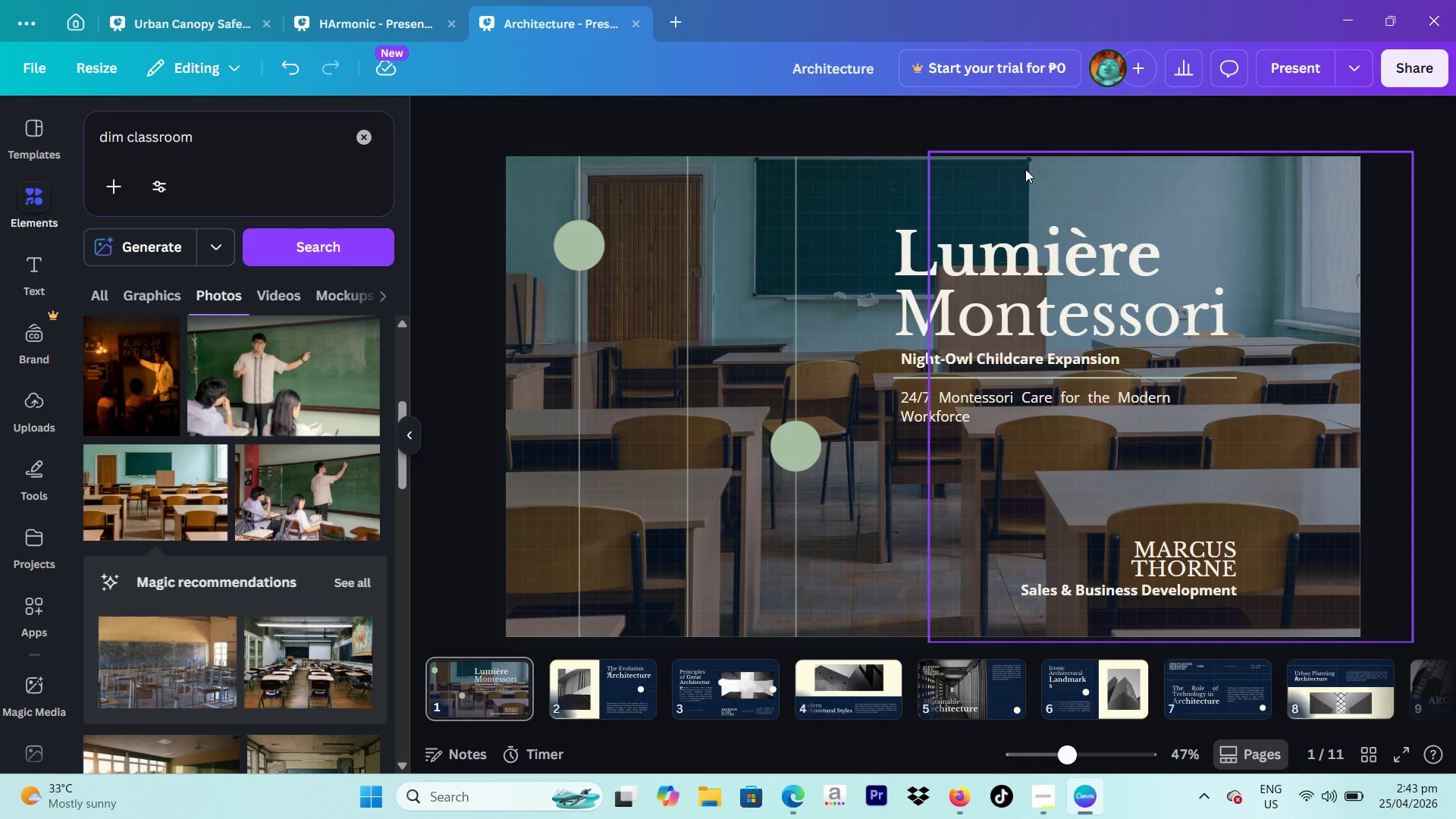 
left_click([1025, 169])
 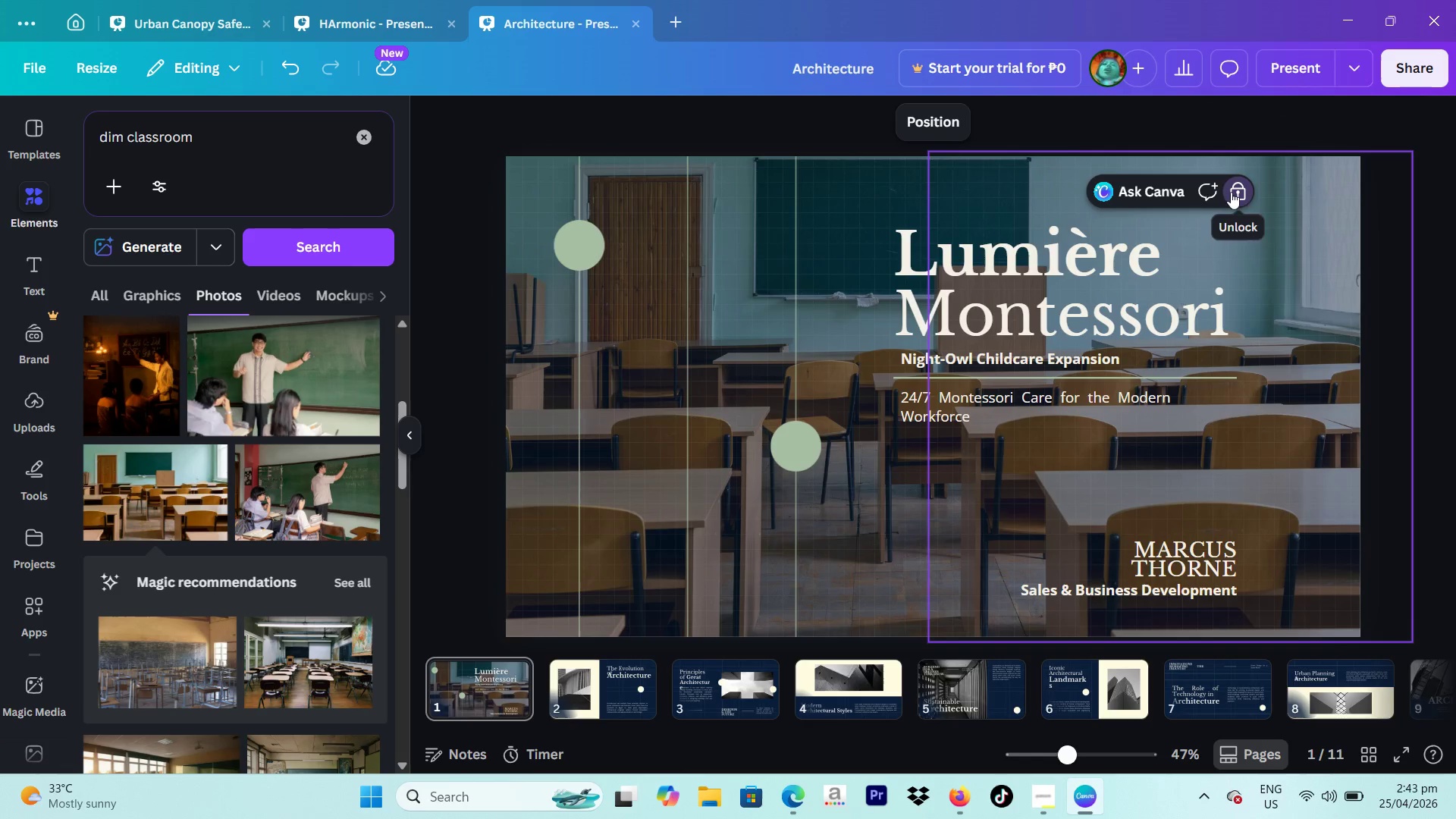 
left_click([1257, 284])
 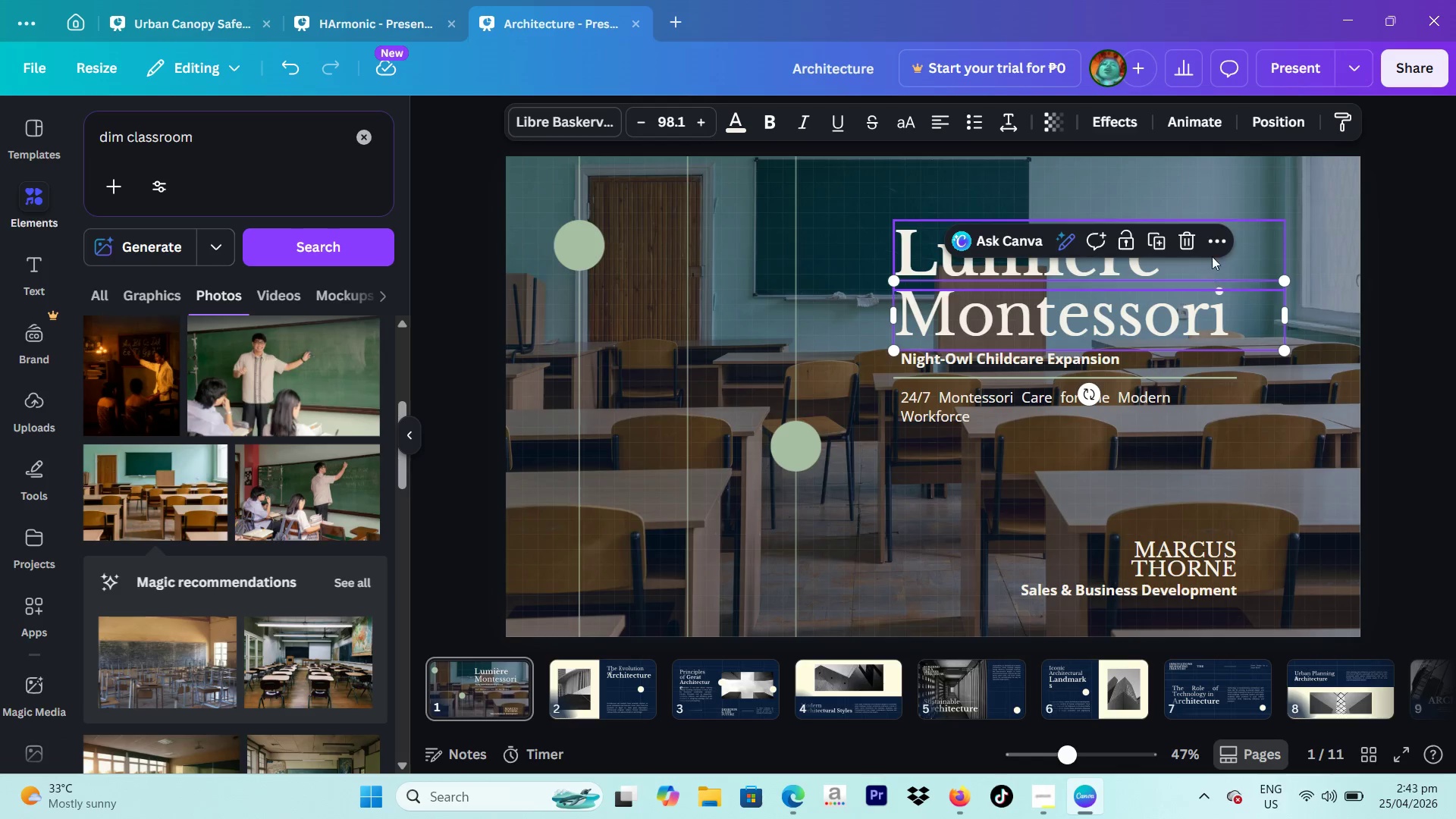 
left_click([1210, 246])
 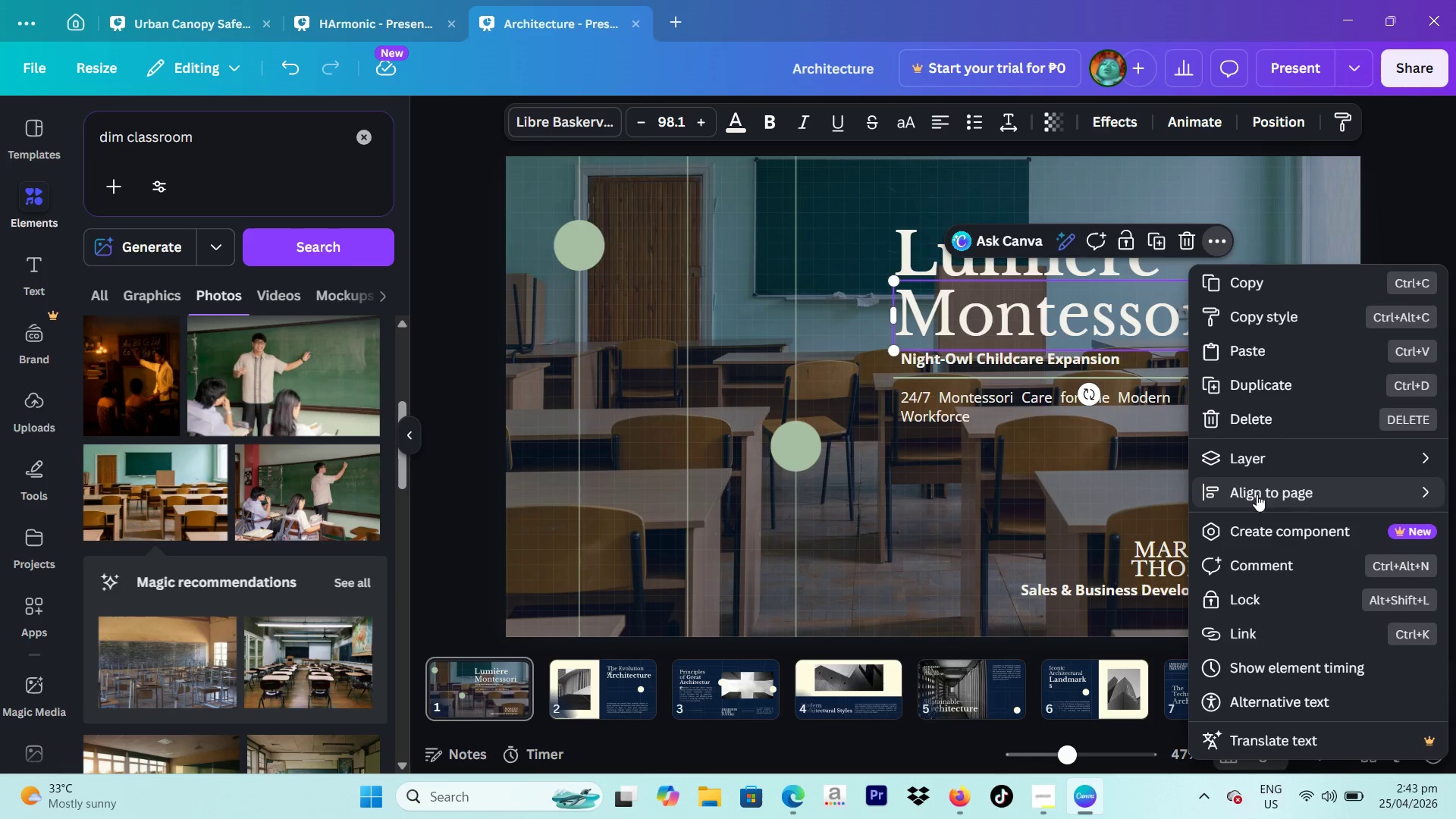 
left_click([1257, 460])
 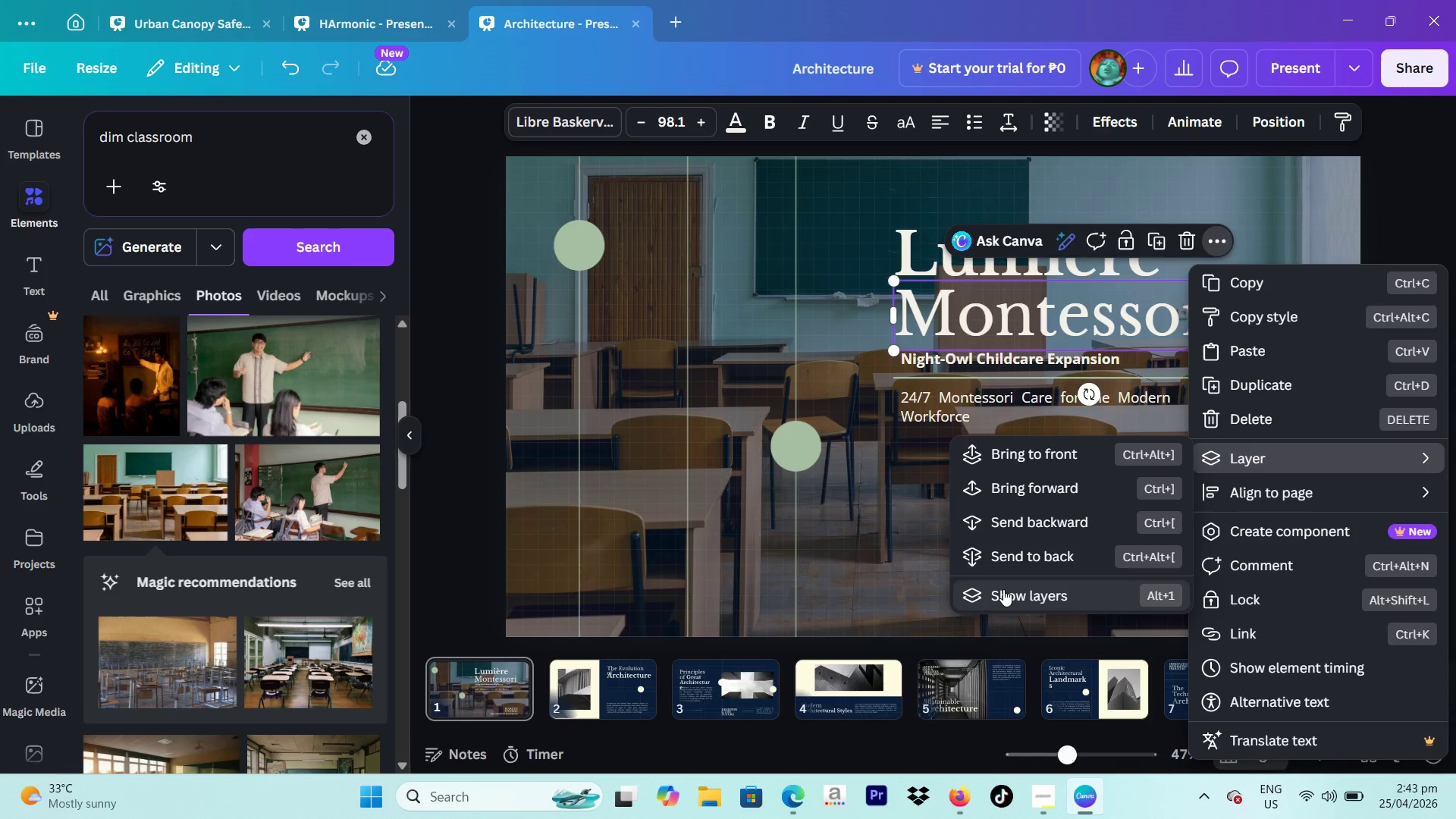 
left_click([1003, 589])
 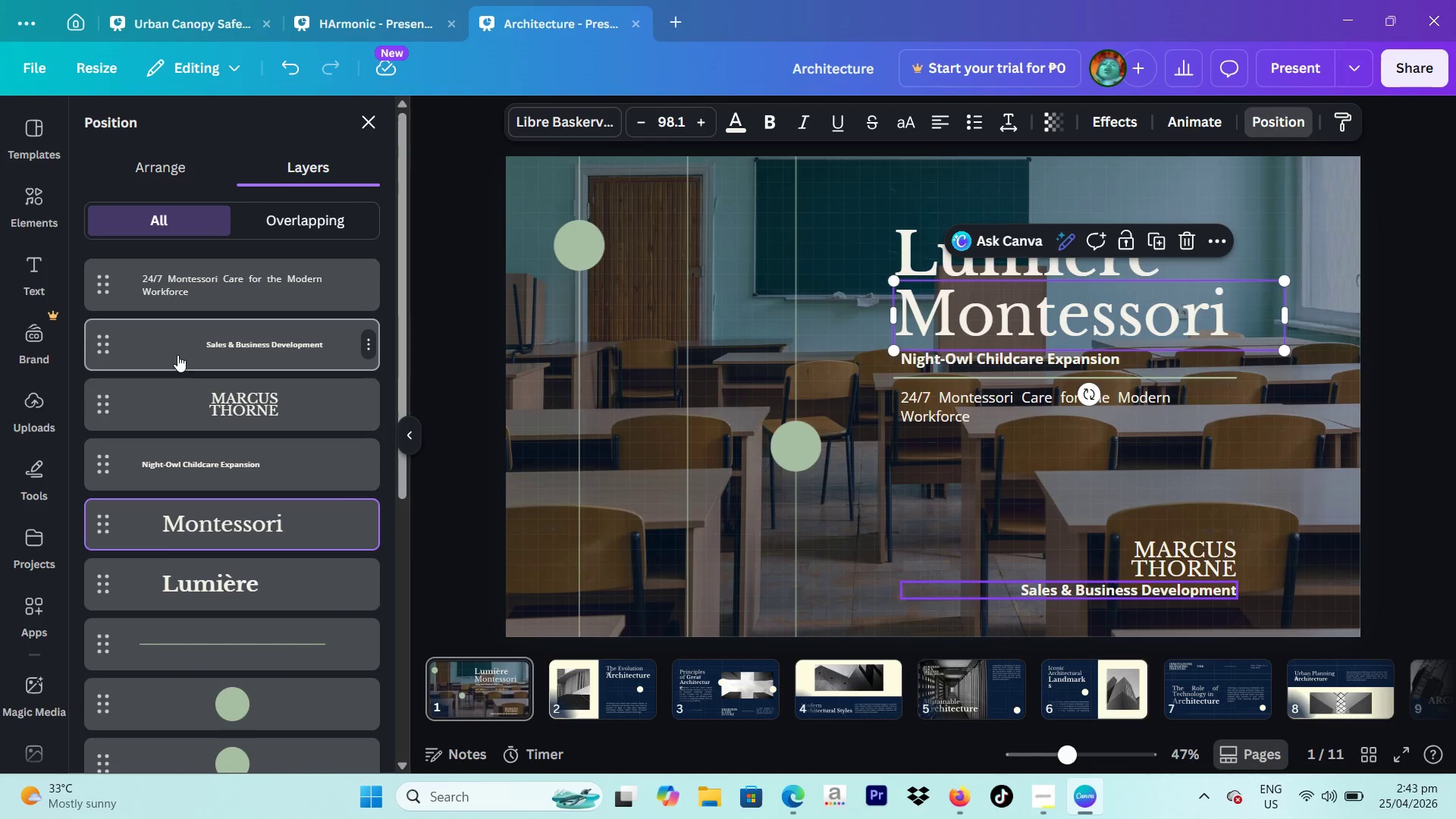 
scroll: coordinate [242, 399], scroll_direction: down, amount: 6.0
 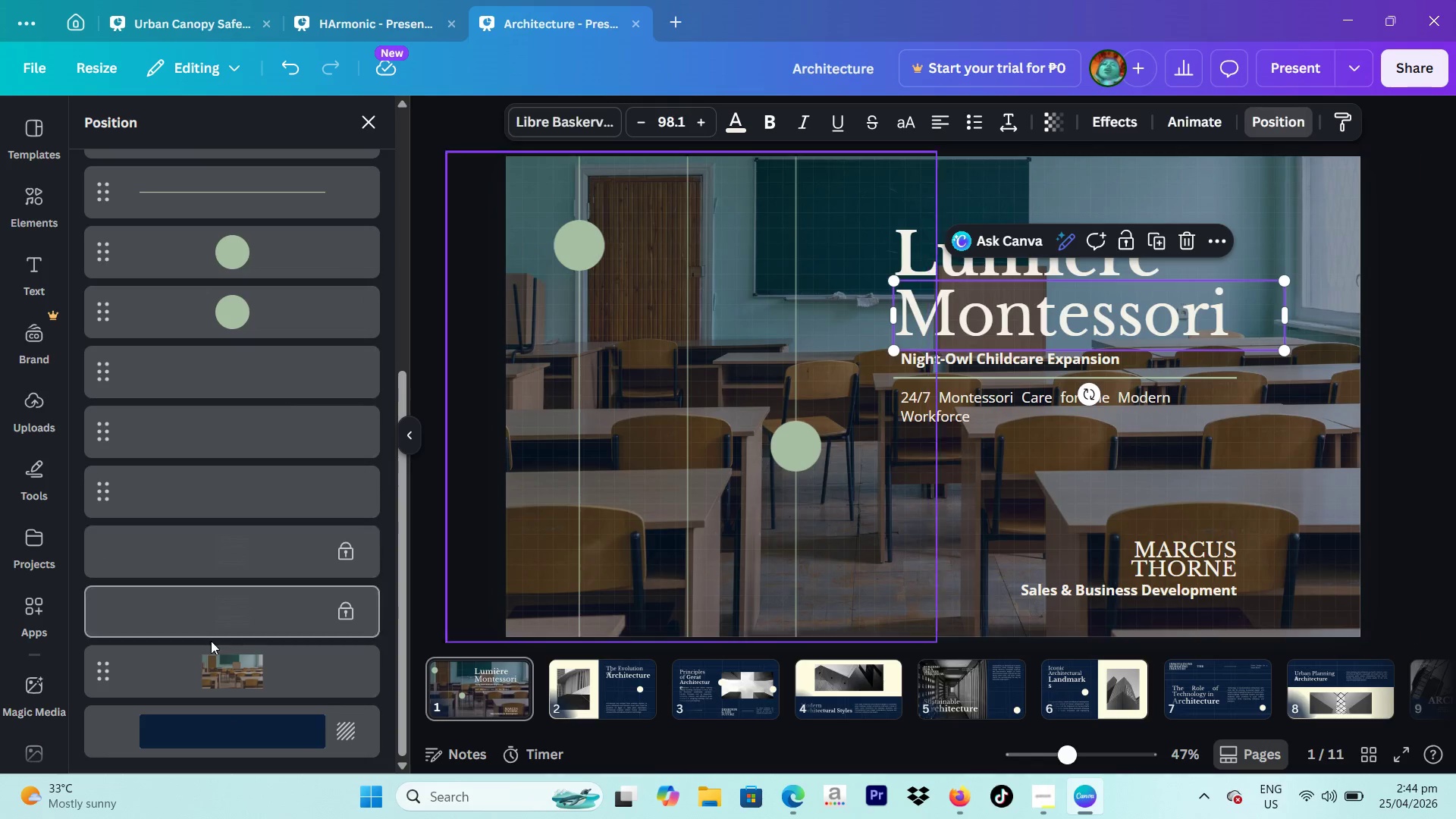 
left_click([202, 646])
 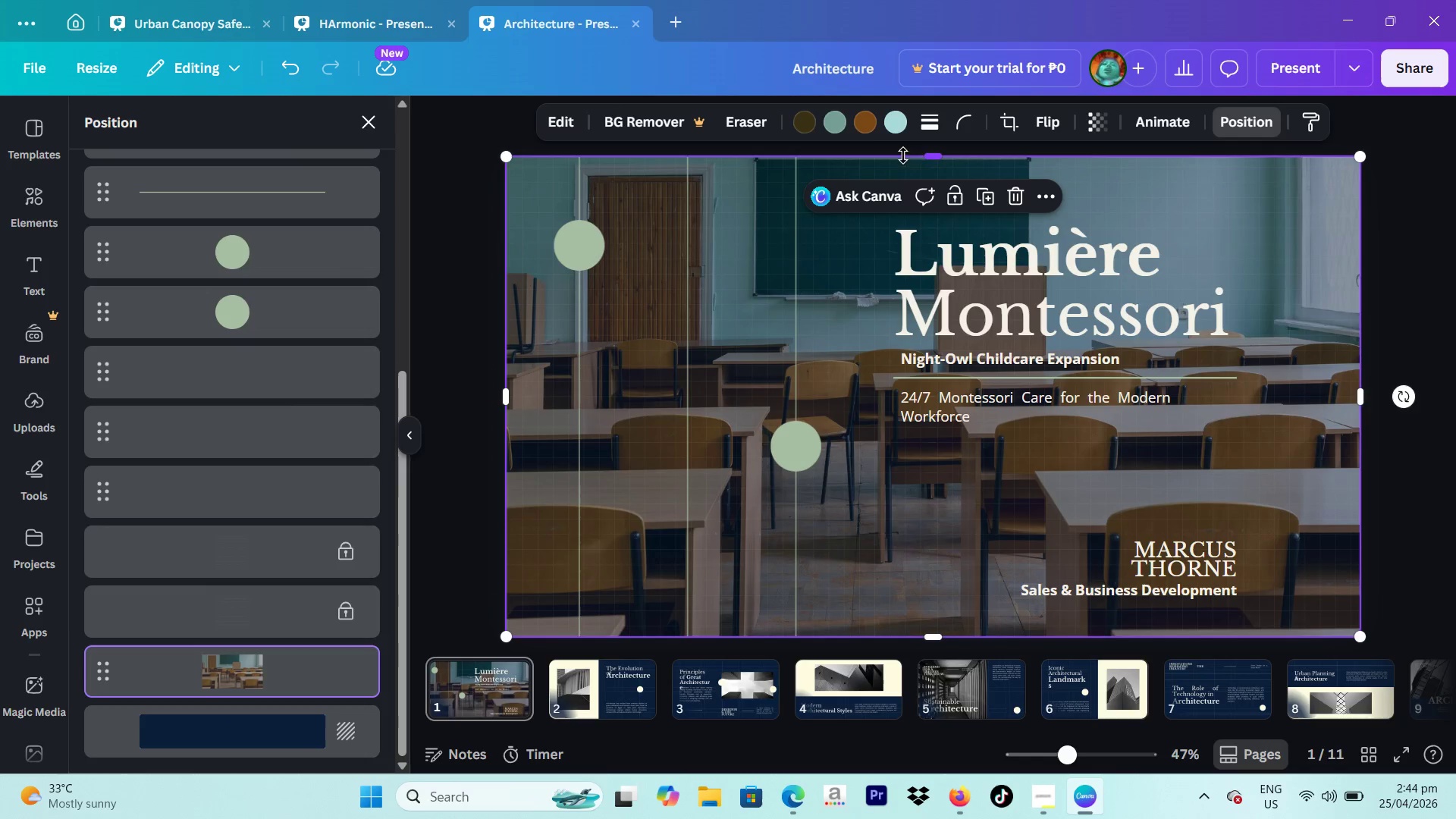 
left_click_drag(start_coordinate=[928, 158], to_coordinate=[941, 155])
 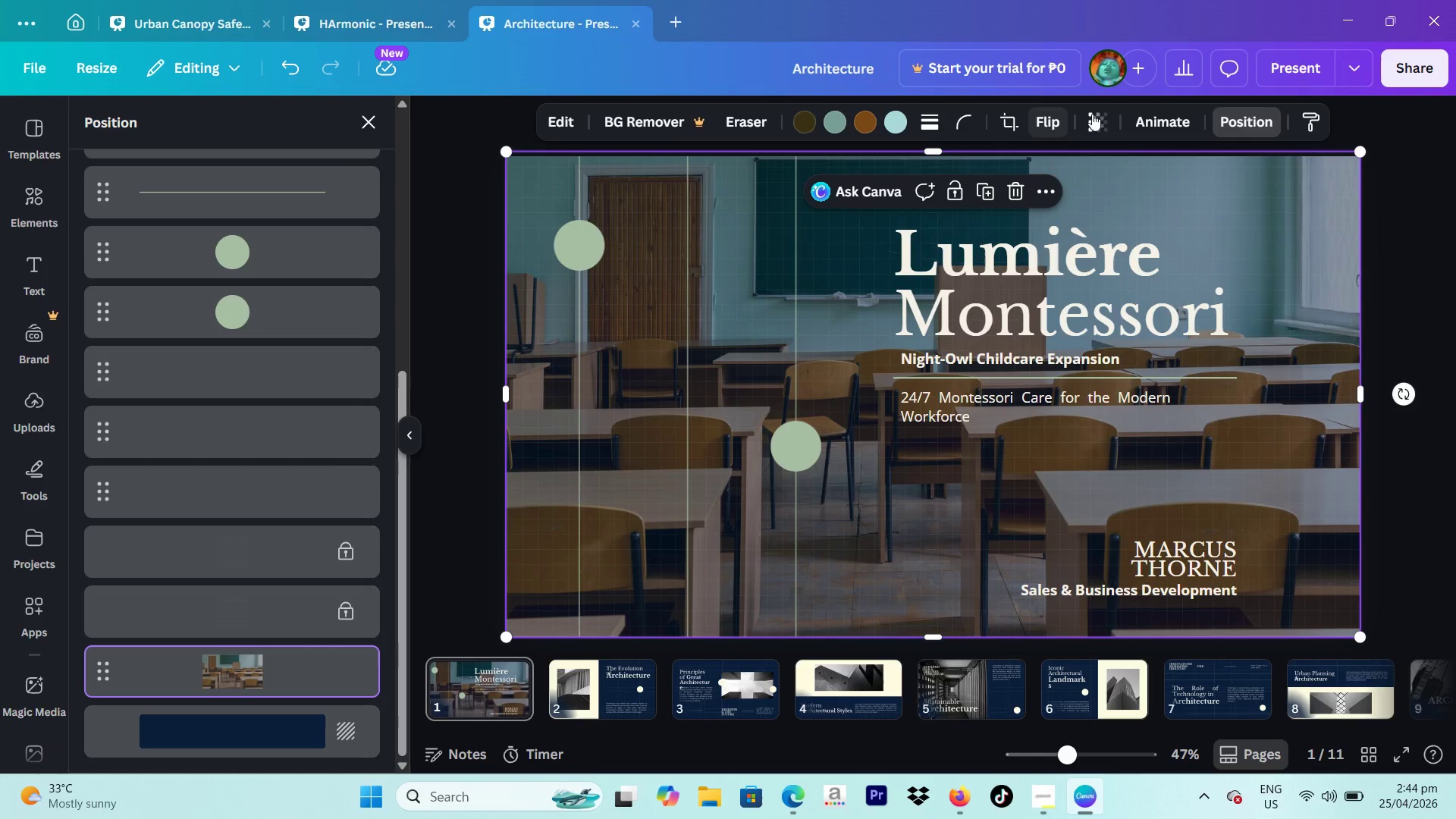 
left_click([1103, 114])
 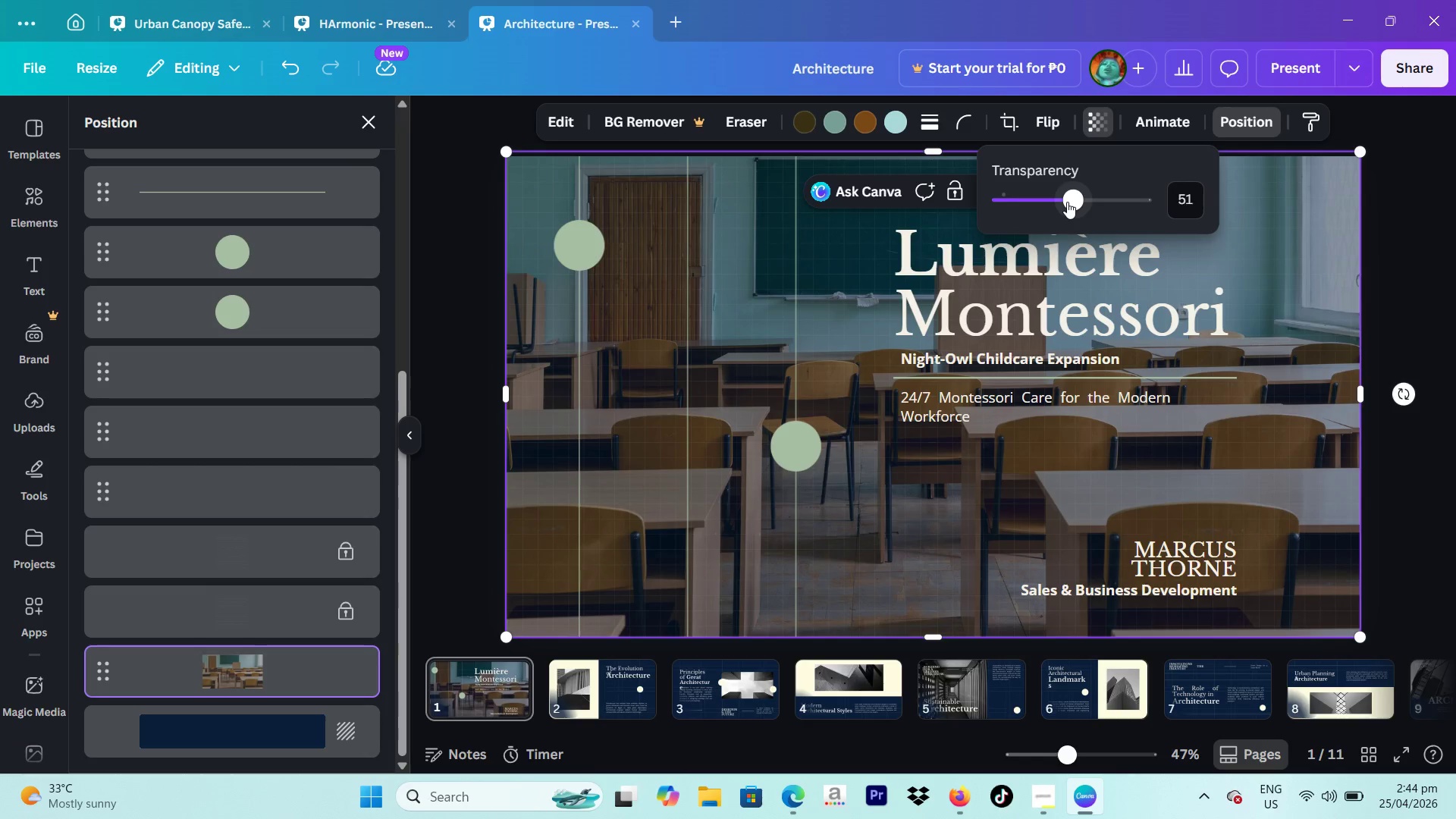 
left_click_drag(start_coordinate=[1067, 202], to_coordinate=[1028, 187])
 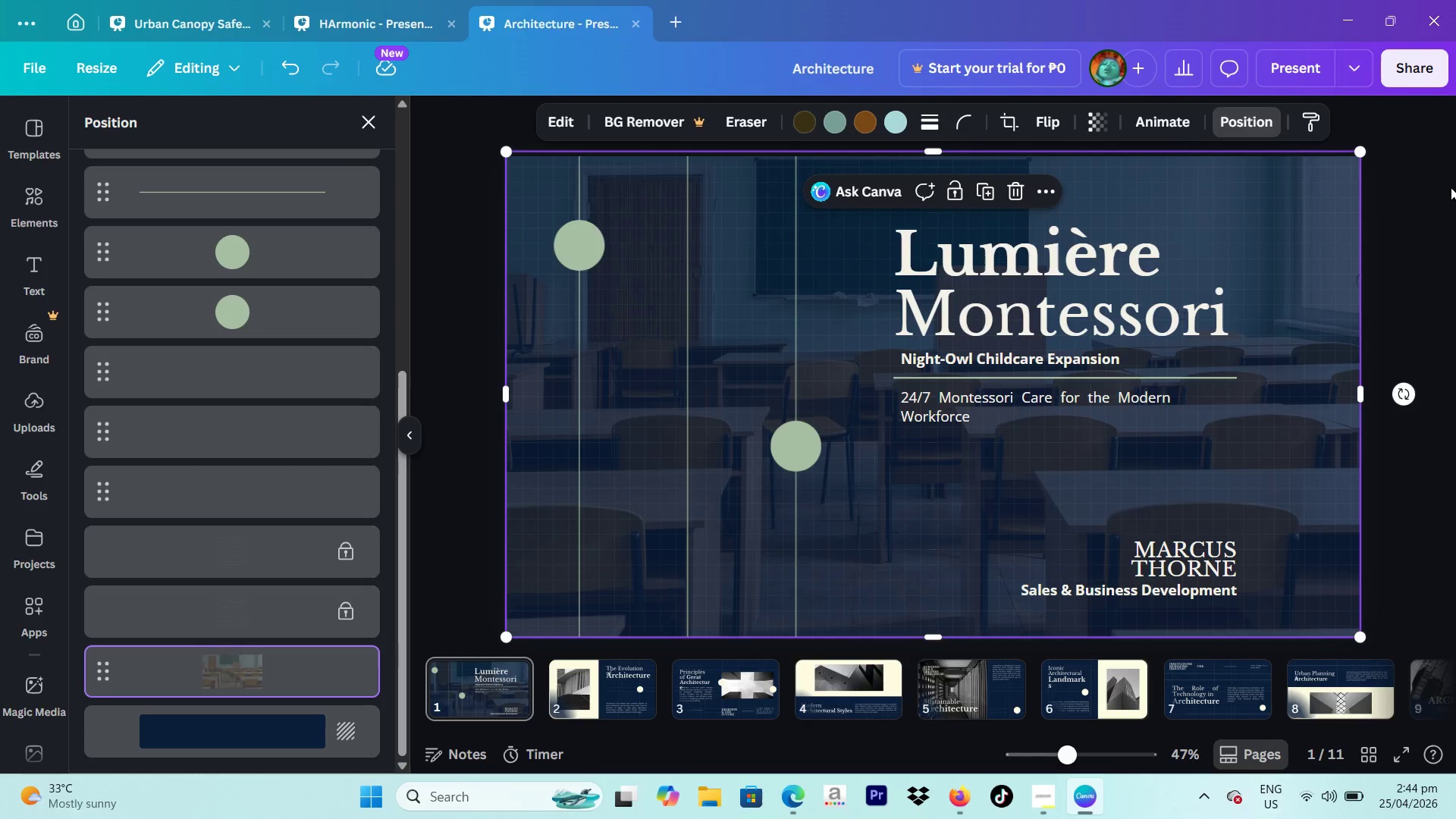 
double_click([1450, 192])
 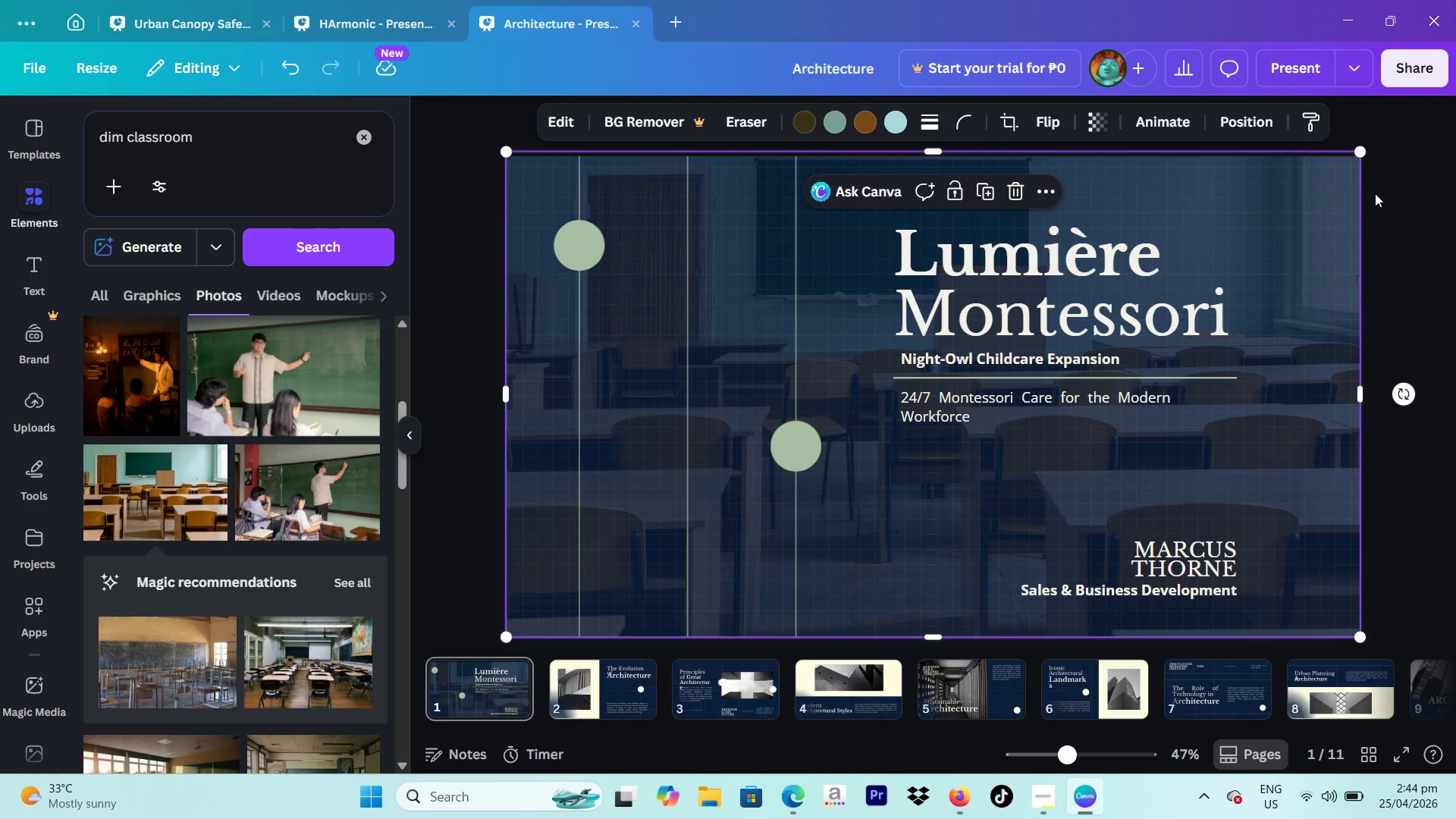 
left_click([1418, 196])
 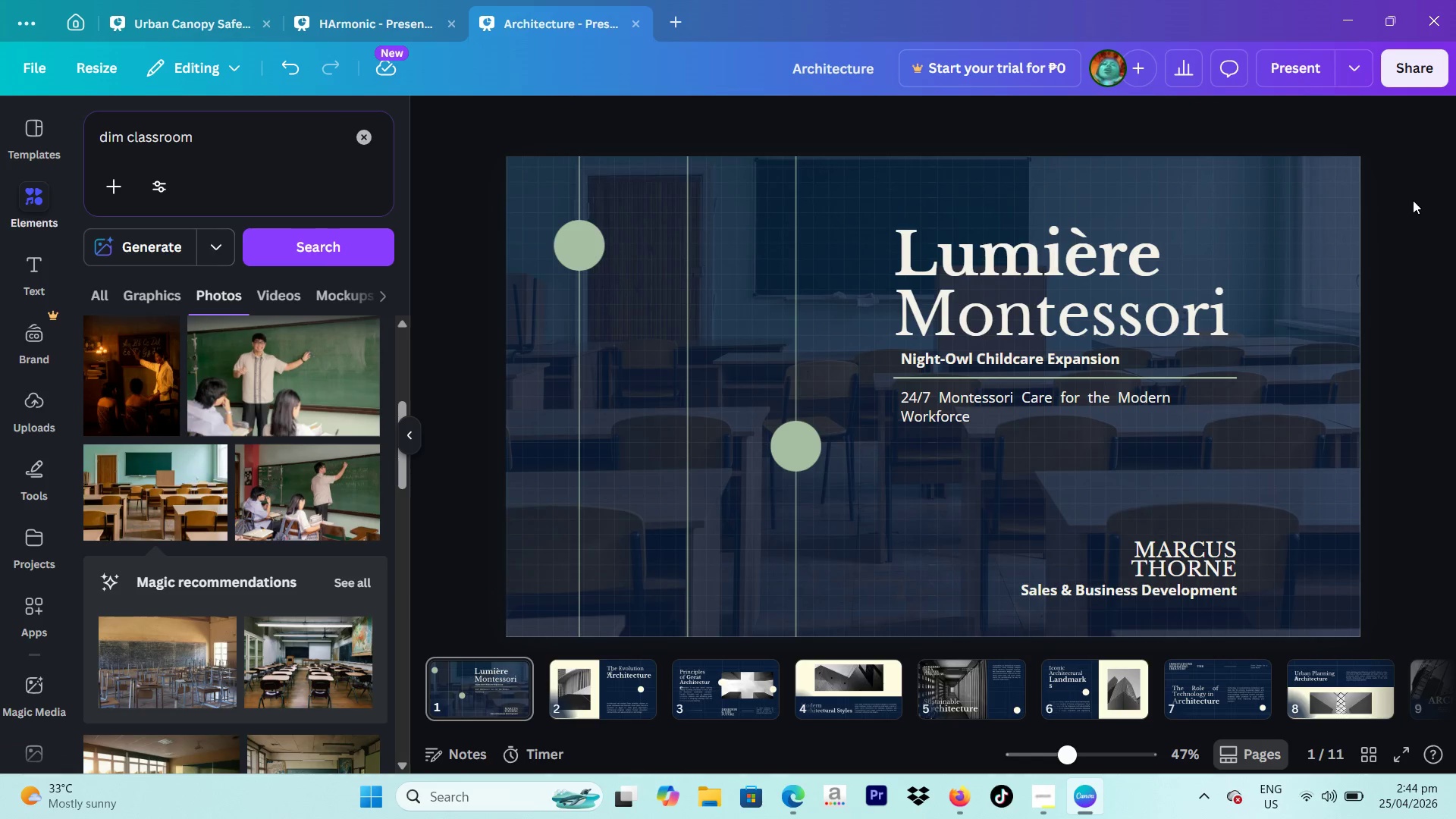 
left_click([1245, 227])
 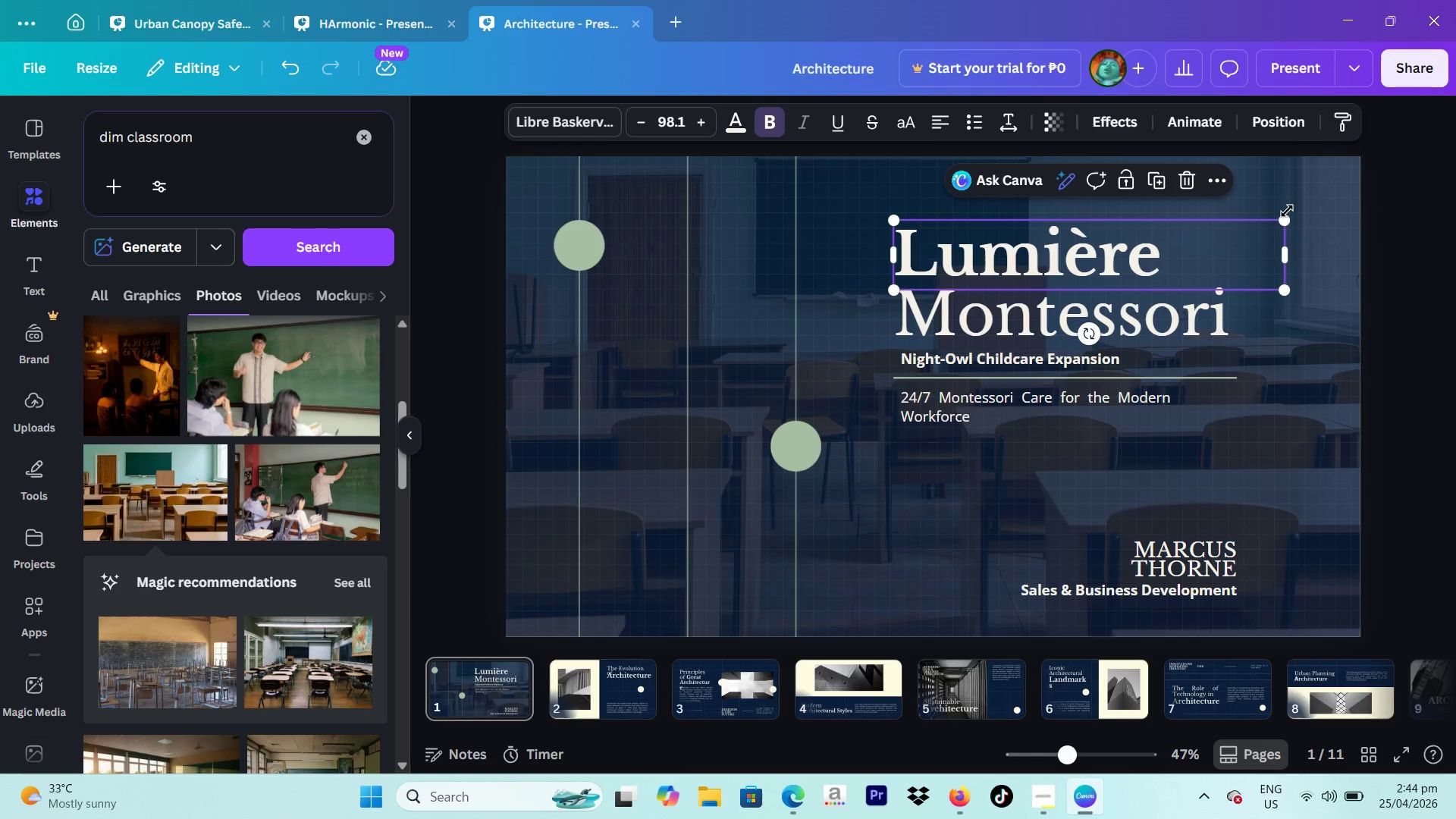 
left_click([1309, 202])
 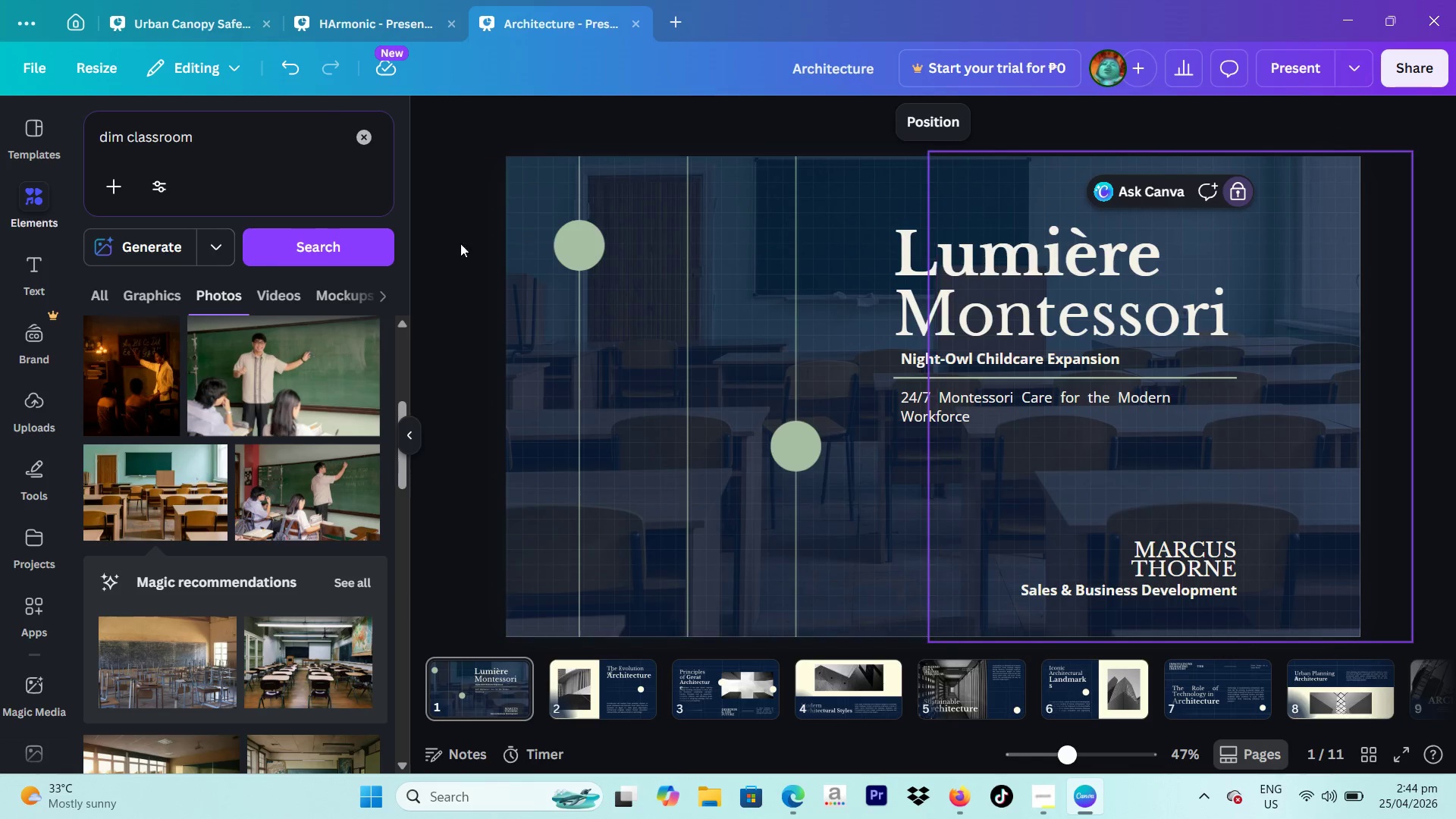 
wait(6.55)
 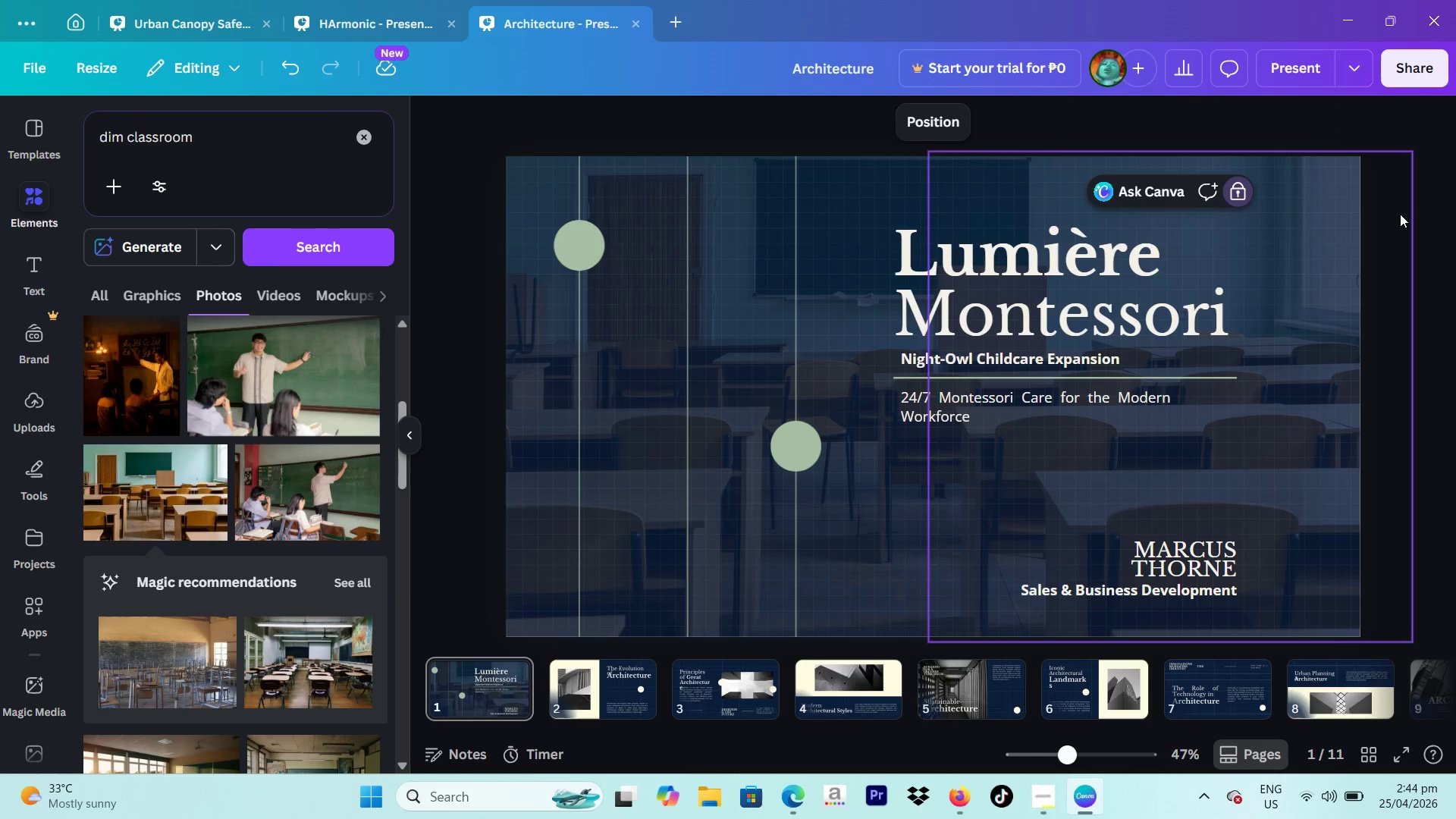 
left_click_drag(start_coordinate=[271, 160], to_coordinate=[96, 166])
 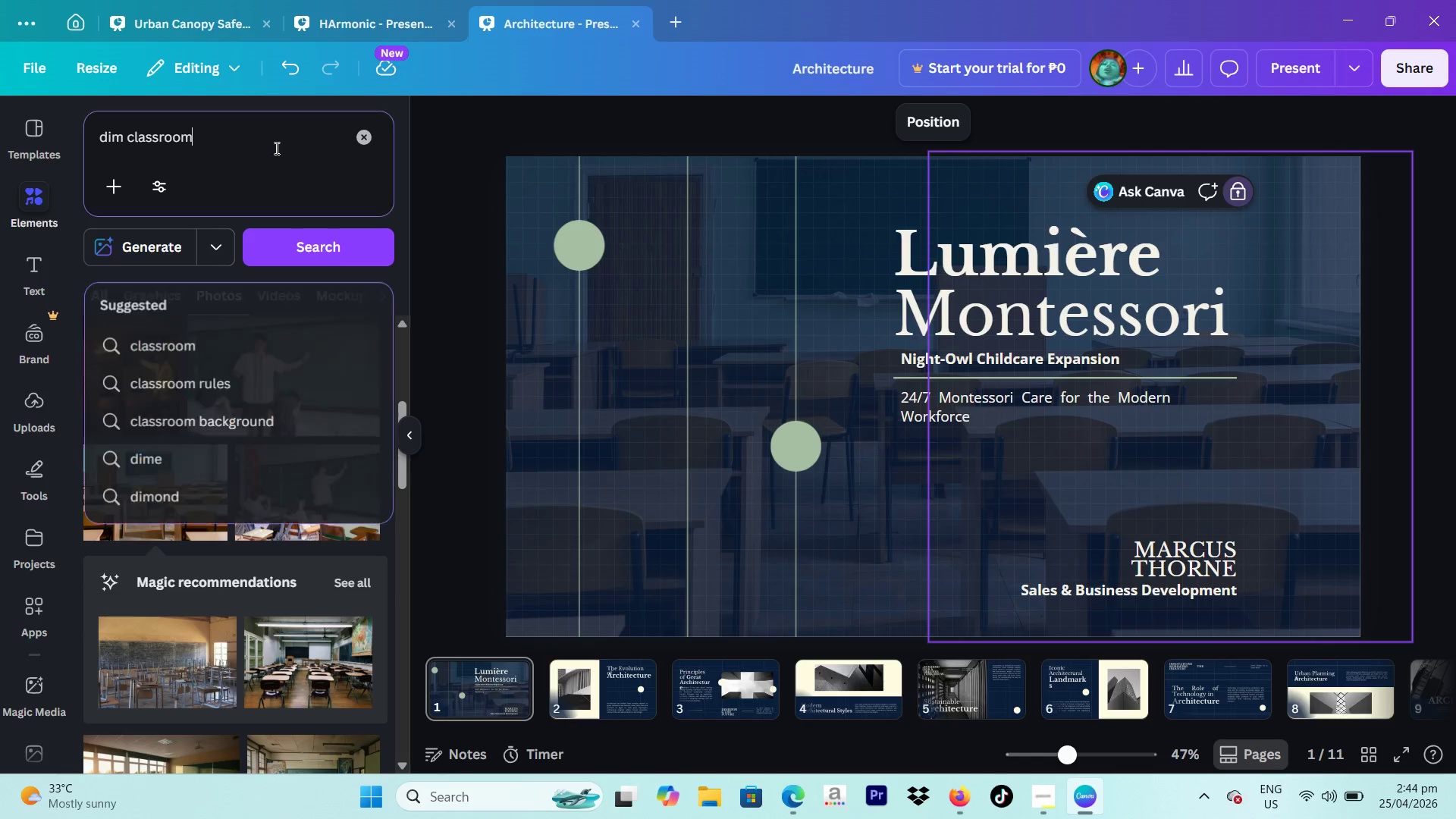 
left_click_drag(start_coordinate=[275, 148], to_coordinate=[77, 145])
 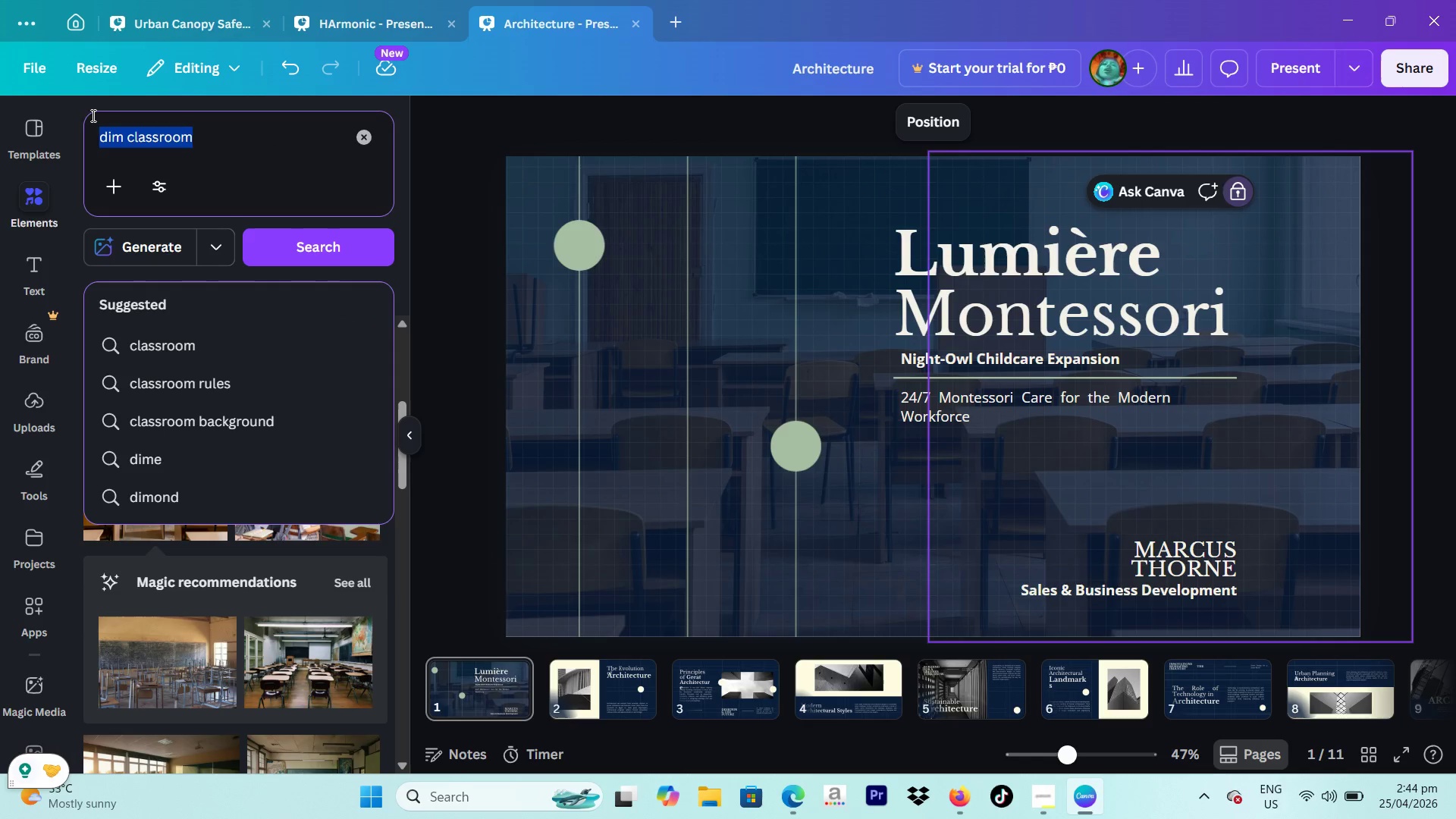 
type(amber glow circle)
 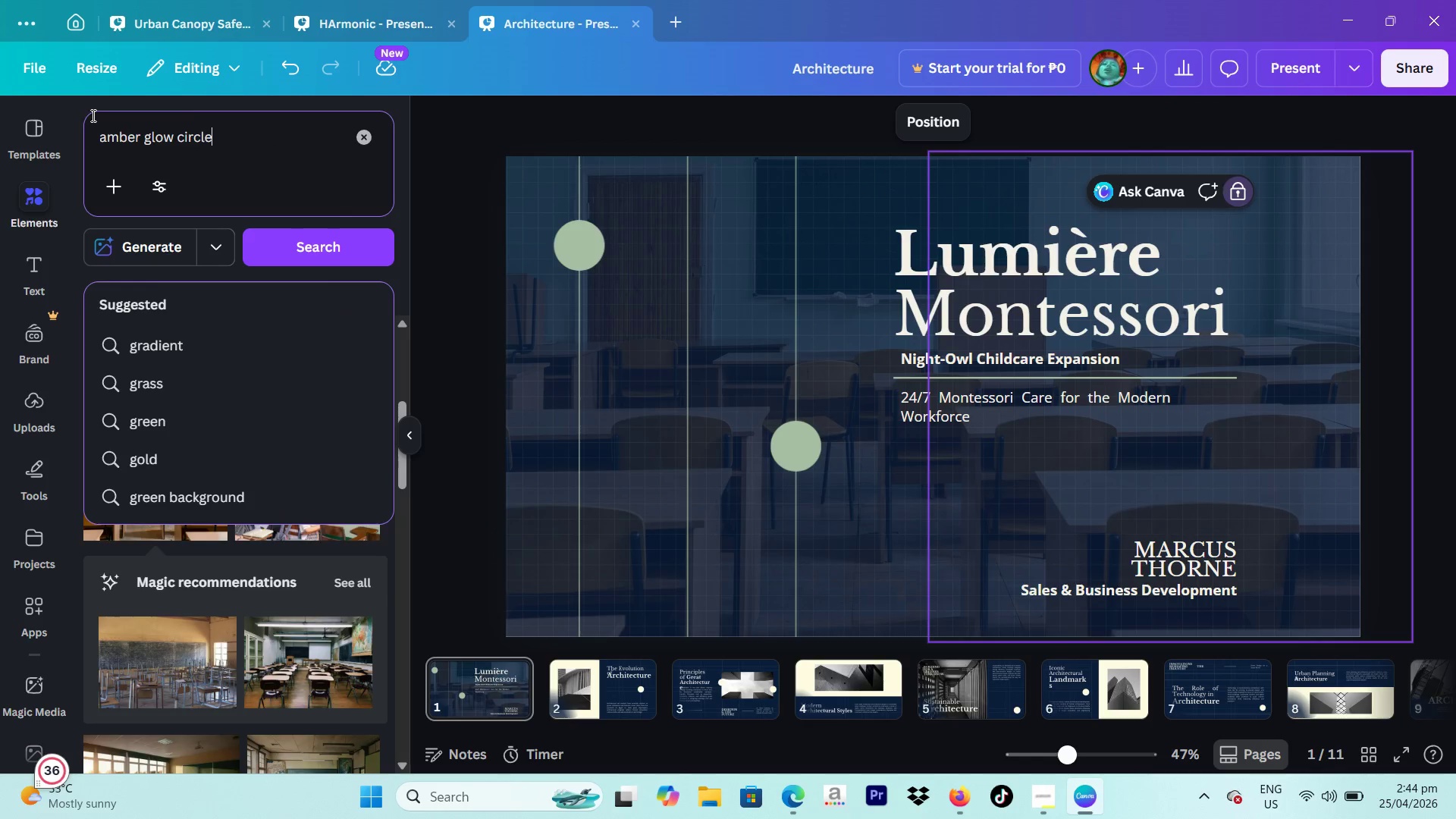 
key(Enter)
 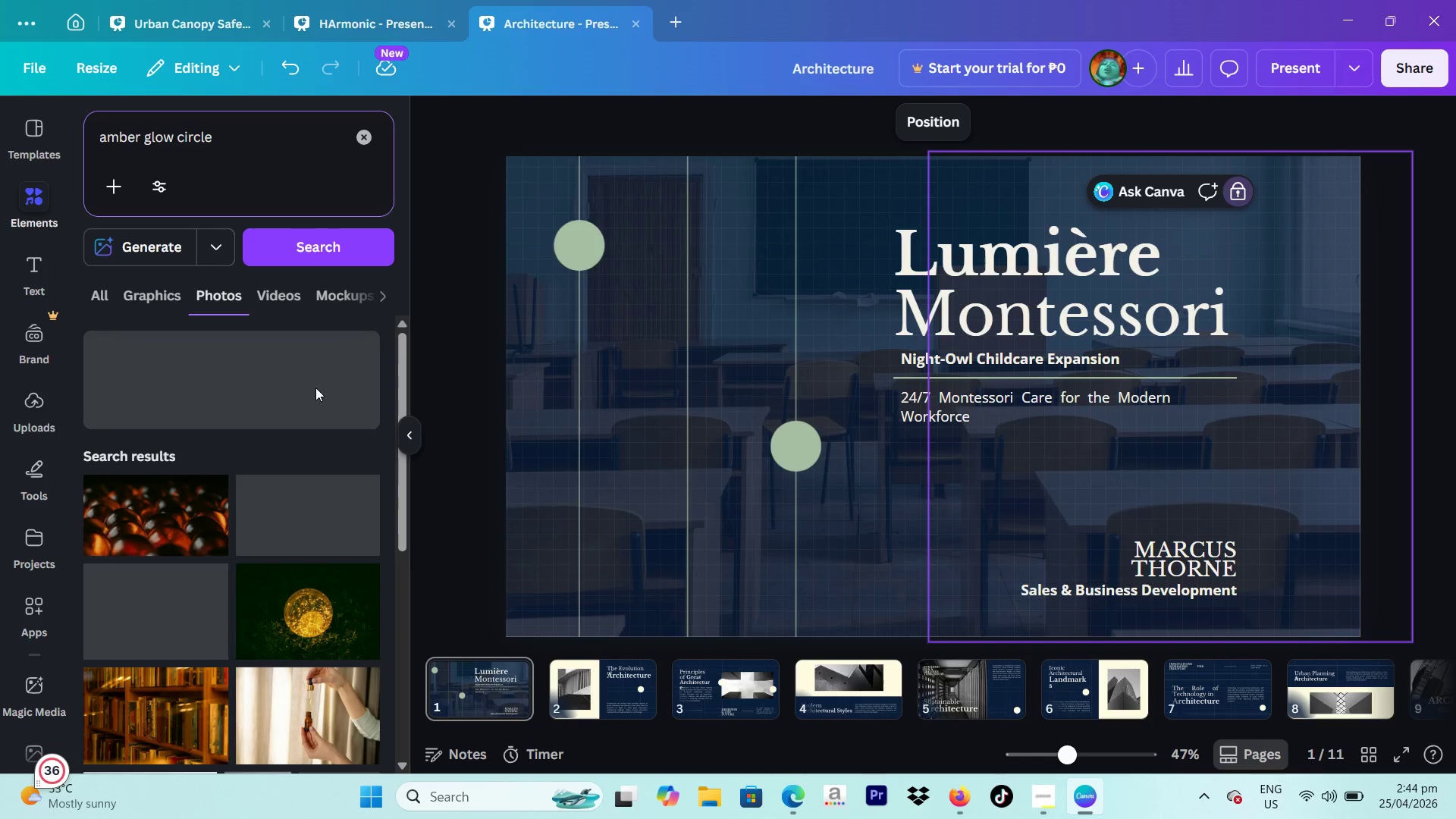 
left_click([158, 291])
 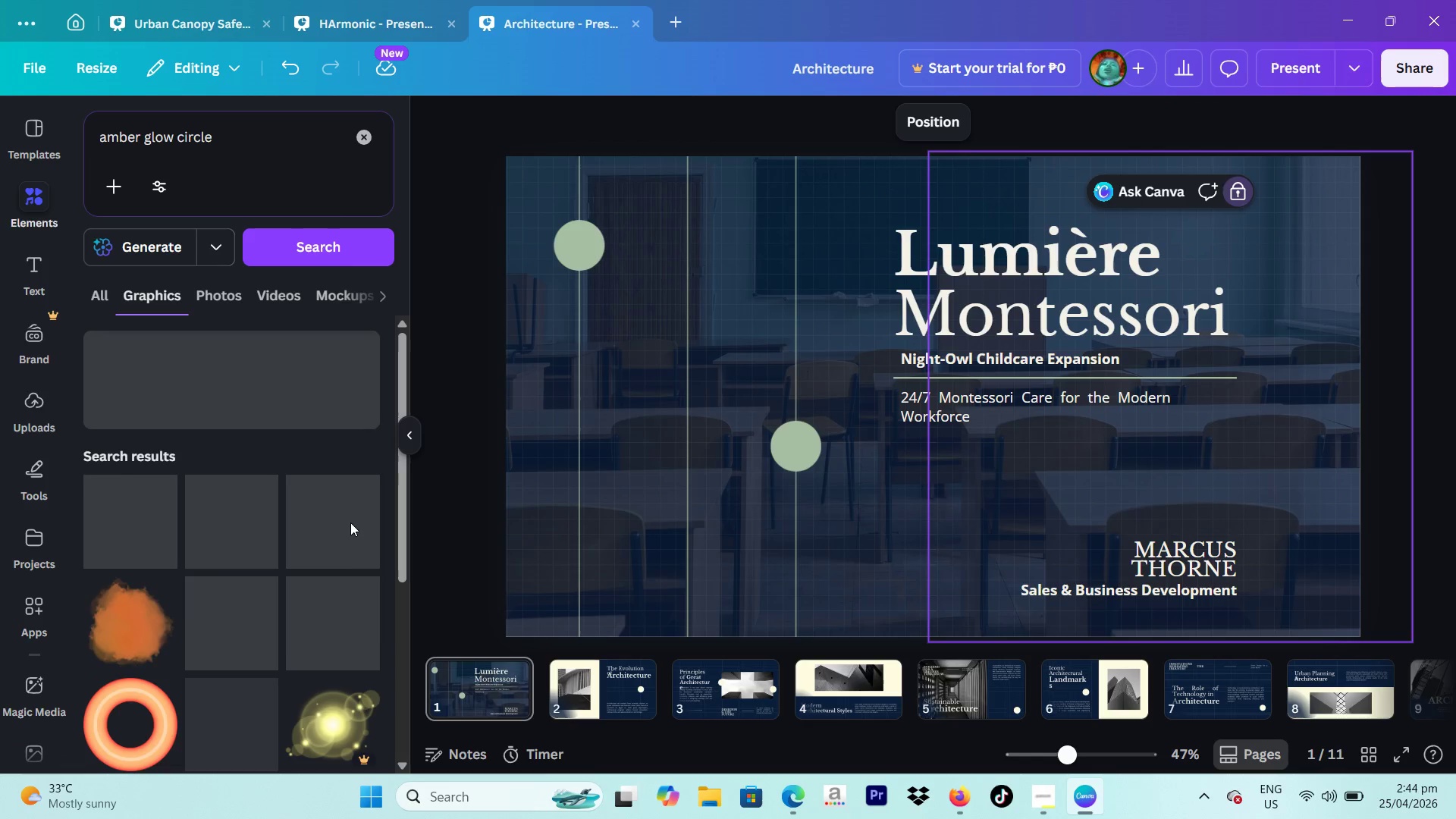 
wait(5.19)
 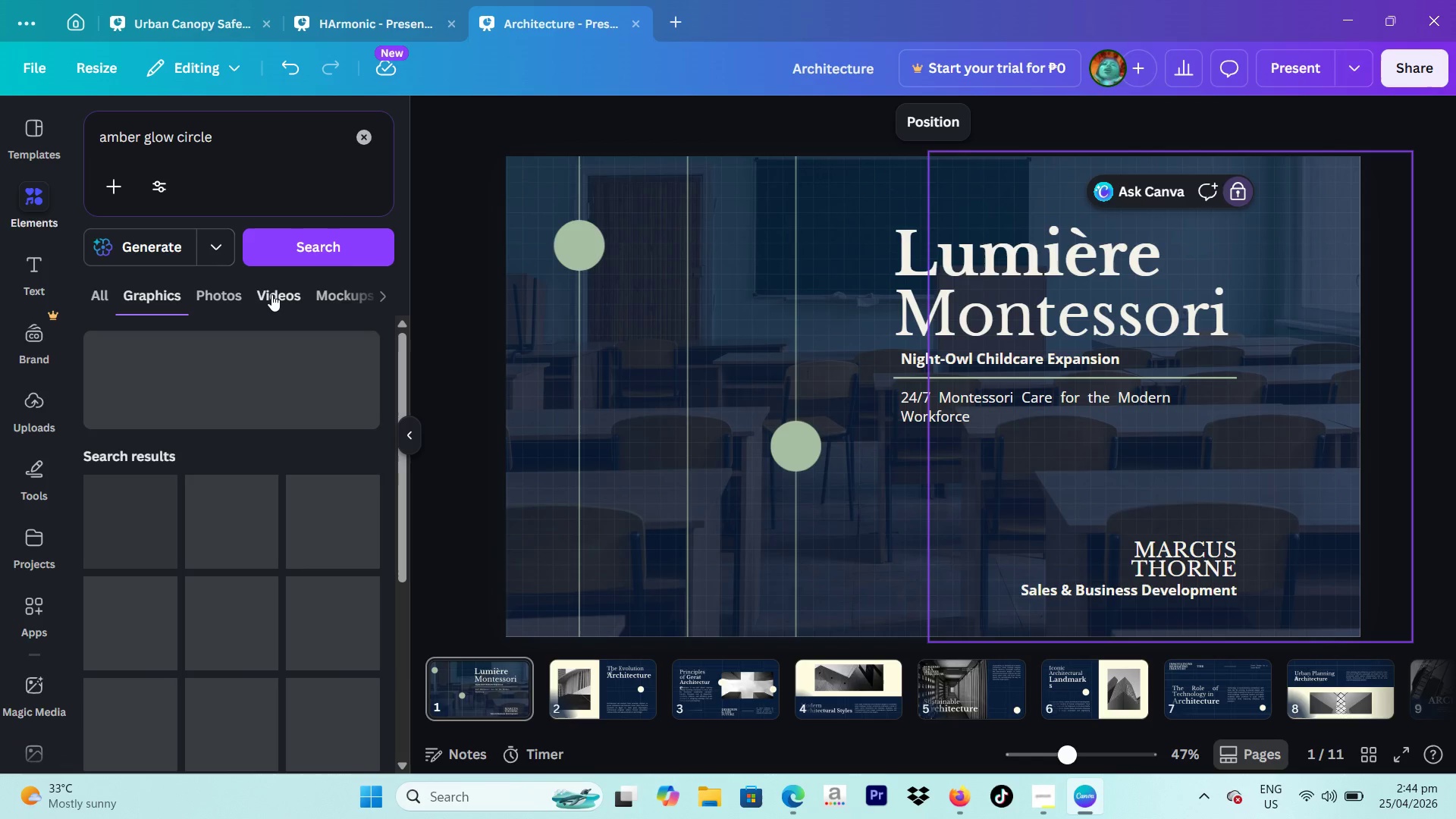 
scroll: coordinate [358, 556], scroll_direction: down, amount: 3.0
 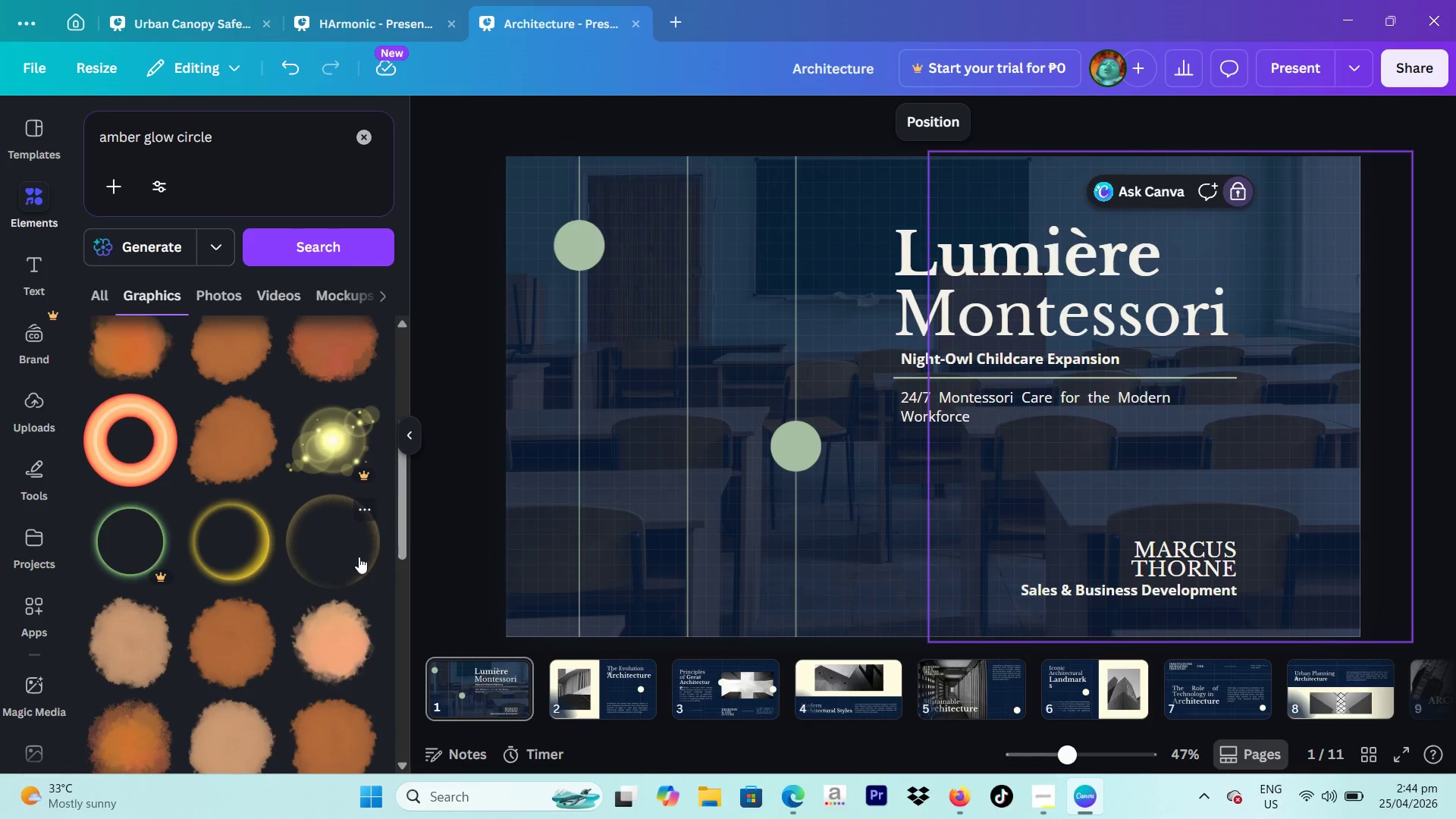 
left_click([359, 557])
 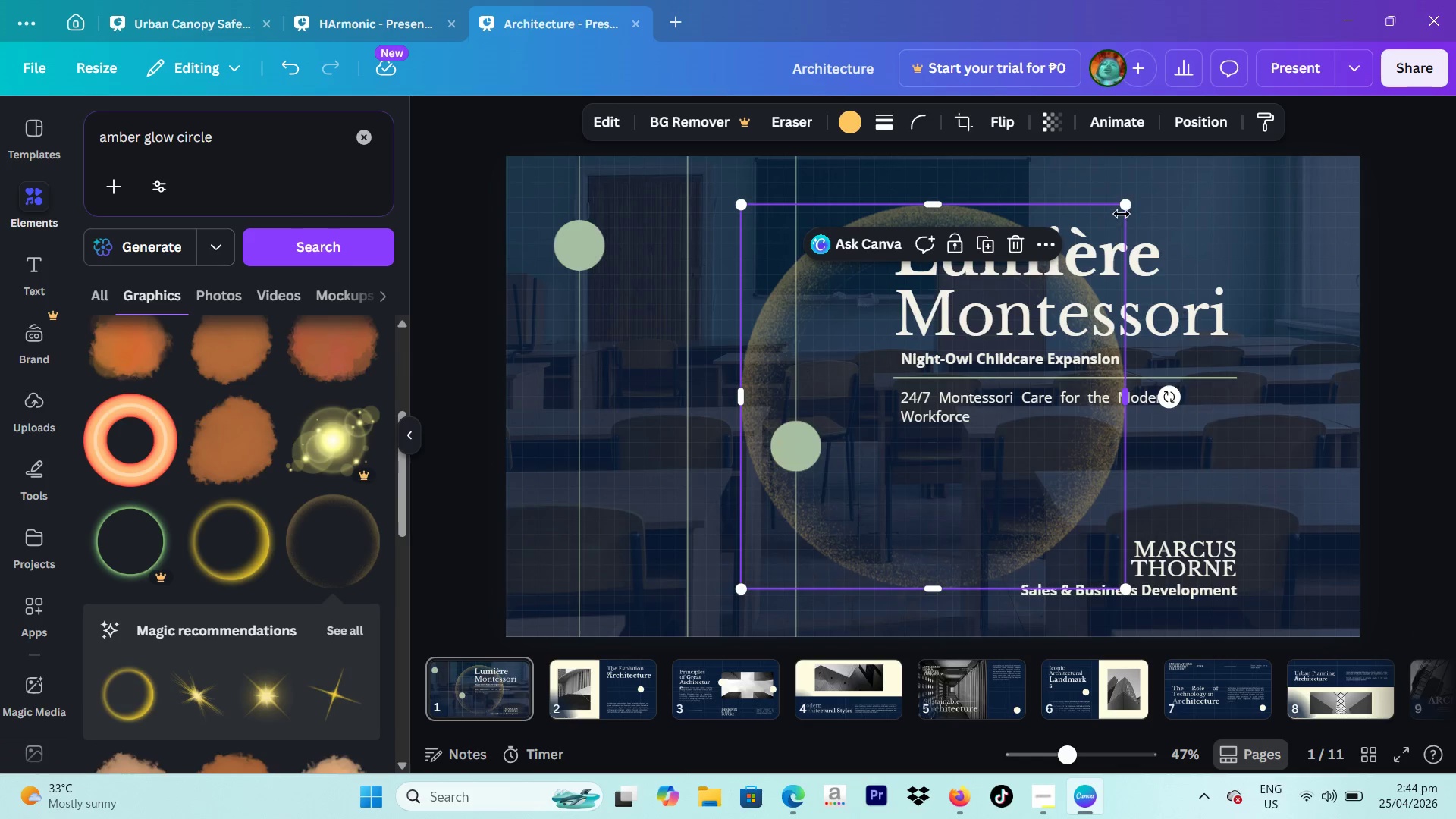 
left_click_drag(start_coordinate=[1137, 199], to_coordinate=[1055, 325])
 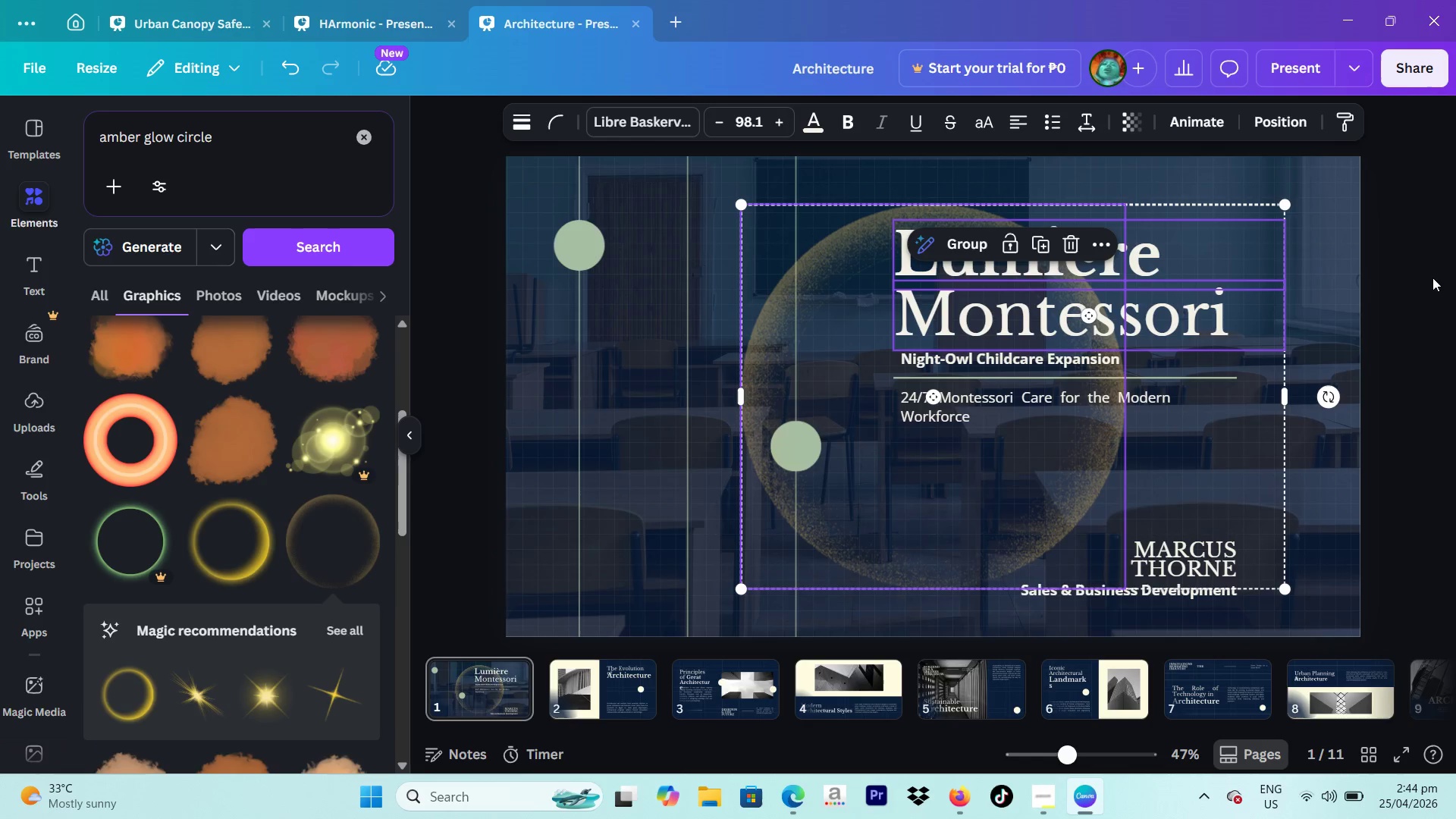 
left_click_drag(start_coordinate=[1441, 292], to_coordinate=[1437, 290])
 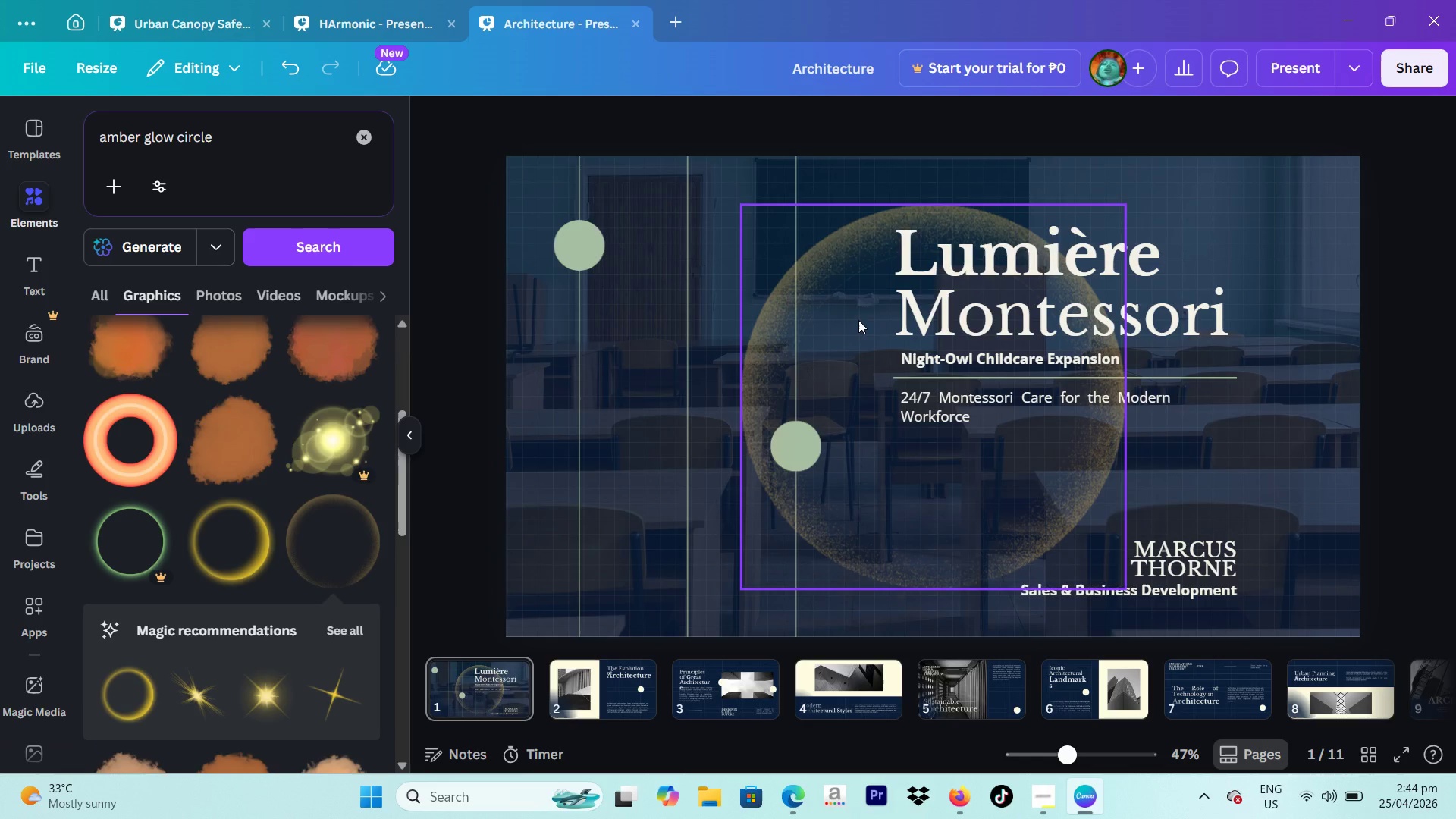 
left_click([858, 320])
 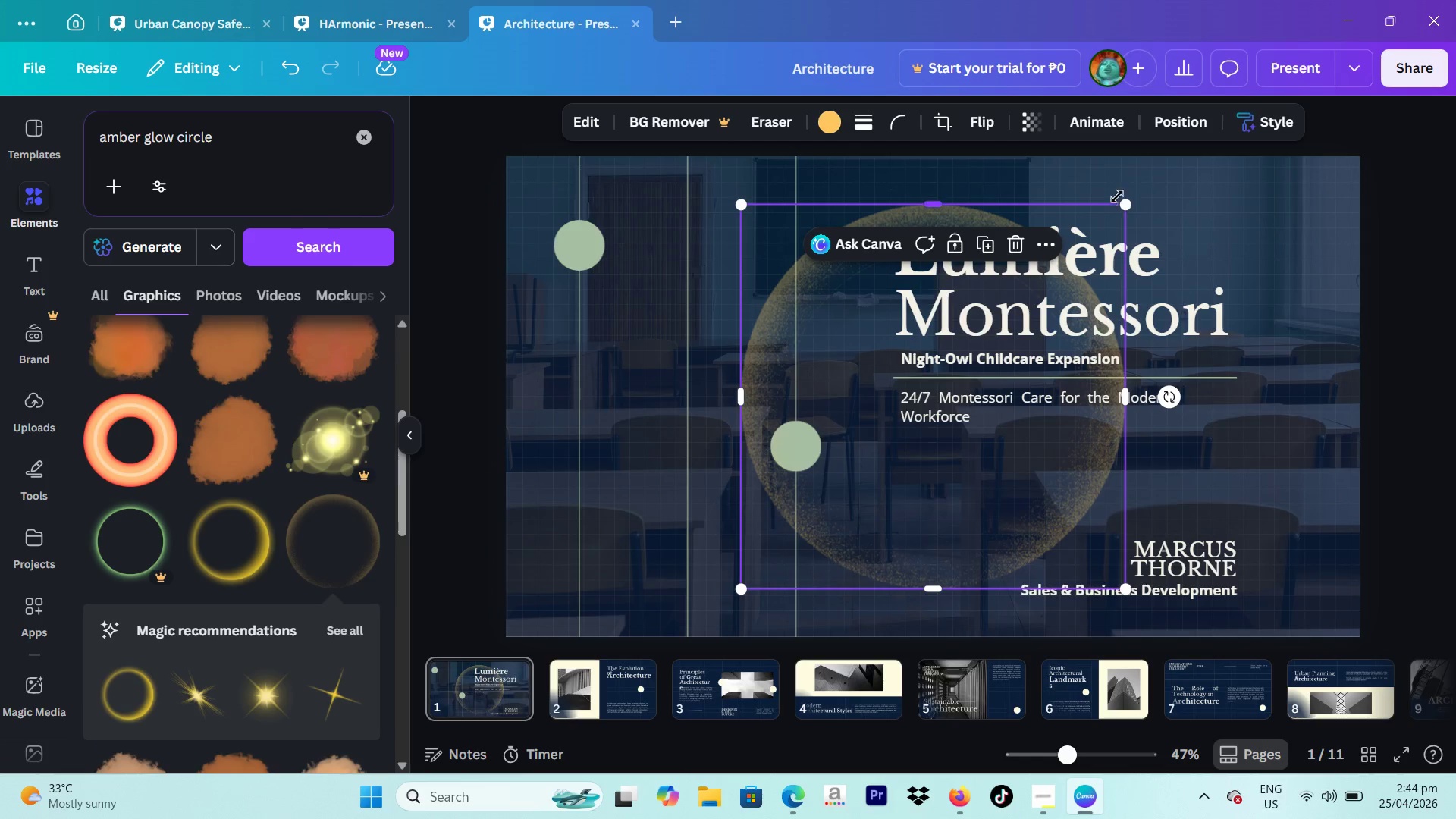 
left_click([1128, 197])
 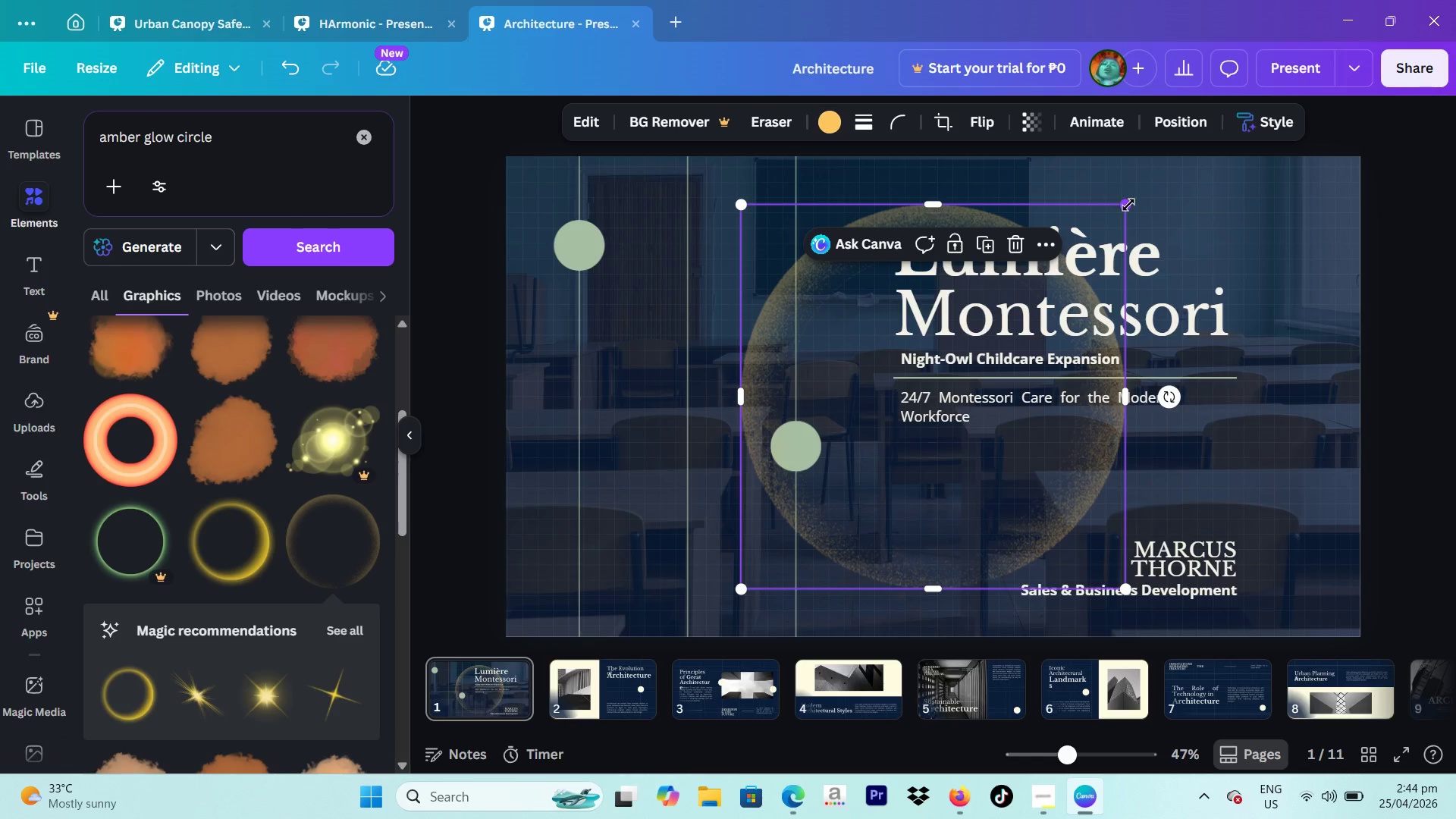 
left_click_drag(start_coordinate=[1128, 205], to_coordinate=[864, 436])
 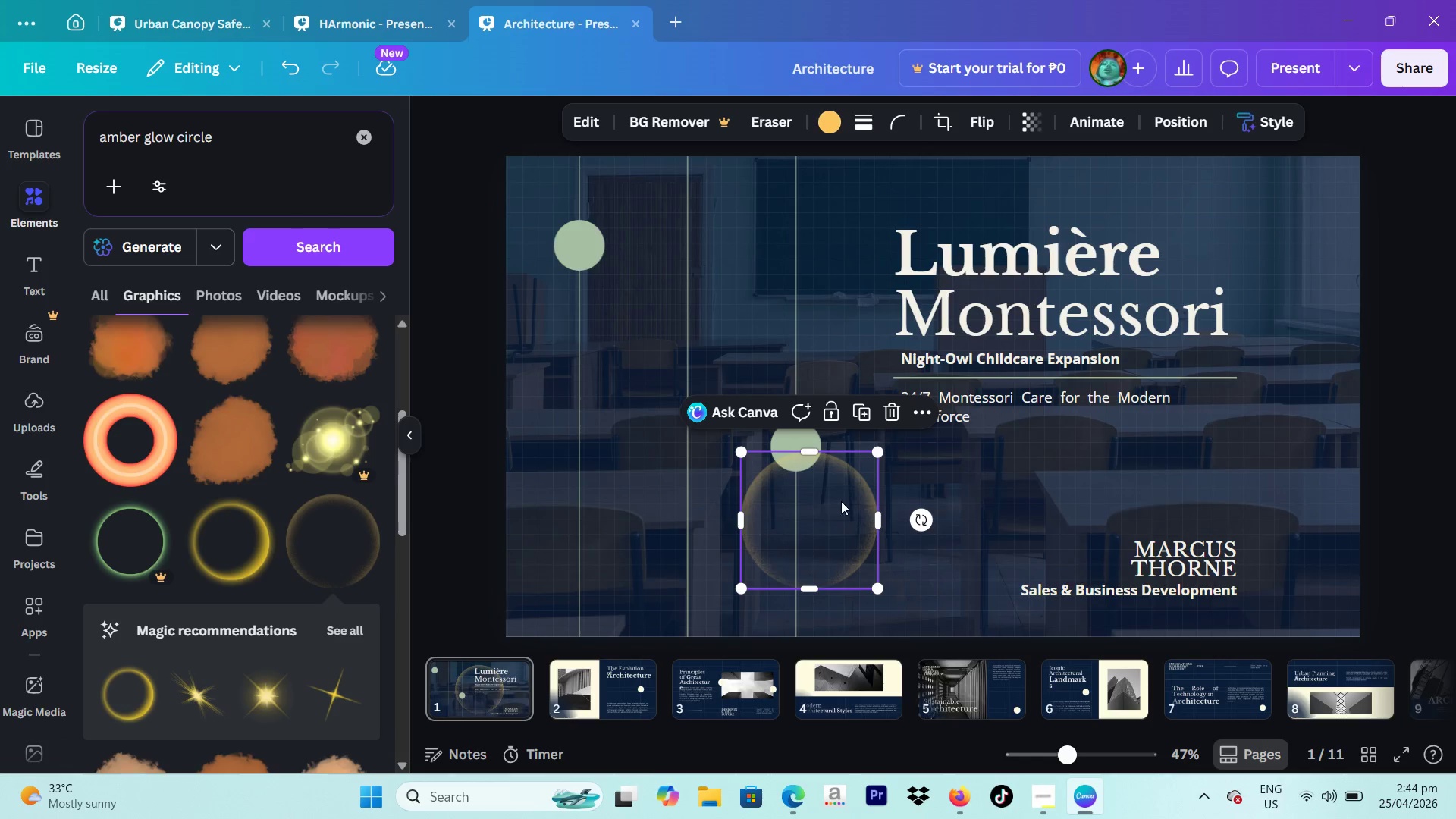 
left_click_drag(start_coordinate=[840, 512], to_coordinate=[934, 242])
 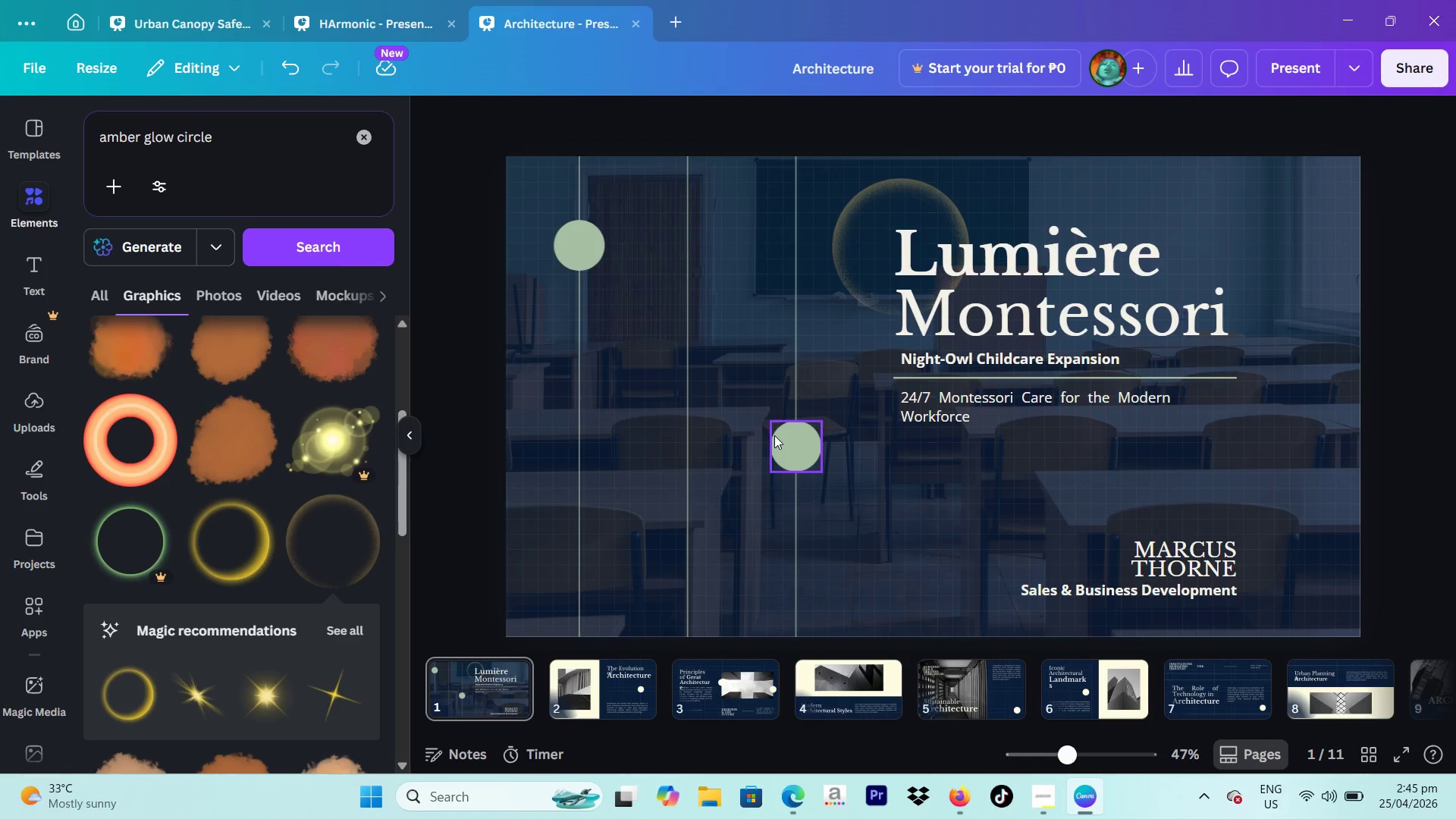 
wait(13.11)
 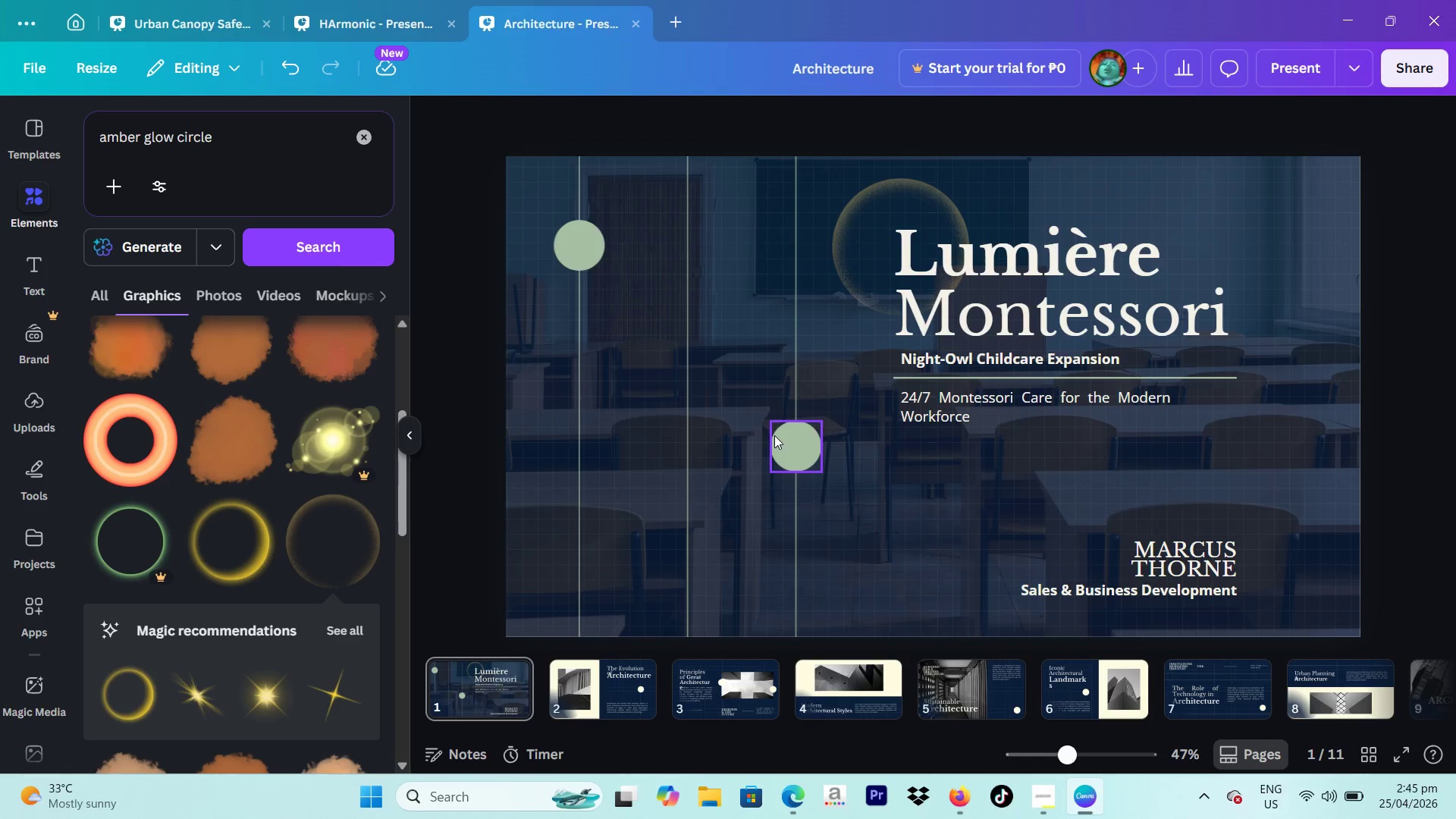 
left_click([802, 450])
 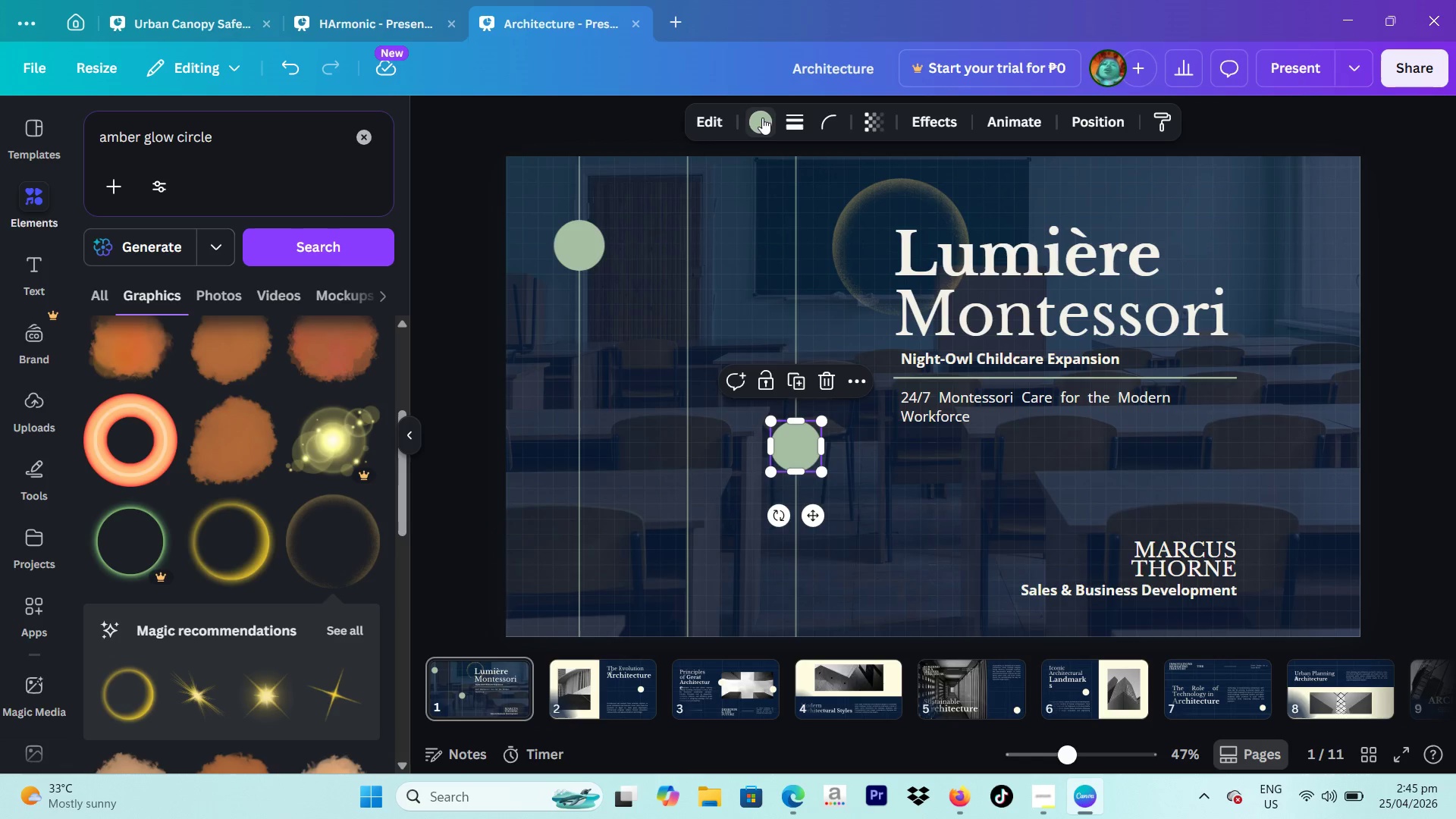 
left_click([763, 120])
 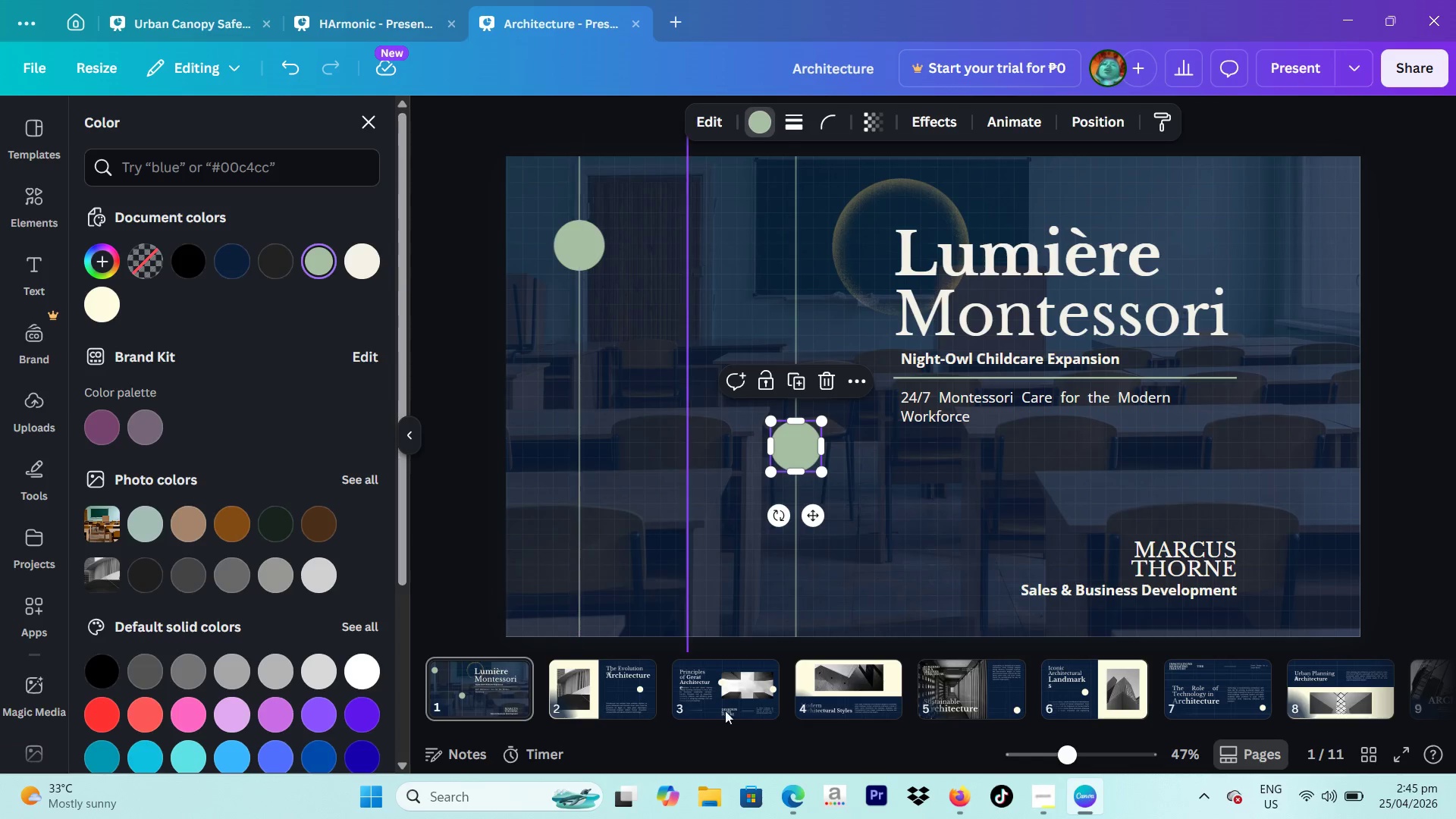 
left_click([586, 682])
 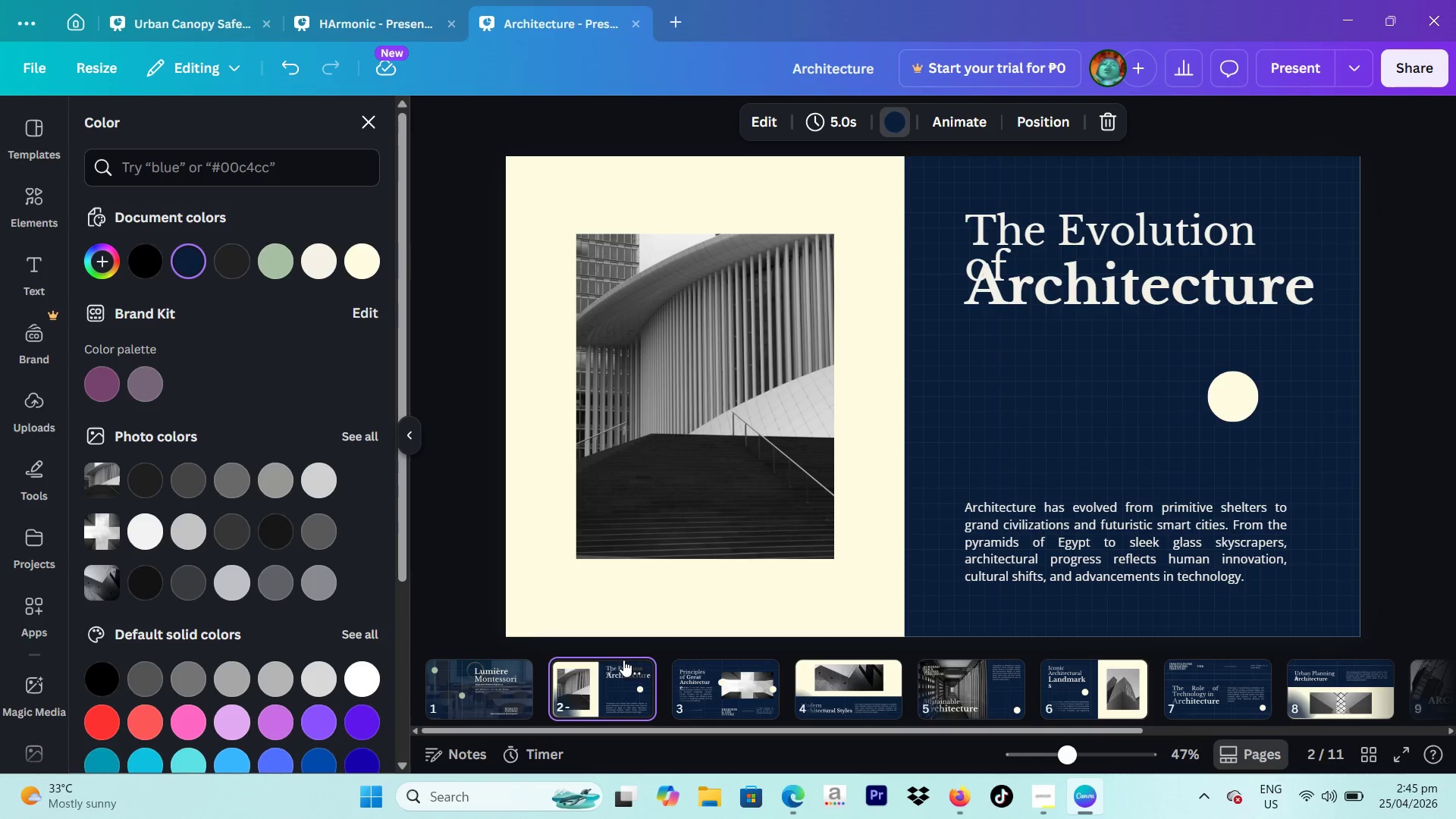 
wait(14.01)
 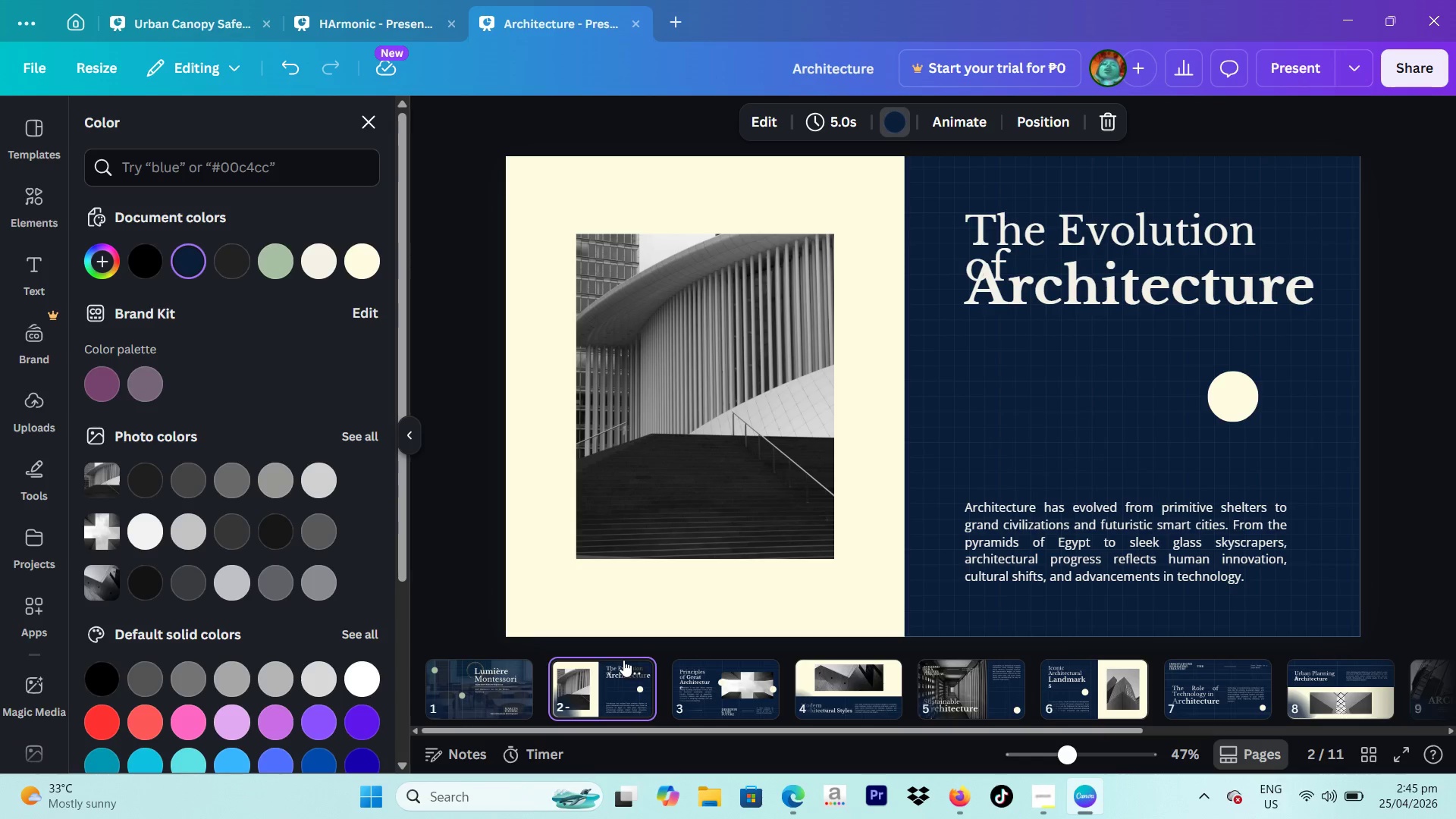 
mouse_move([765, 668])
 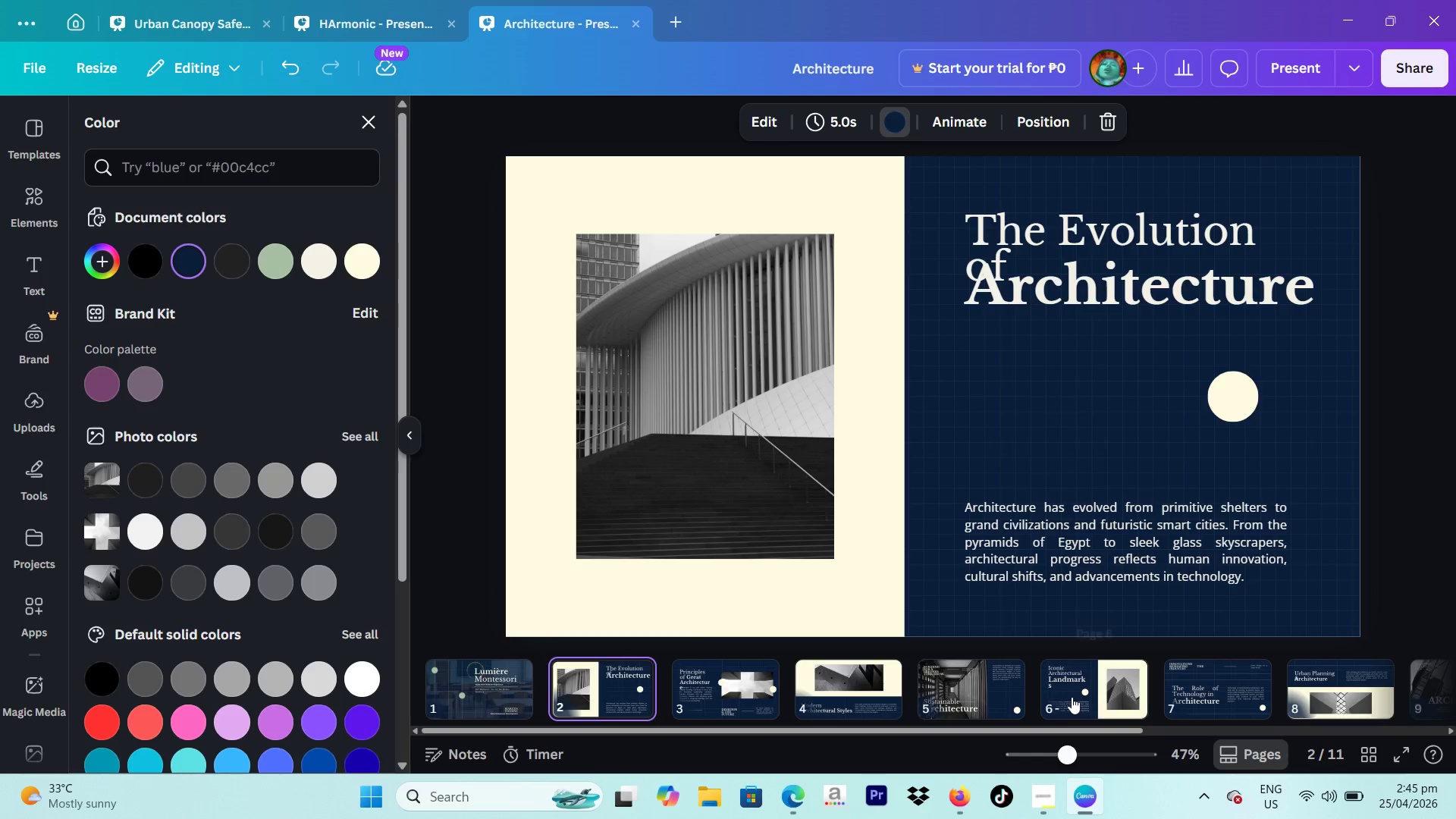 
left_click_drag(start_coordinate=[1106, 676], to_coordinate=[592, 692])
 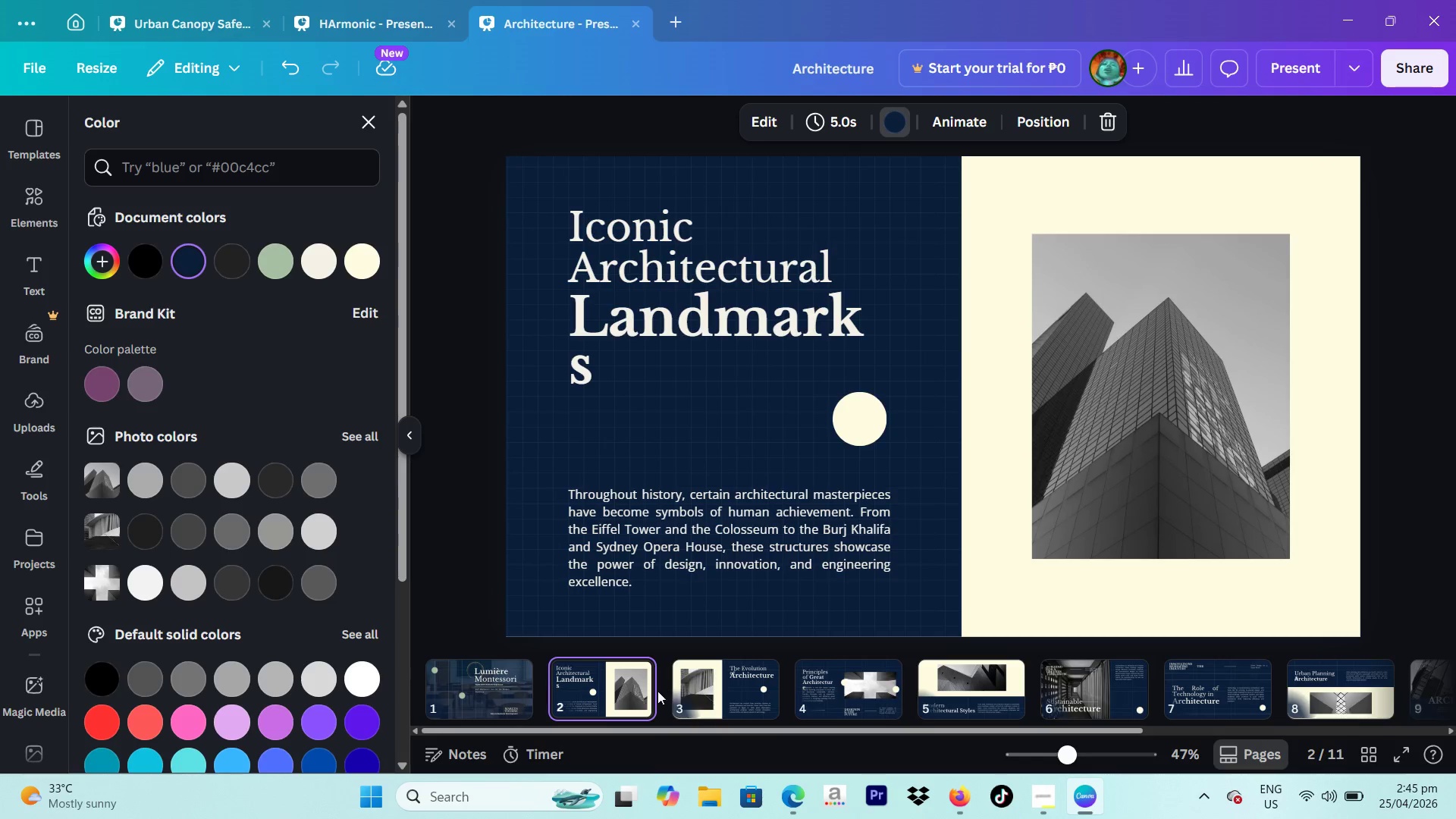 
left_click([629, 689])
 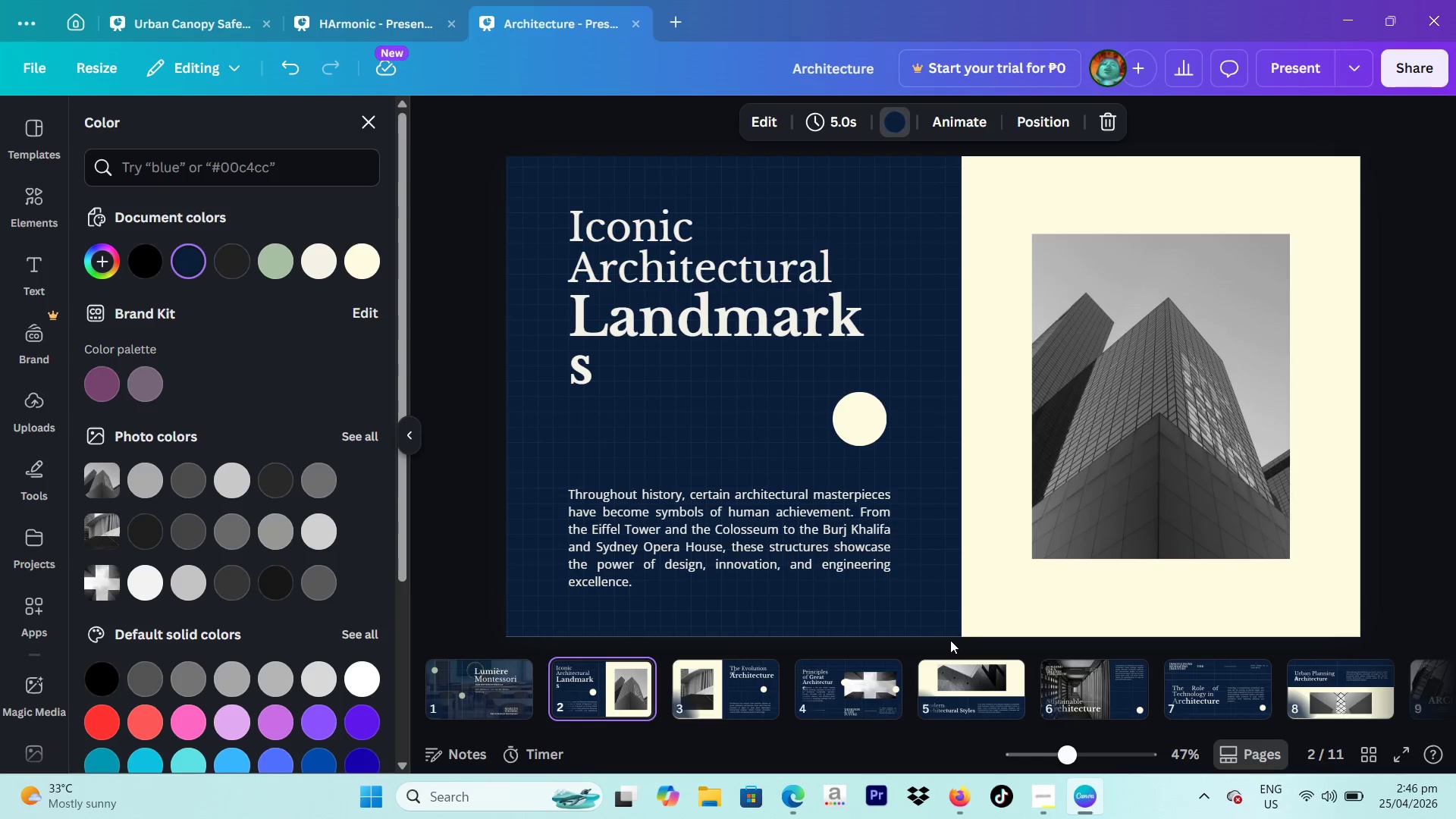 
wait(34.09)
 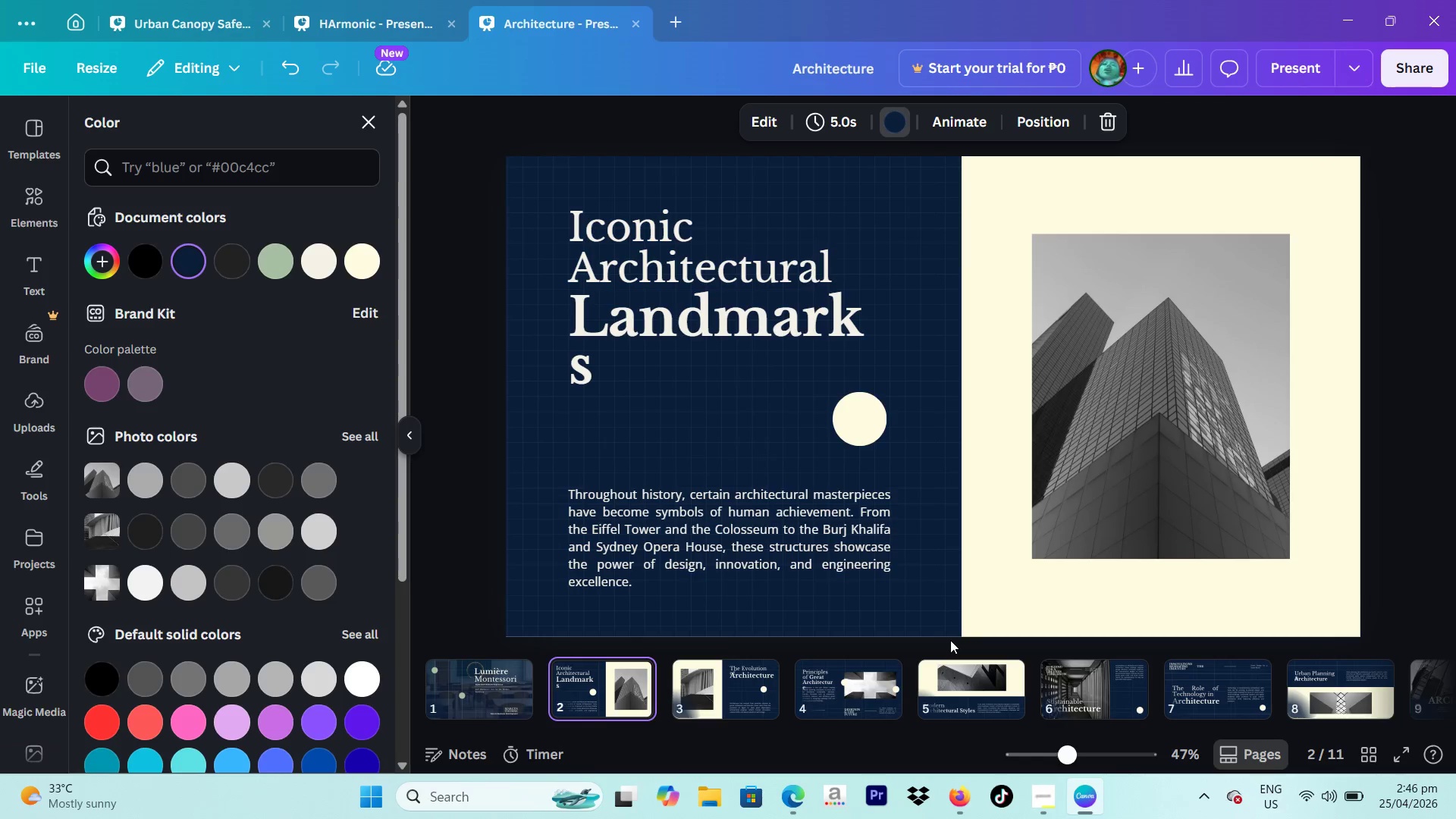 
left_click([986, 388])
 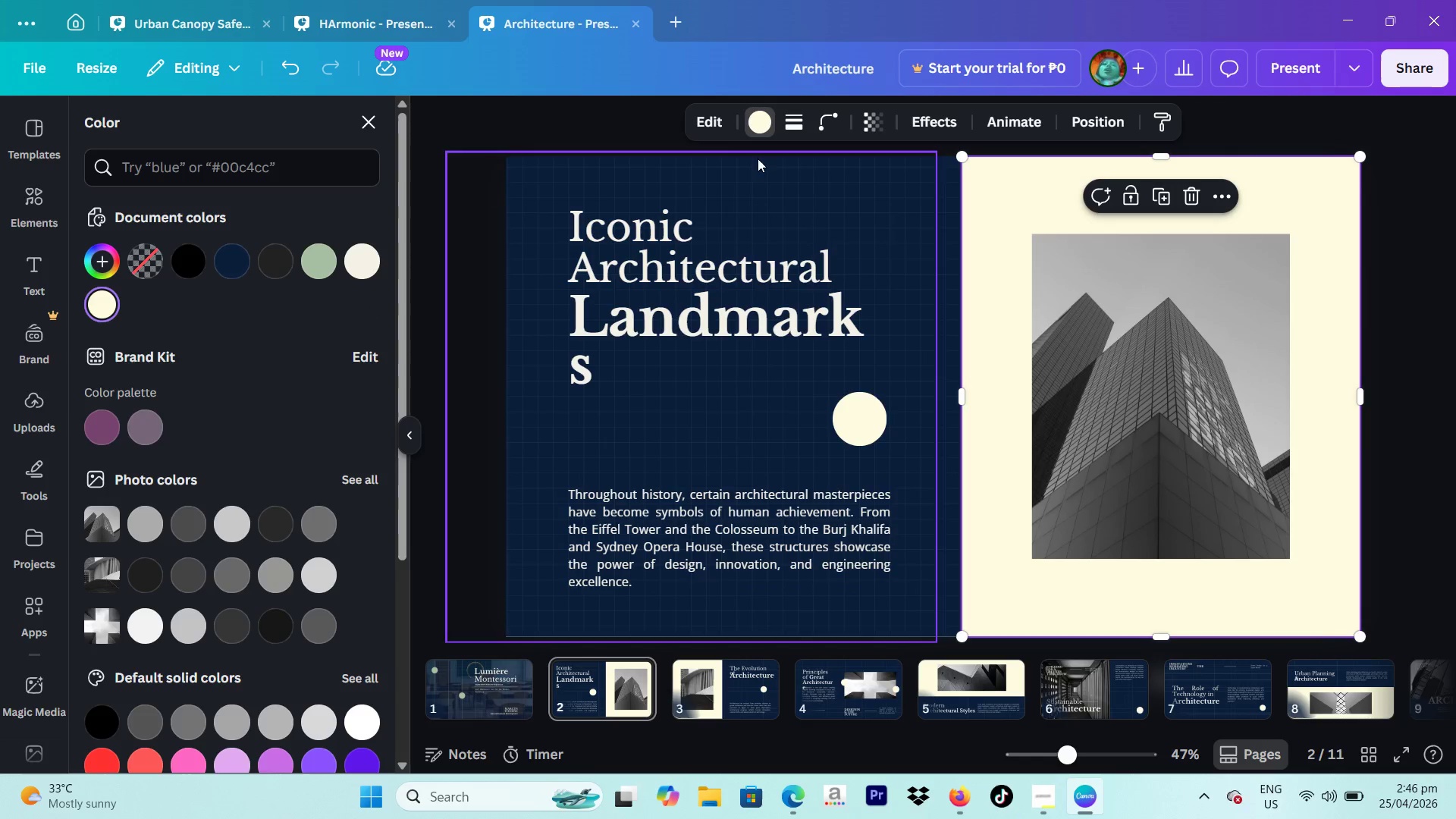 
left_click([755, 120])
 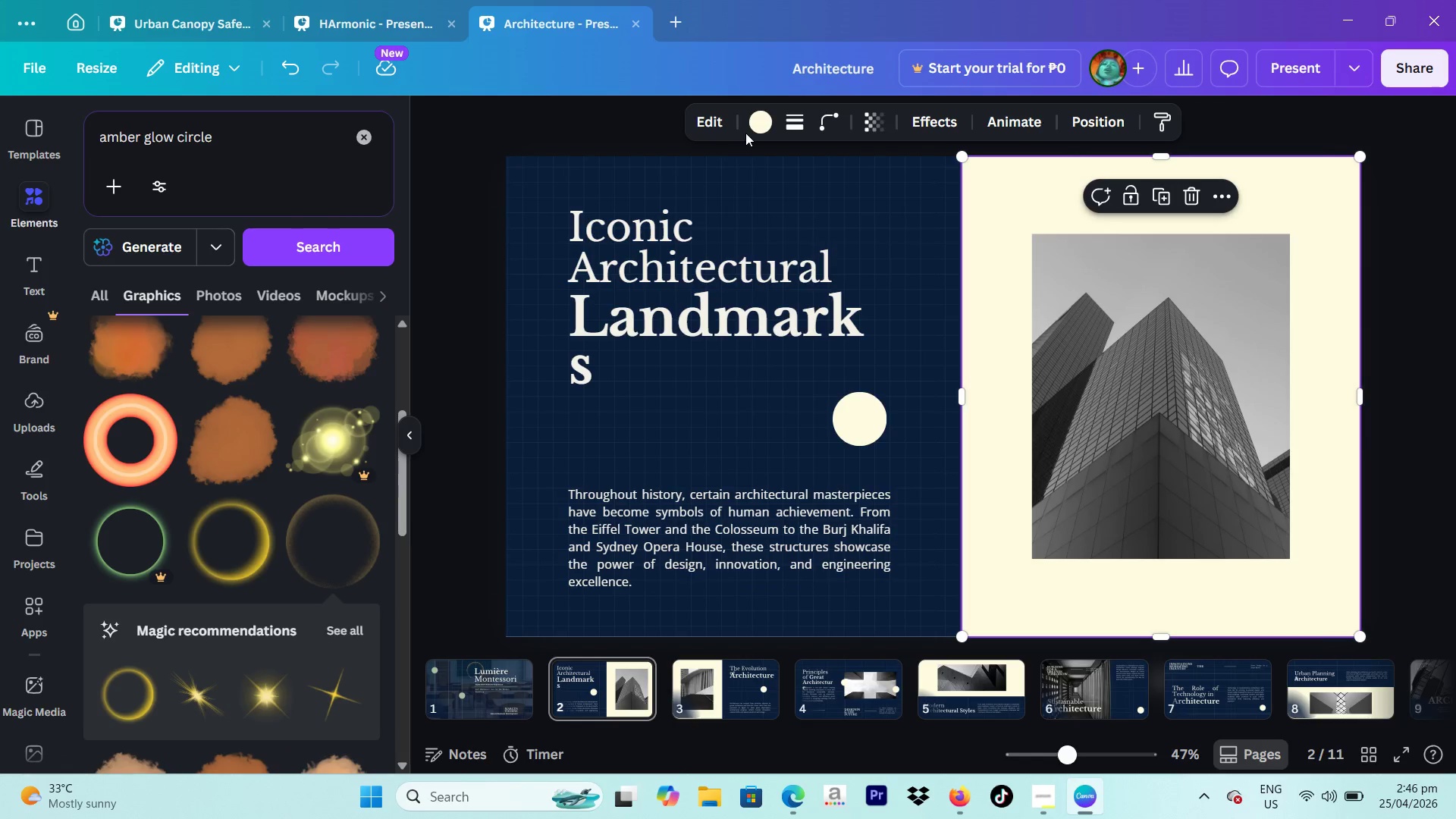 
left_click([756, 130])
 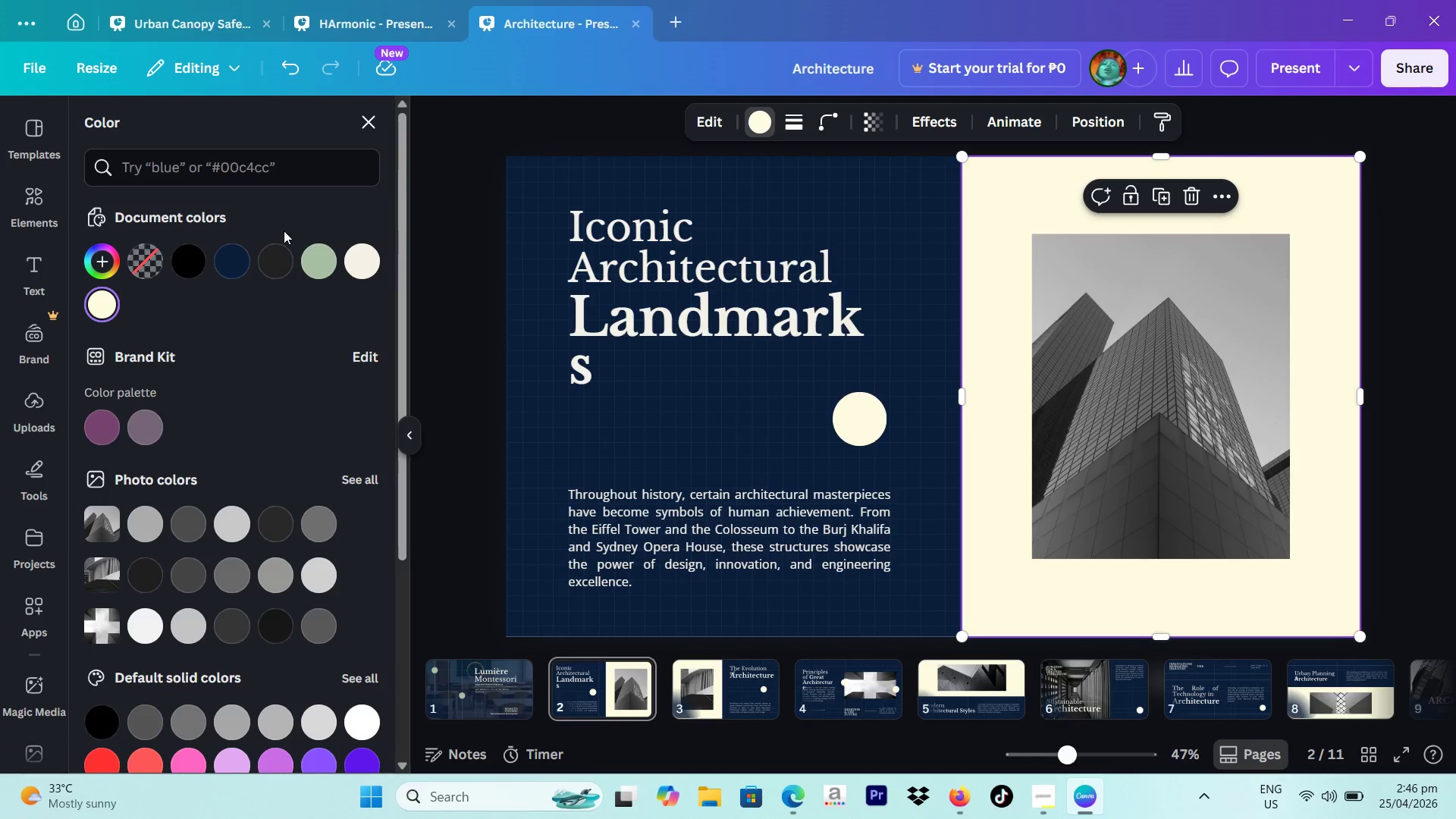 
left_click([293, 62])
 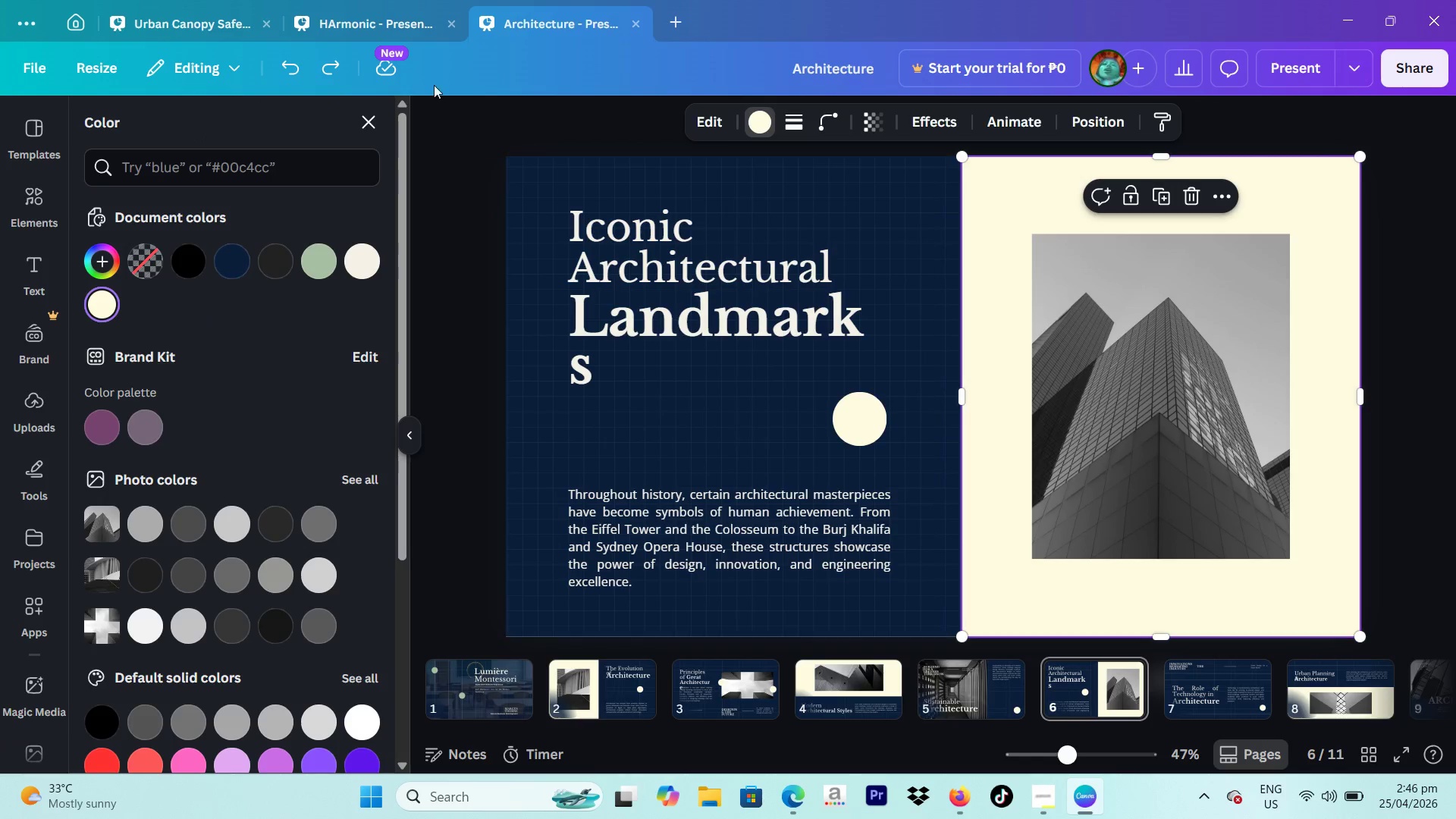 
left_click([343, 72])
 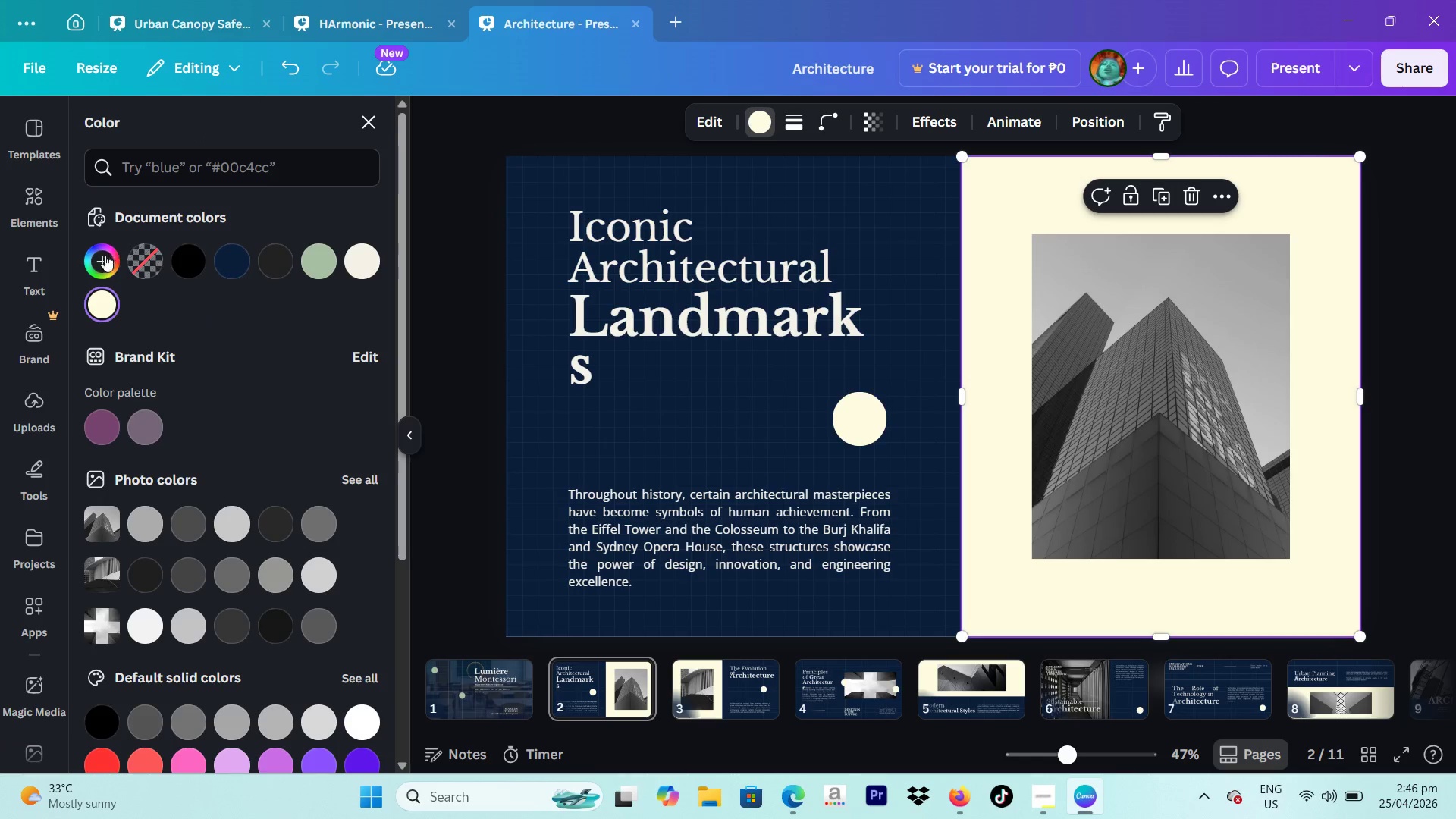 
mouse_move([118, 302])
 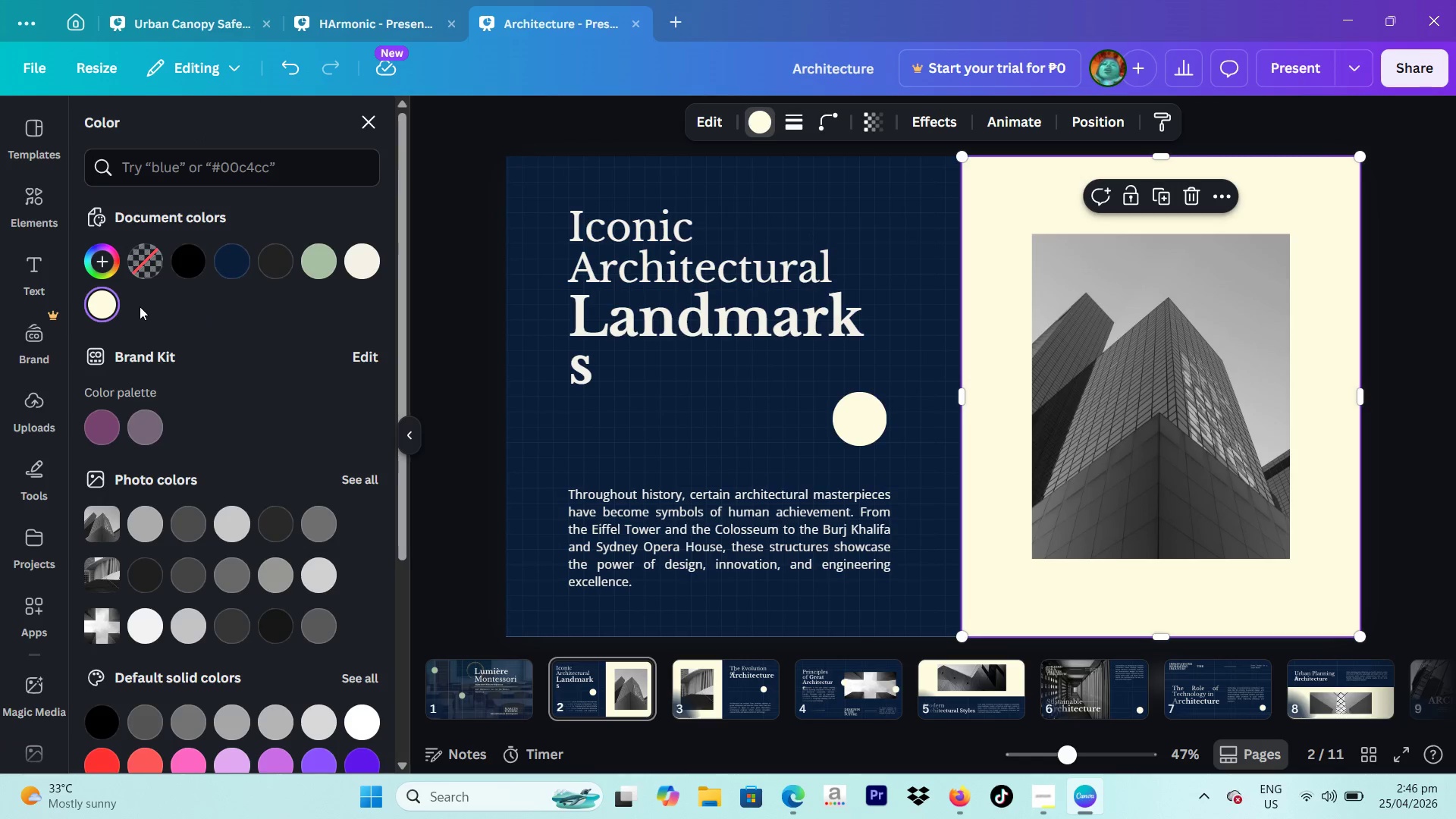 
mouse_move([133, 303])
 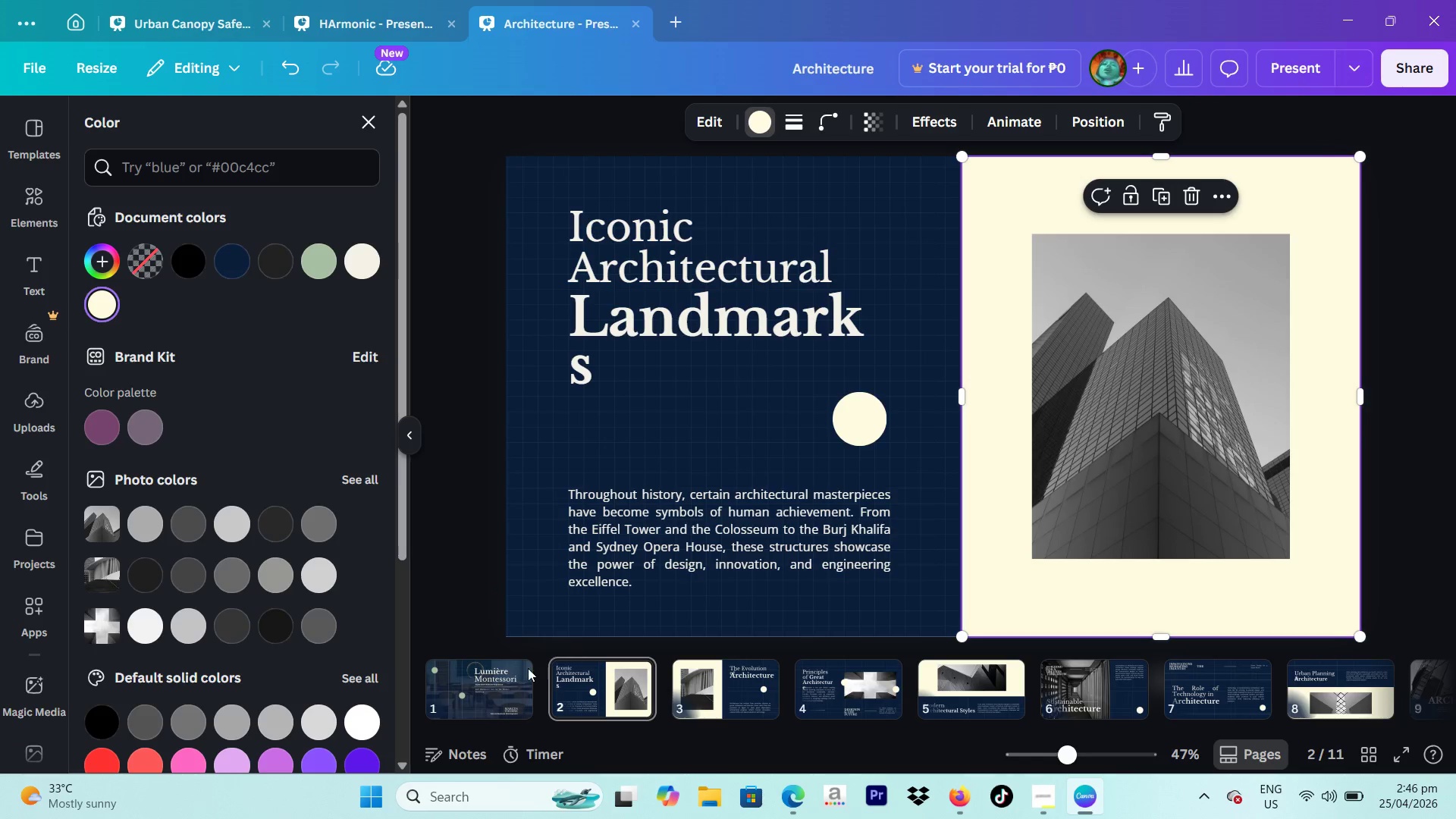 
left_click([510, 675])
 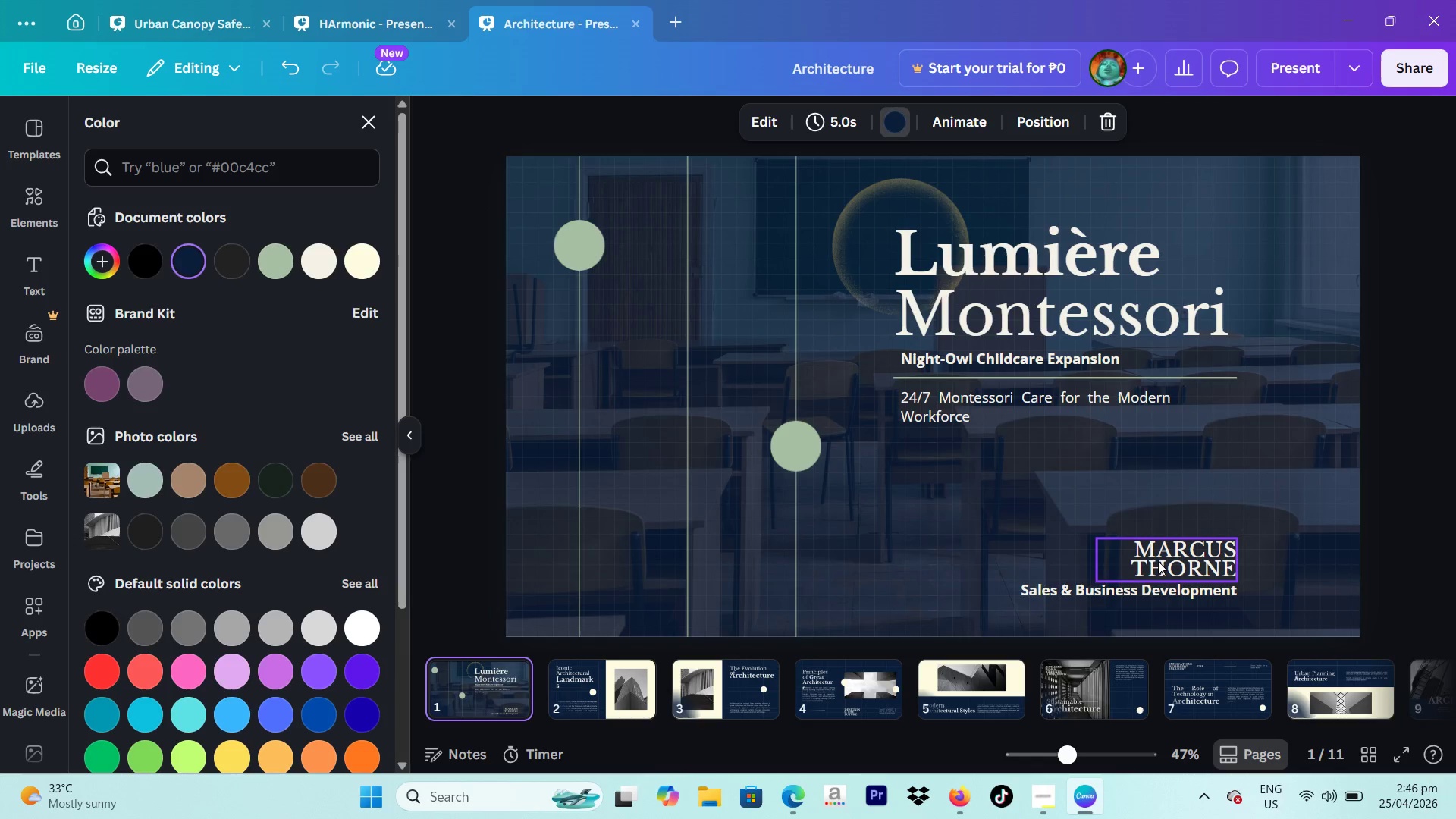 
left_click([620, 692])
 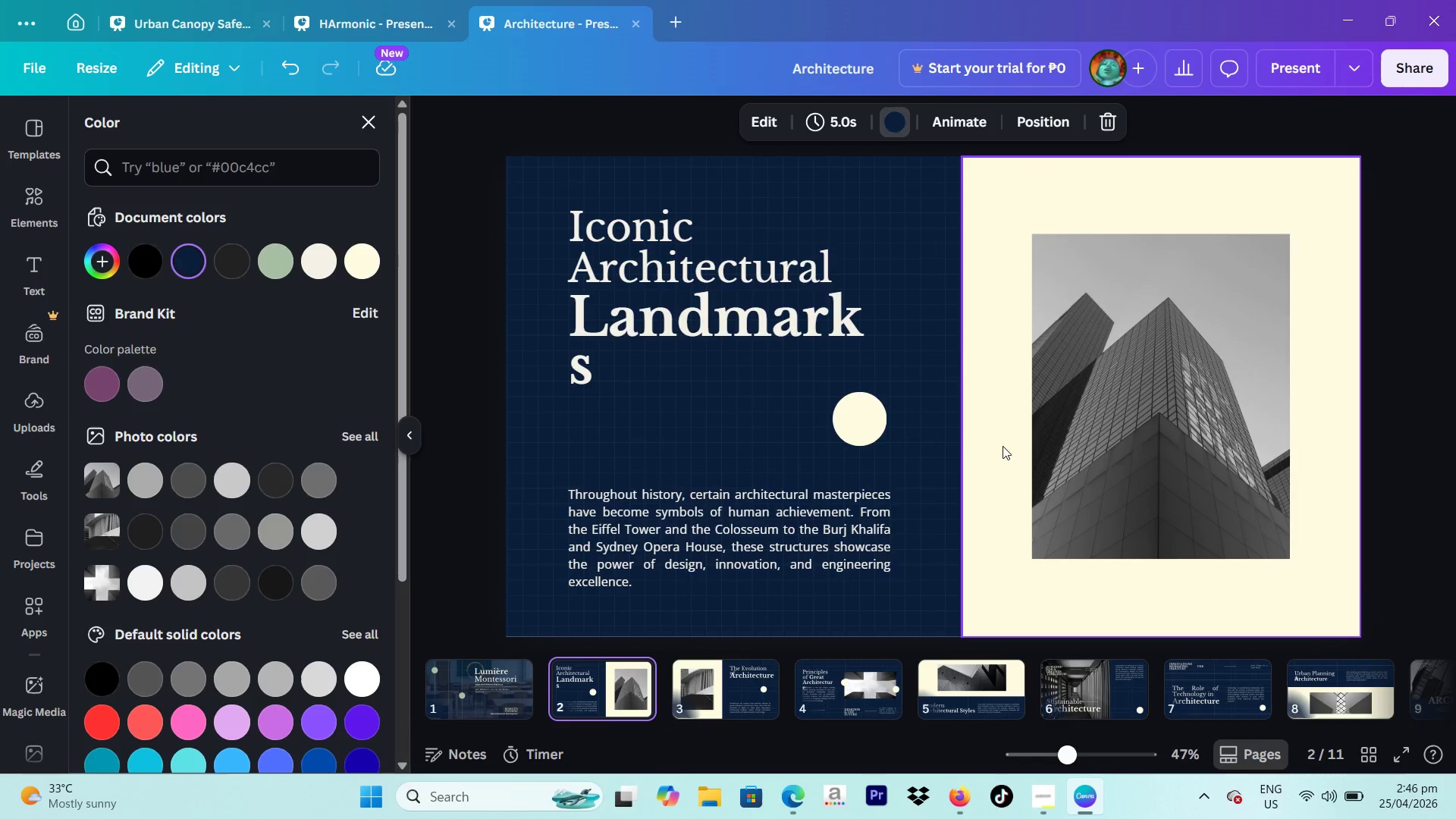 
left_click([969, 450])
 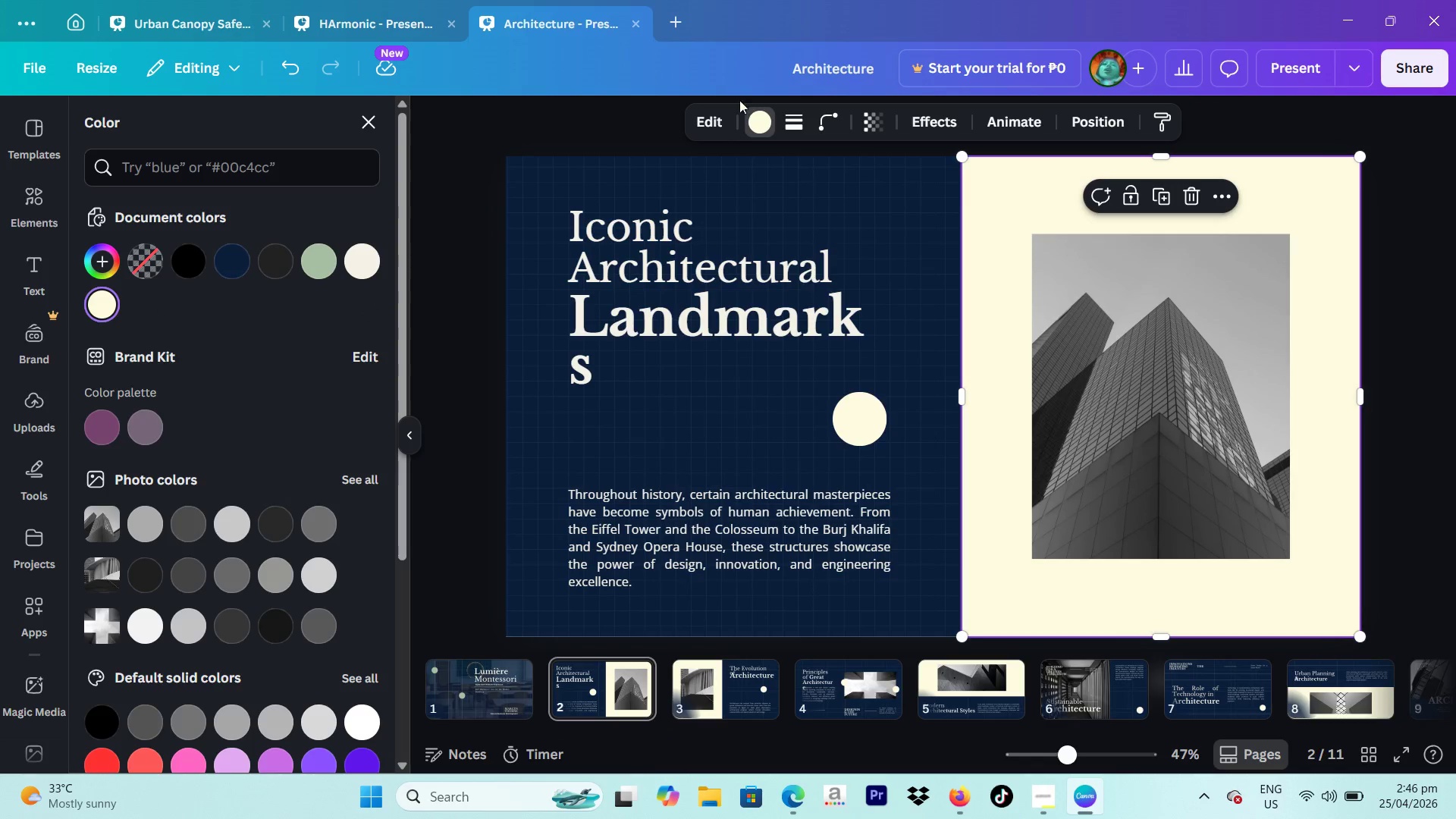 
left_click([752, 121])
 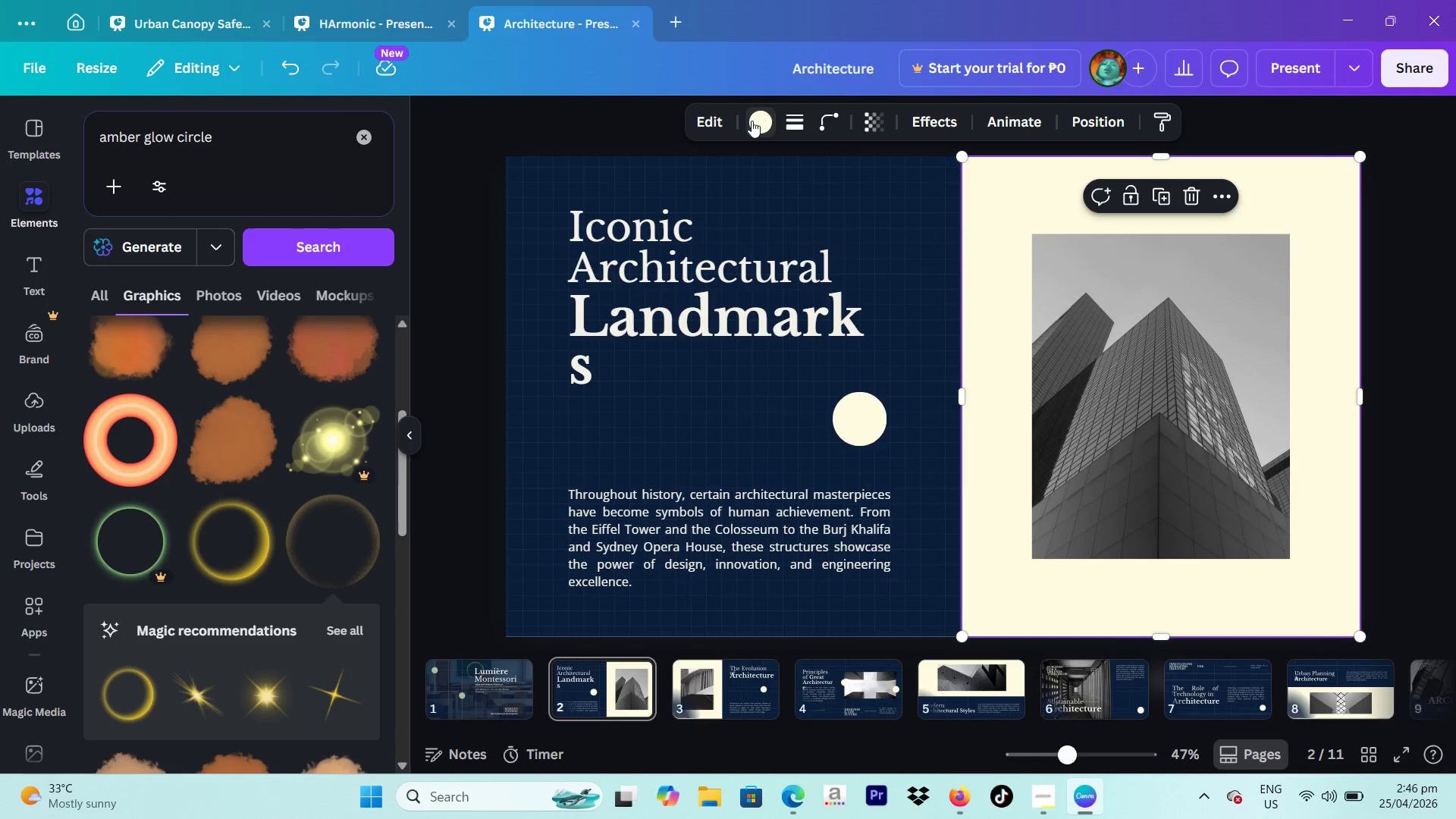 
left_click([752, 121])
 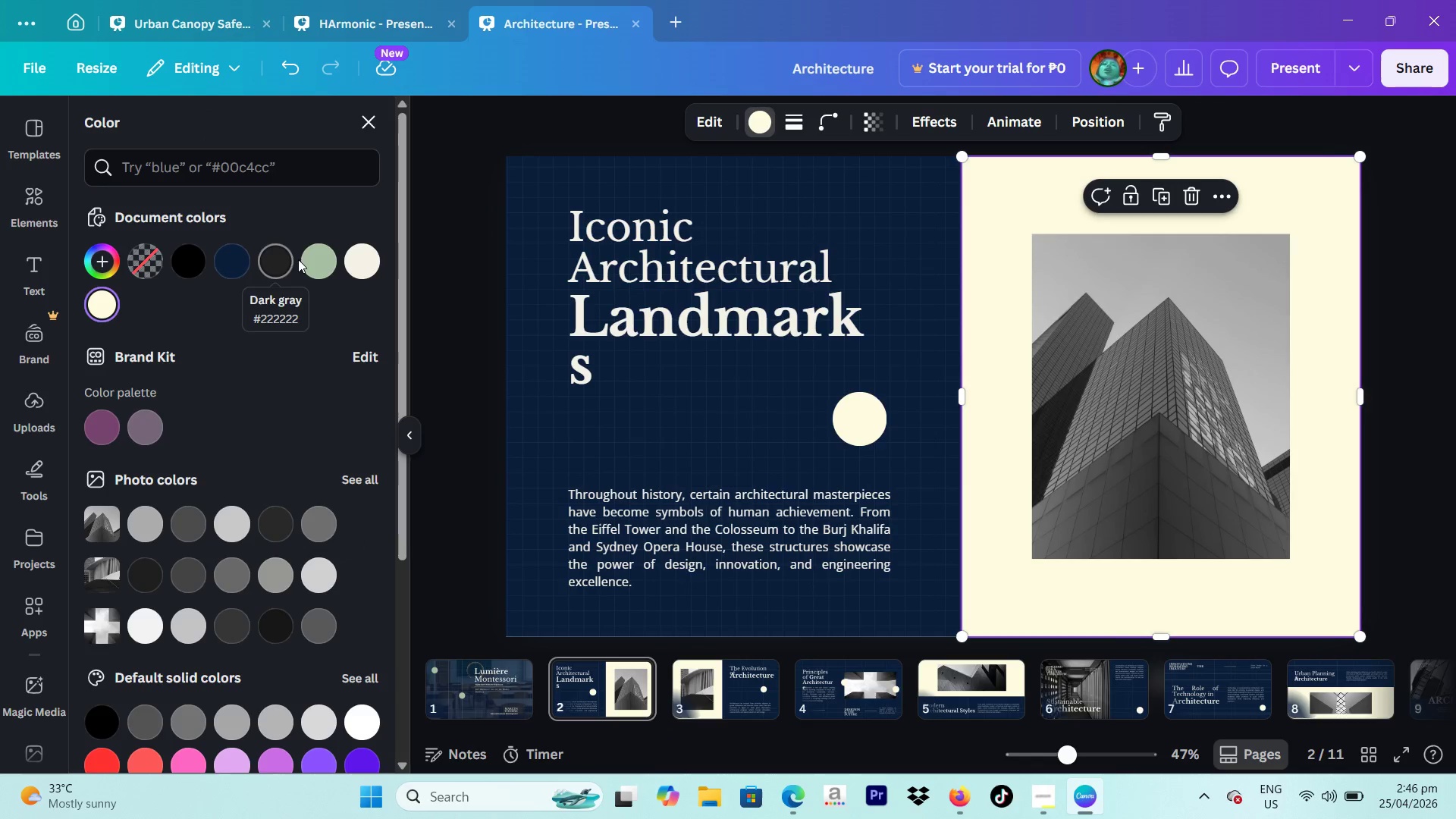 
left_click([306, 259])
 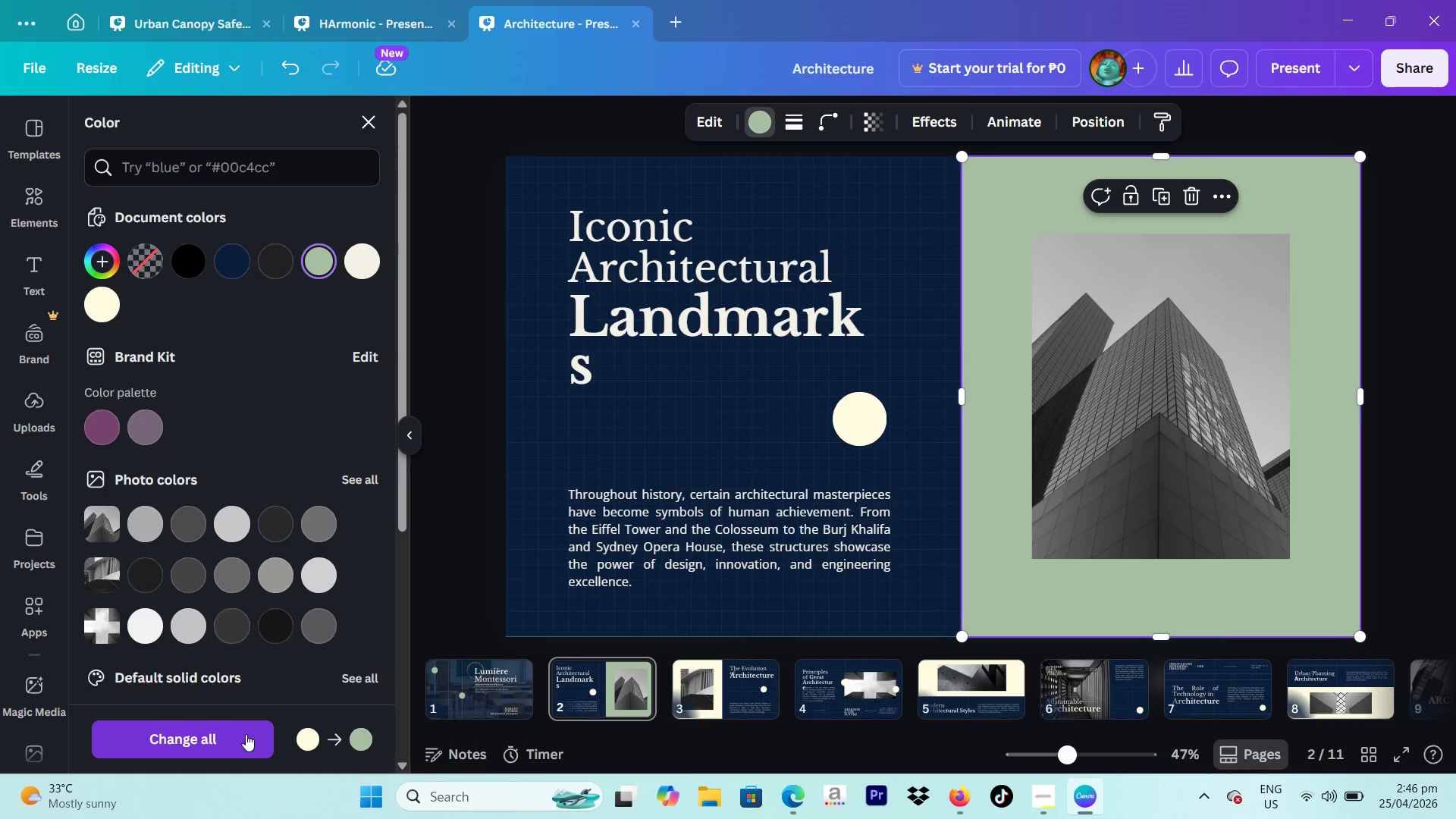 
left_click([246, 733])
 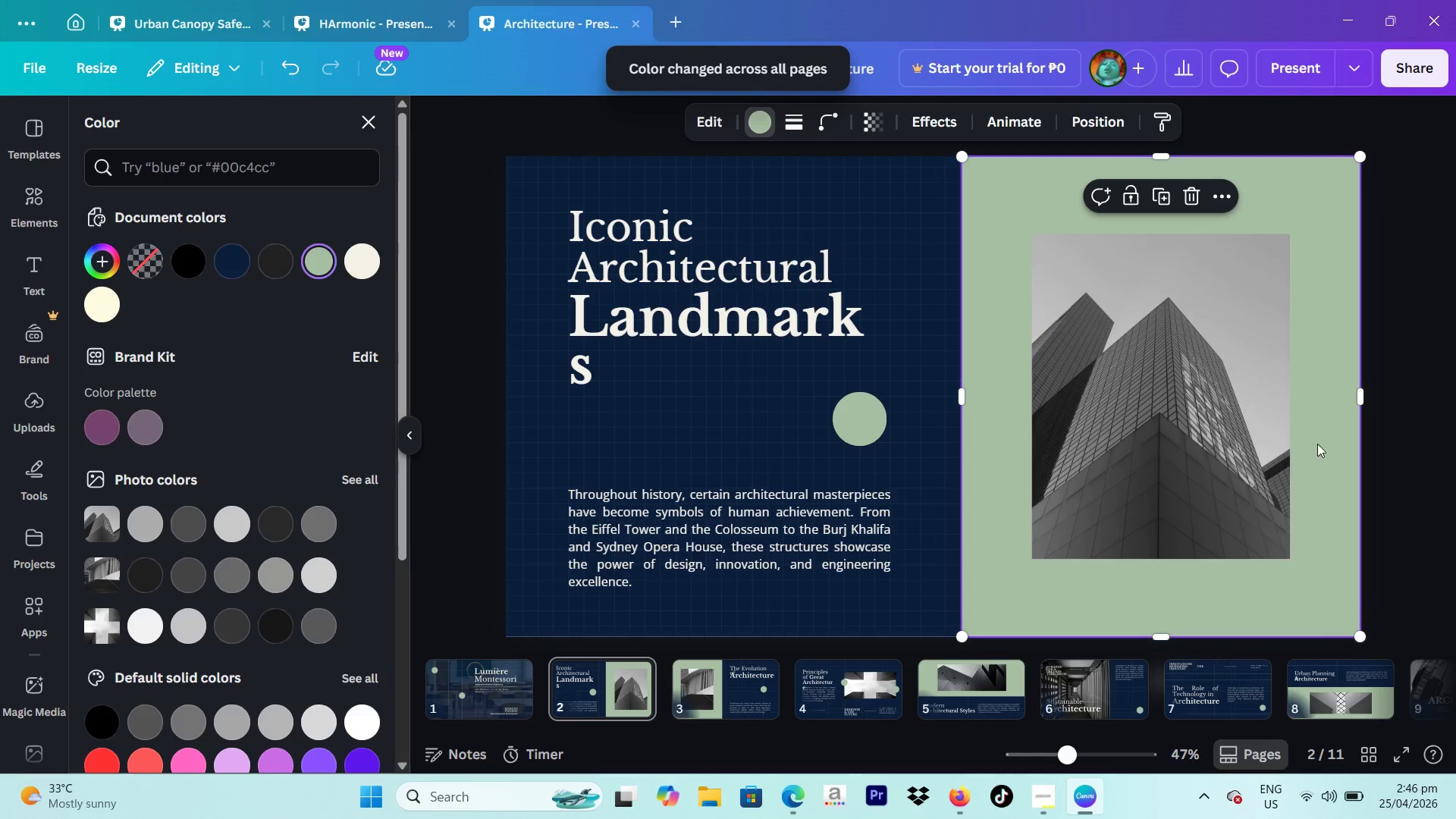 
left_click([1119, 447])
 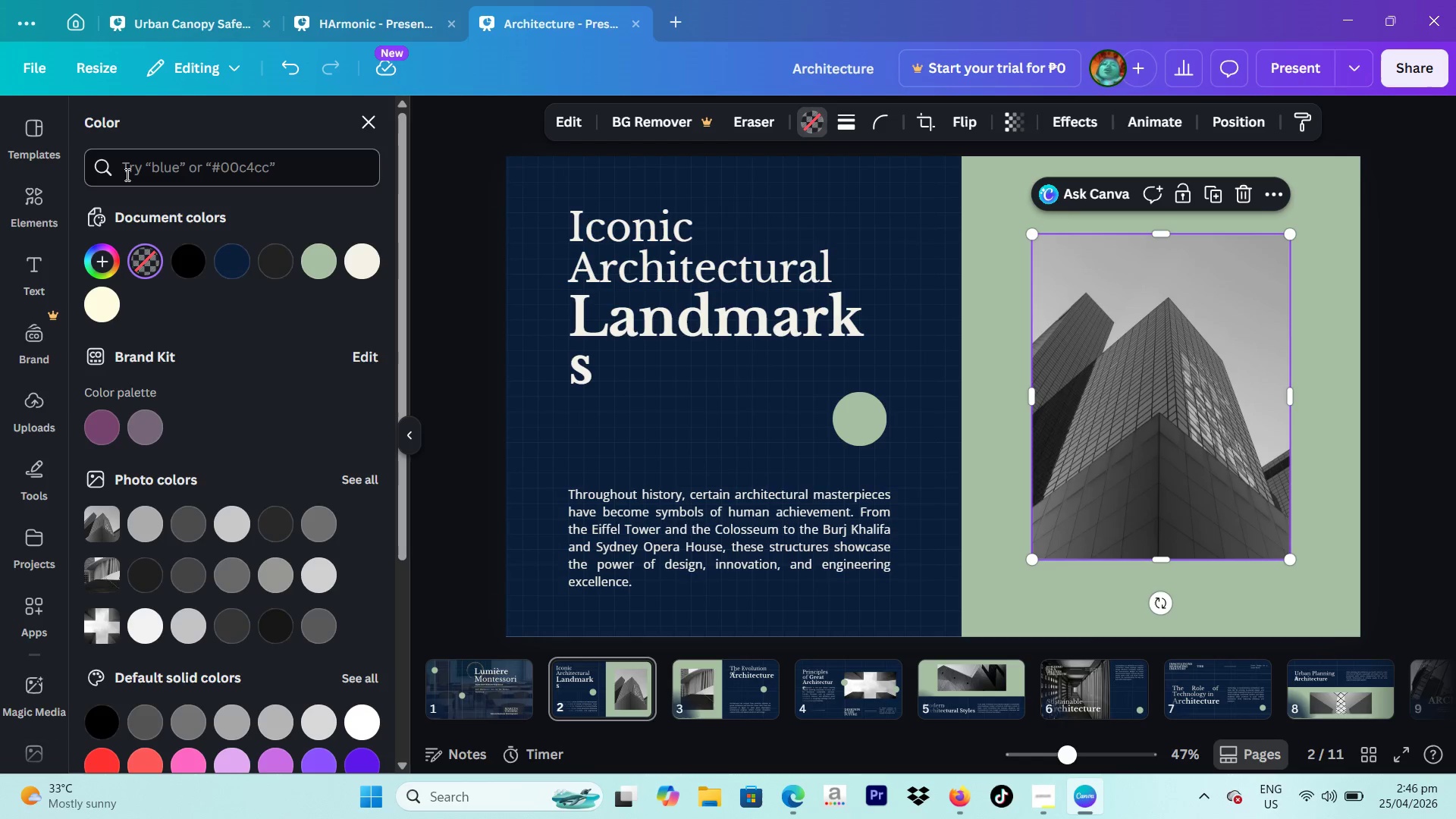 
wait(17.89)
 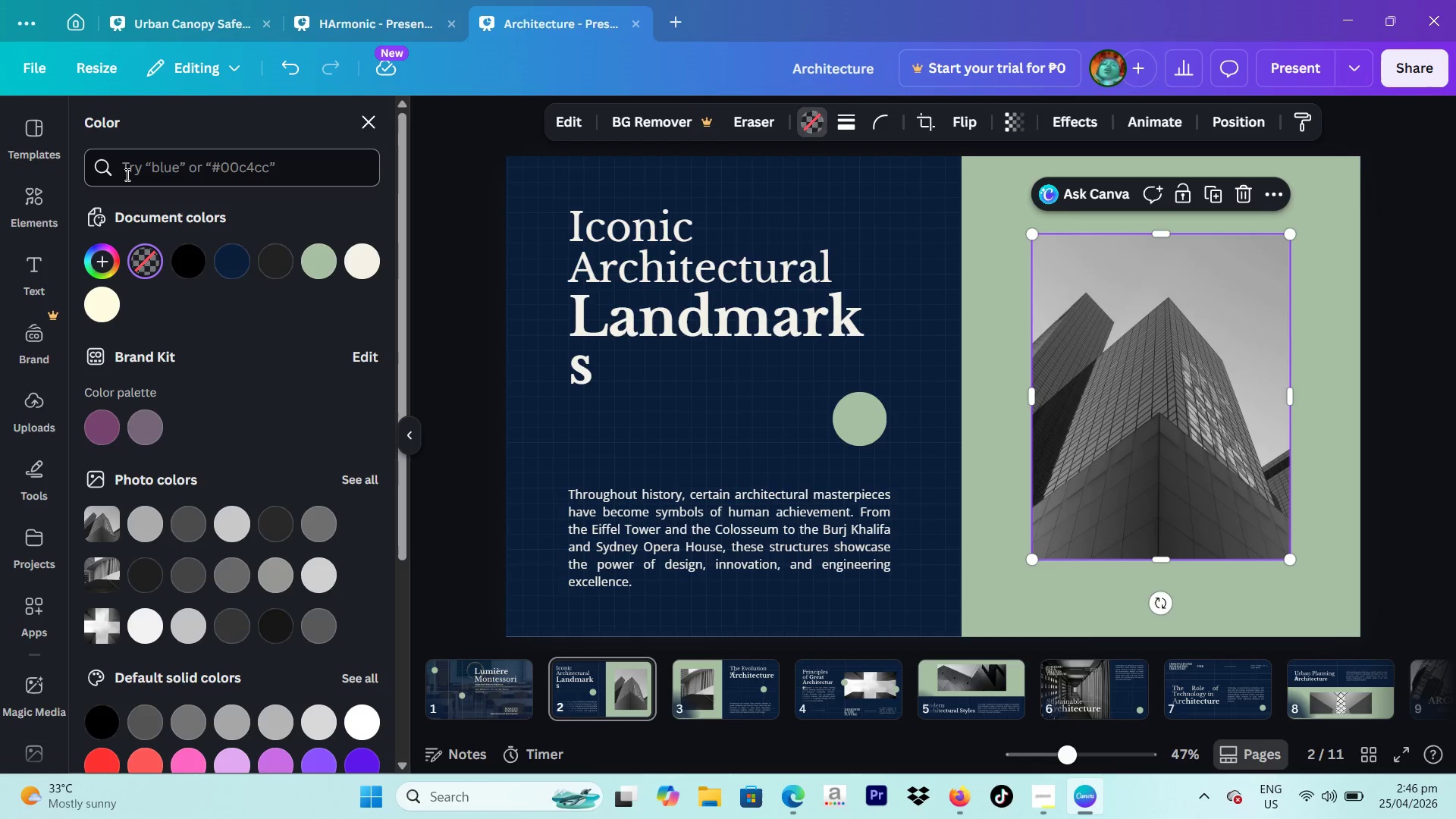 
left_click([24, 195])
 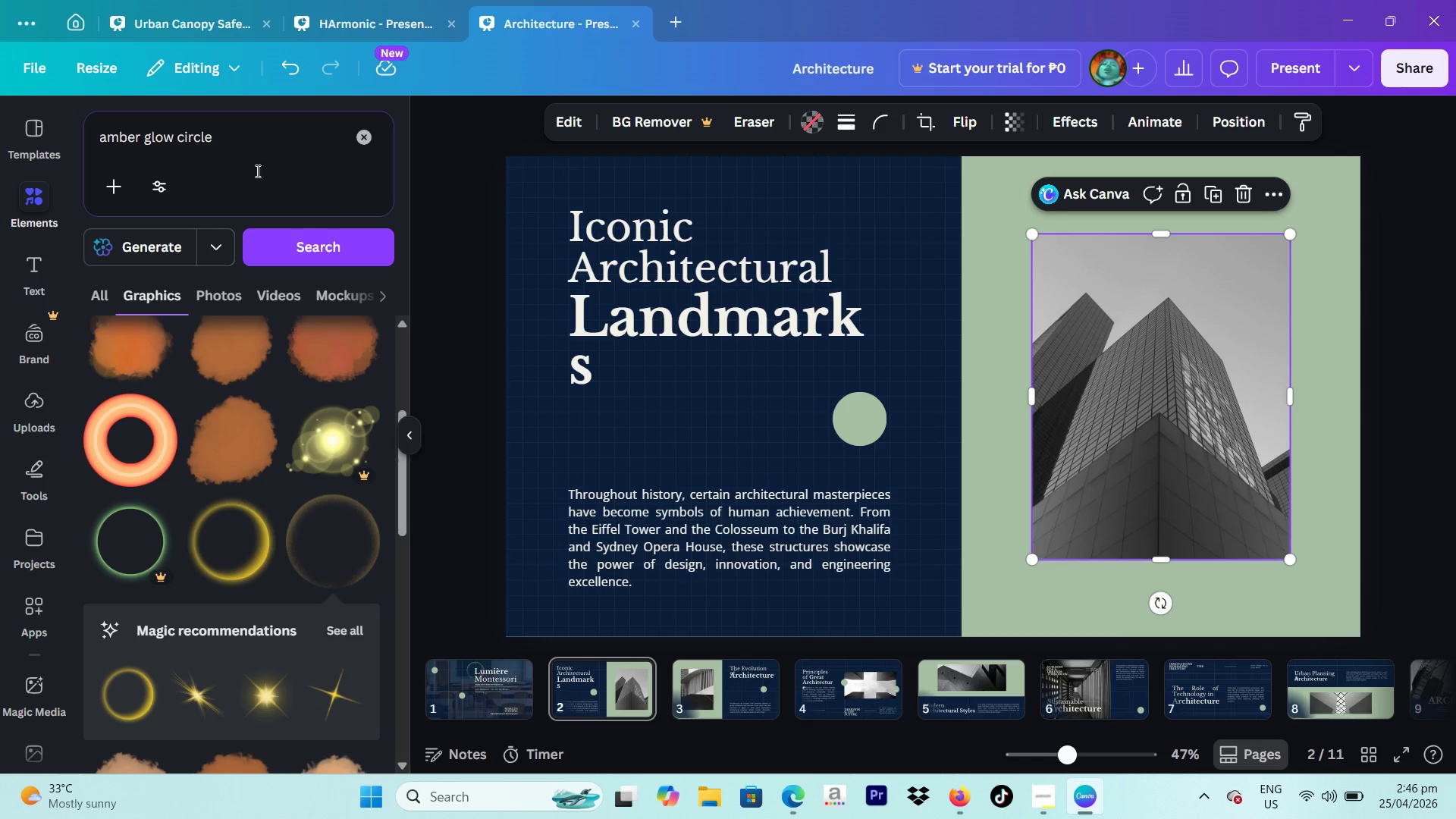 
left_click_drag(start_coordinate=[271, 152], to_coordinate=[41, 153])
 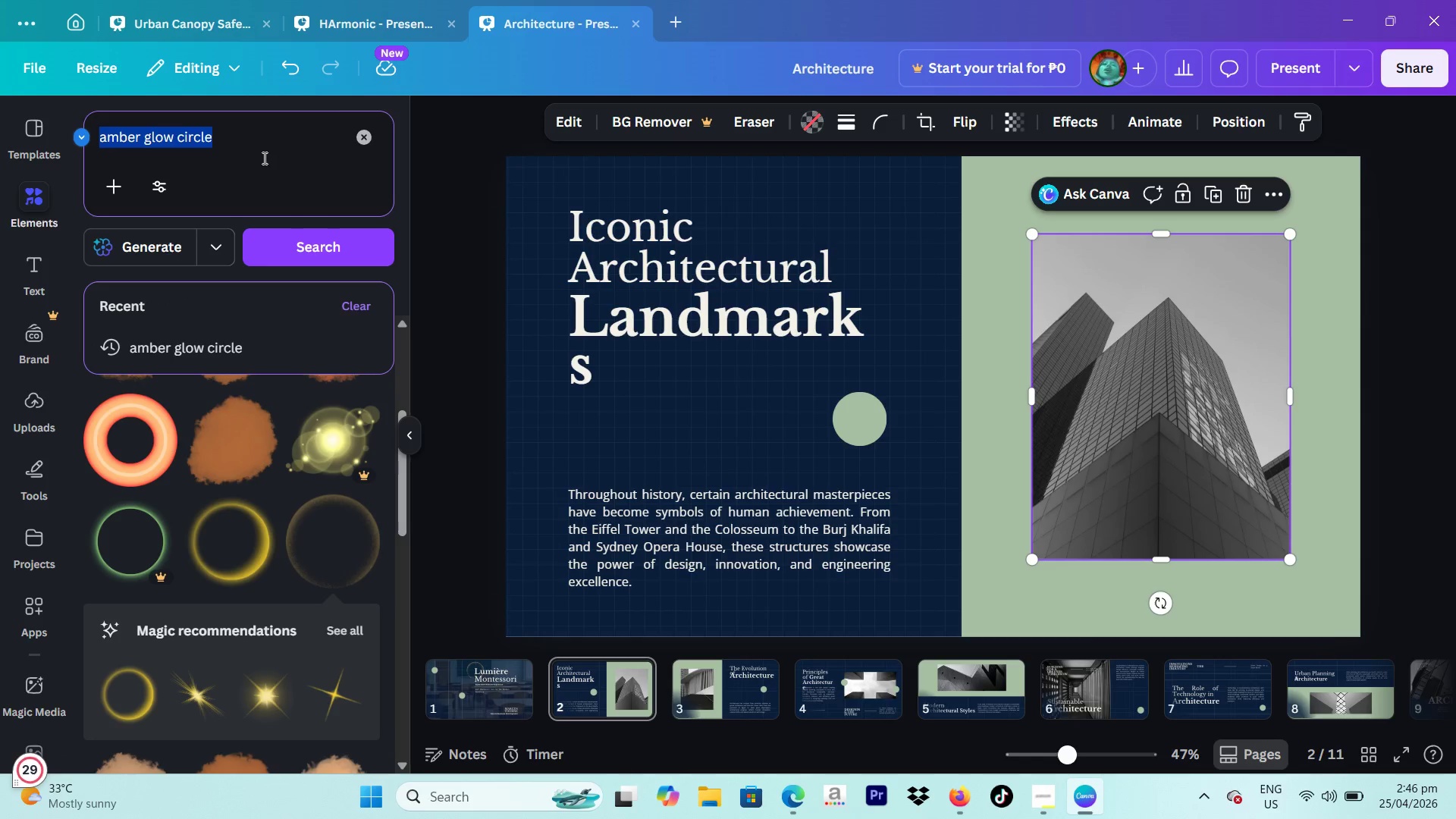 
type(tired parent at night)
 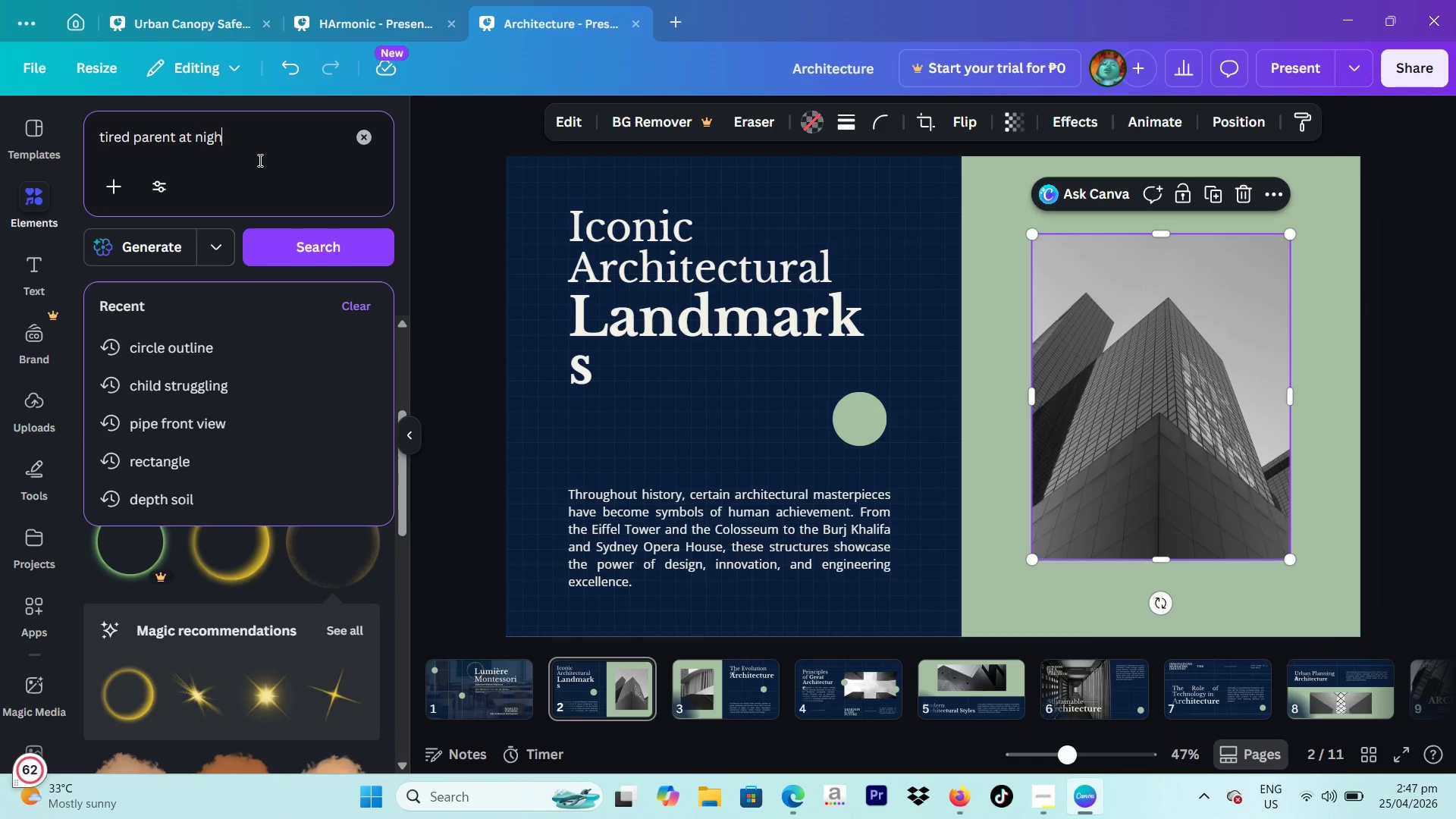 
key(Enter)
 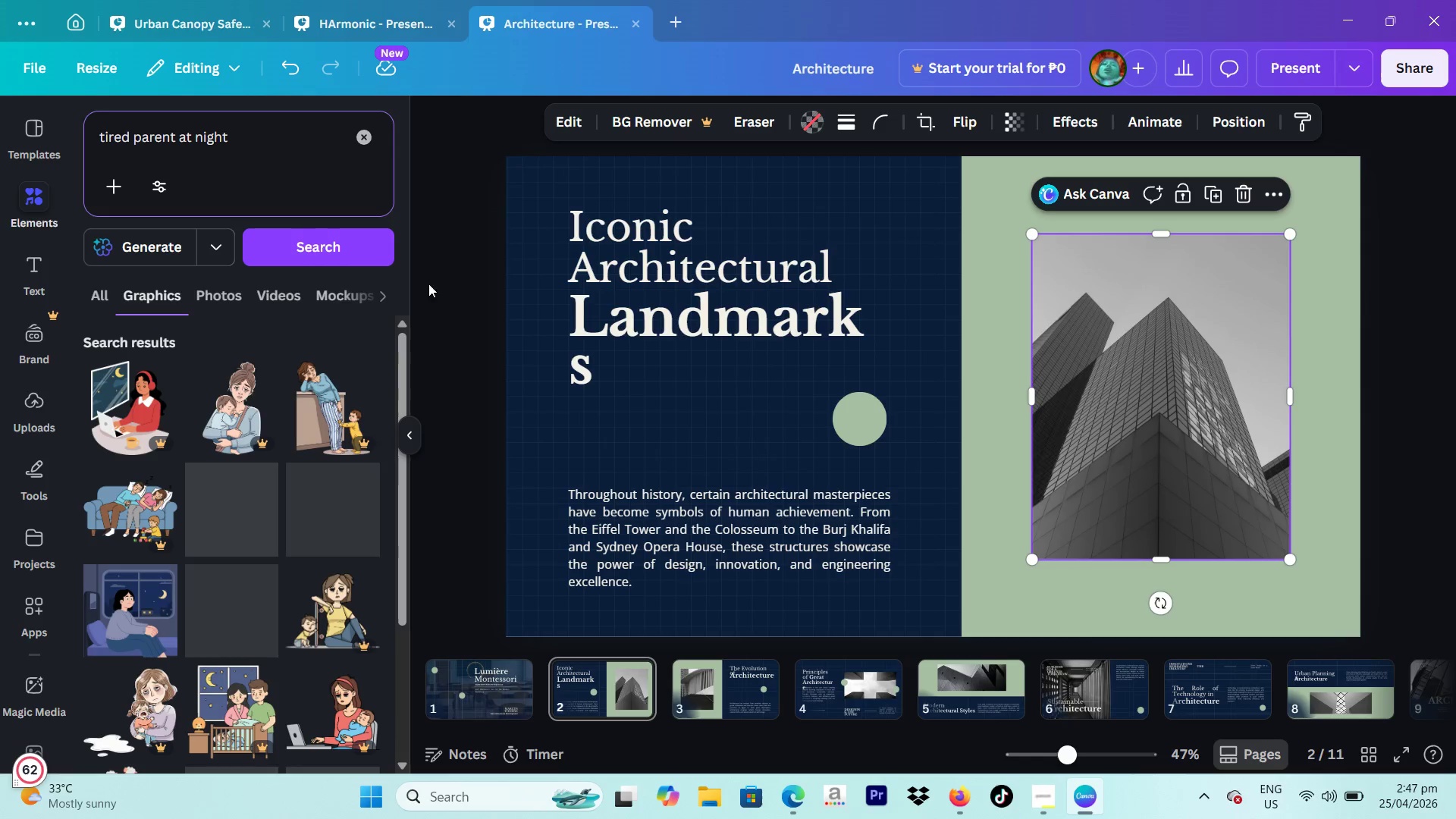 
left_click([198, 293])
 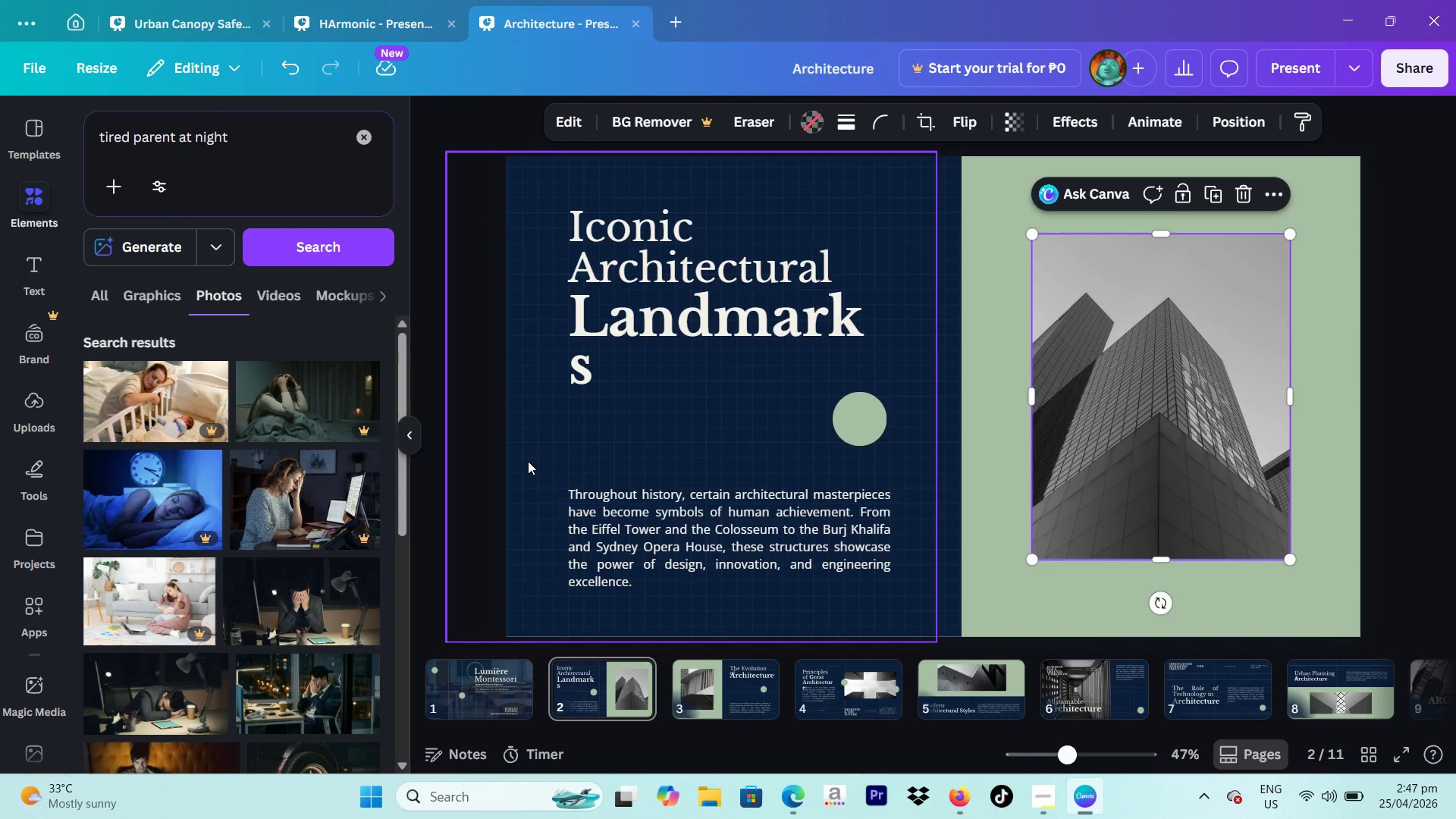 
scroll: coordinate [382, 519], scroll_direction: down, amount: 2.0
 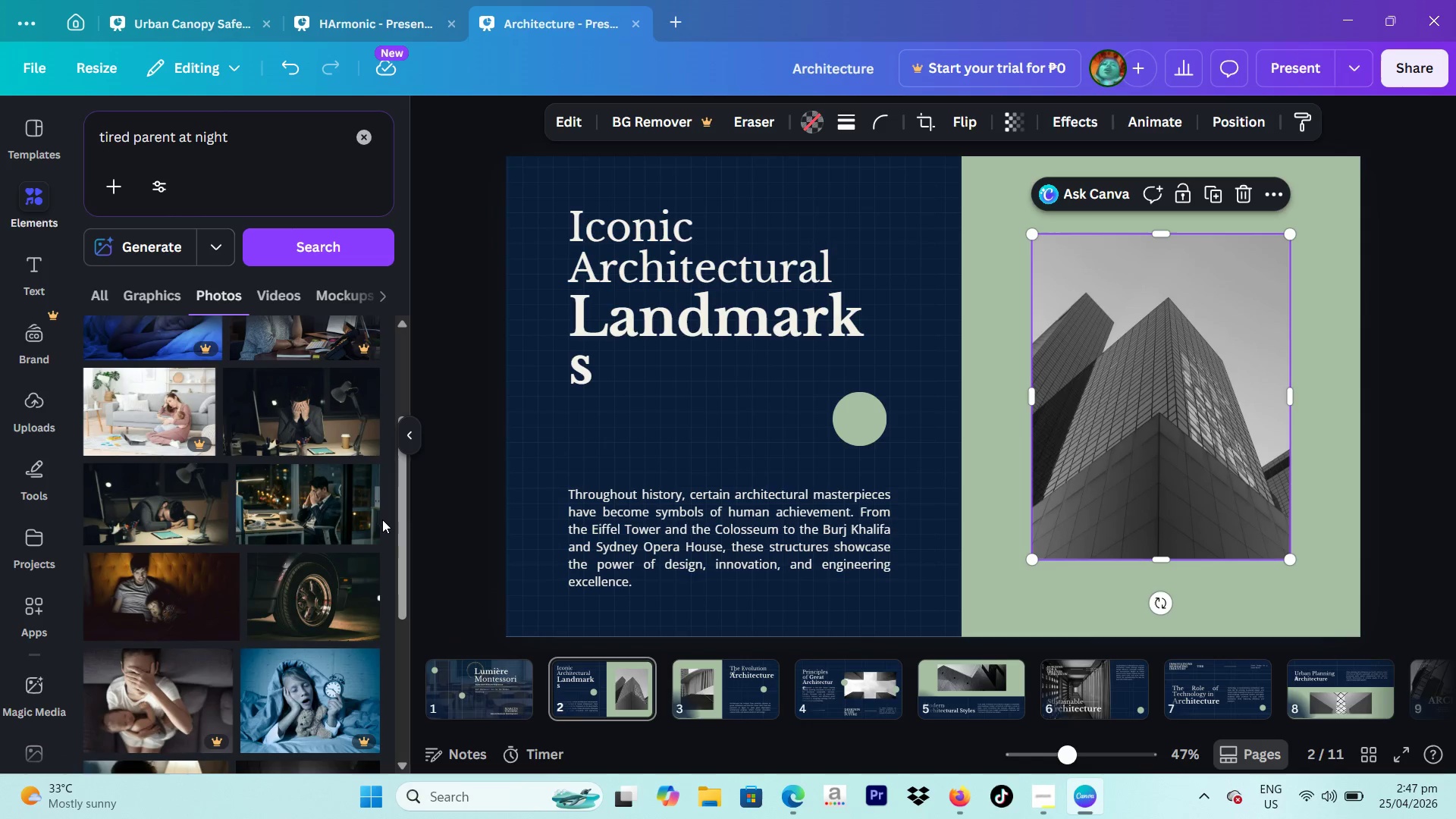 
scroll: coordinate [382, 513], scroll_direction: up, amount: 2.0
 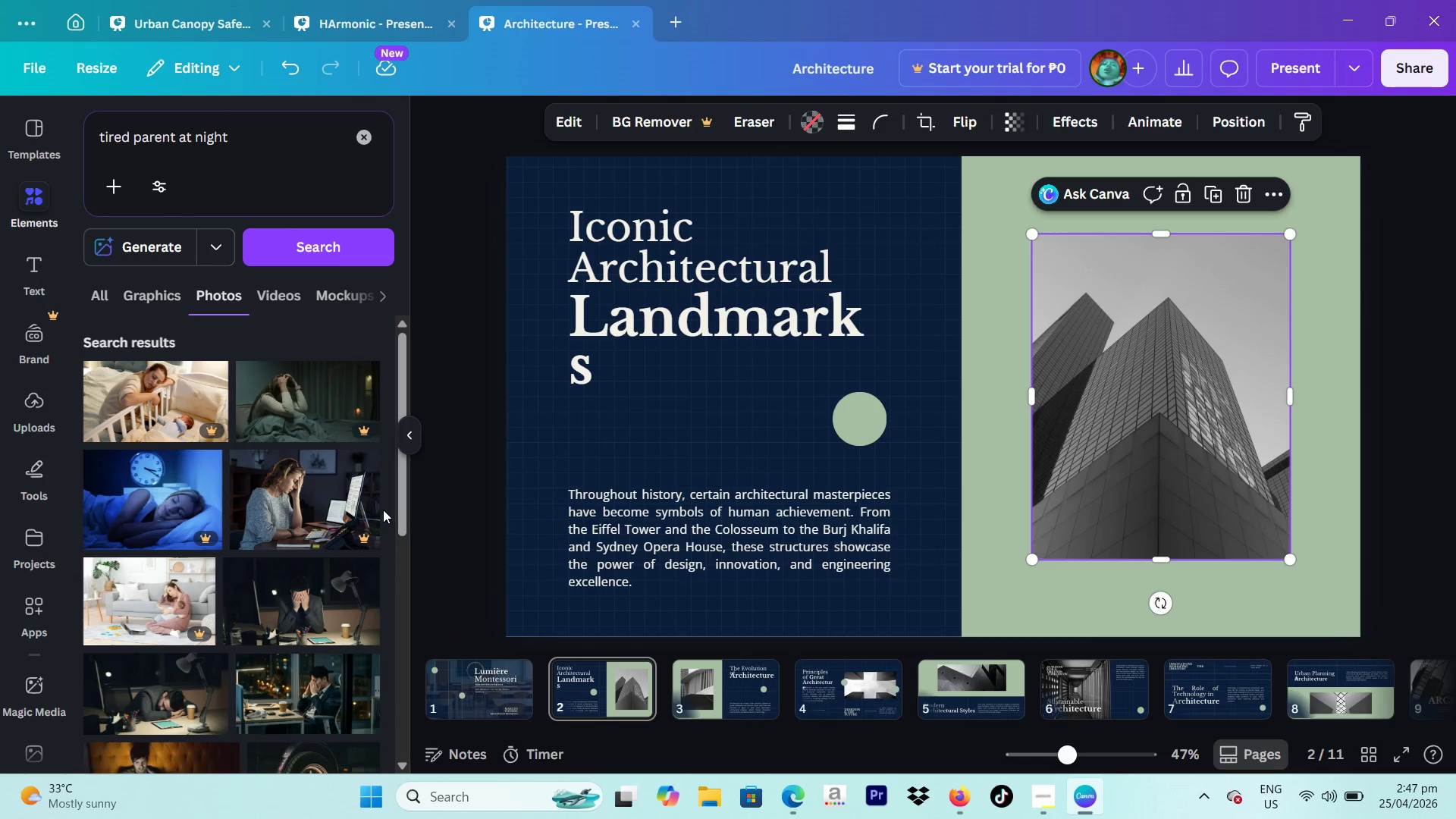 
scroll: coordinate [383, 510], scroll_direction: down, amount: 3.0
 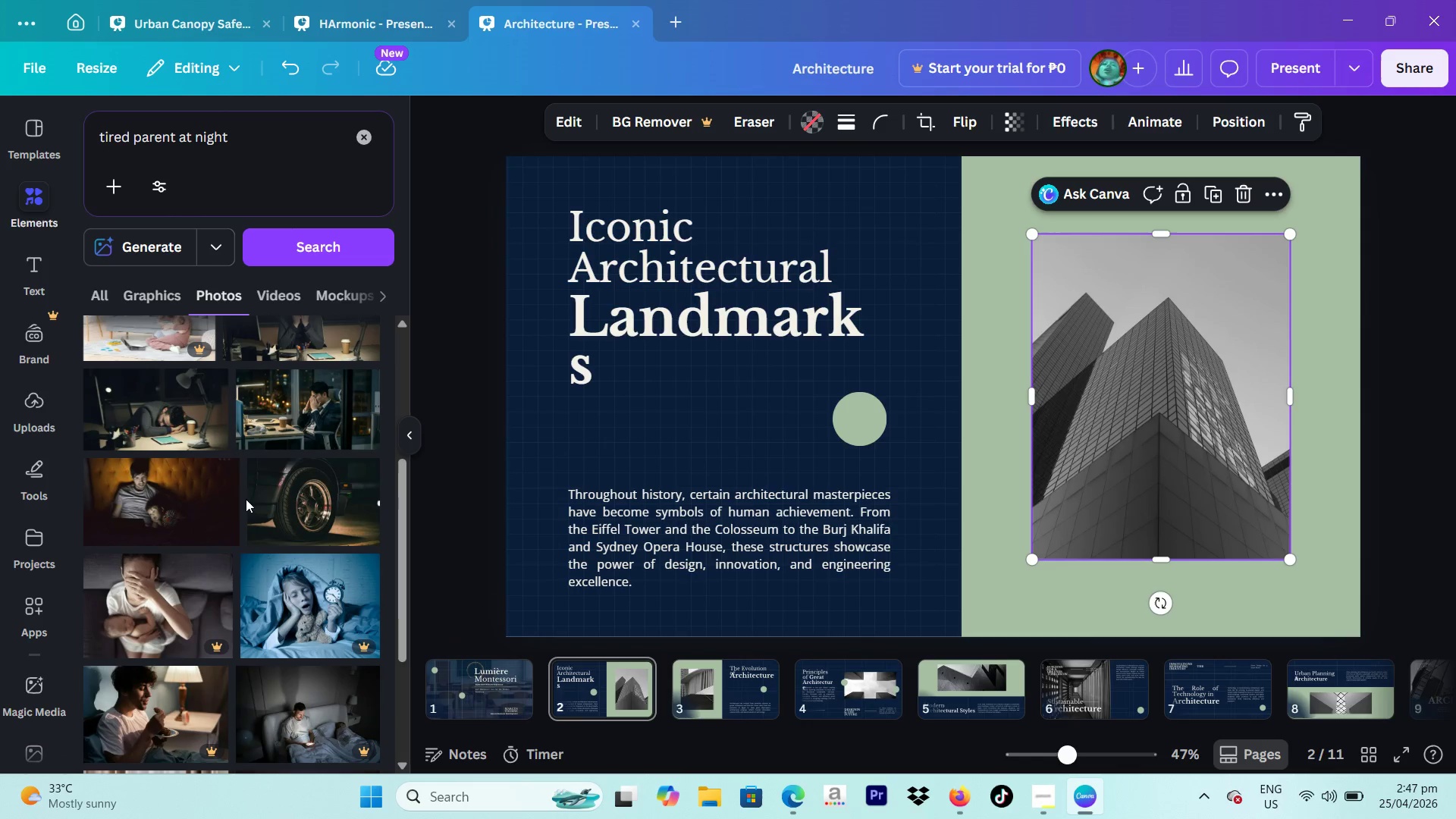 
left_click([193, 506])
 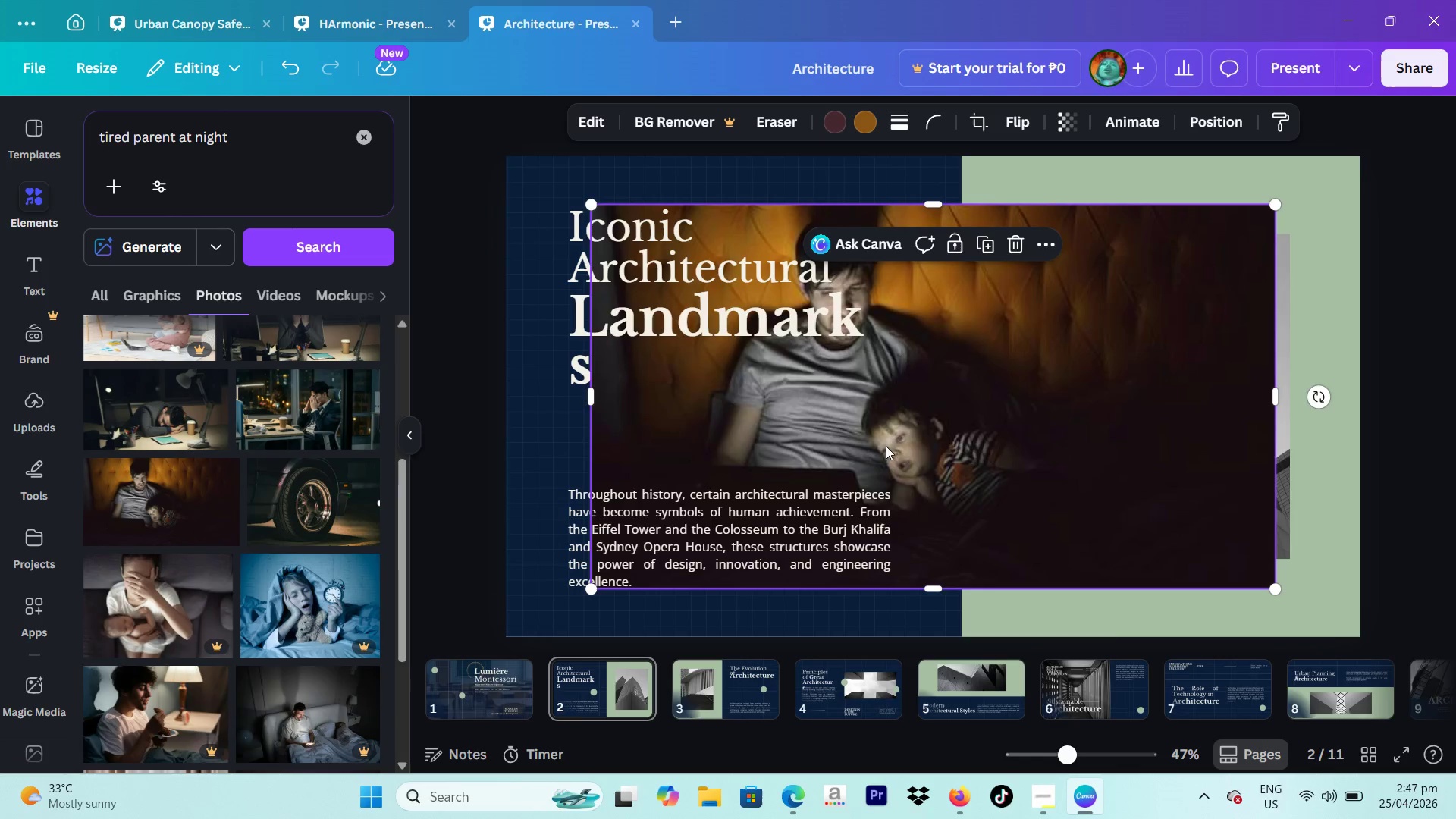 
left_click_drag(start_coordinate=[1002, 424], to_coordinate=[1096, 440])
 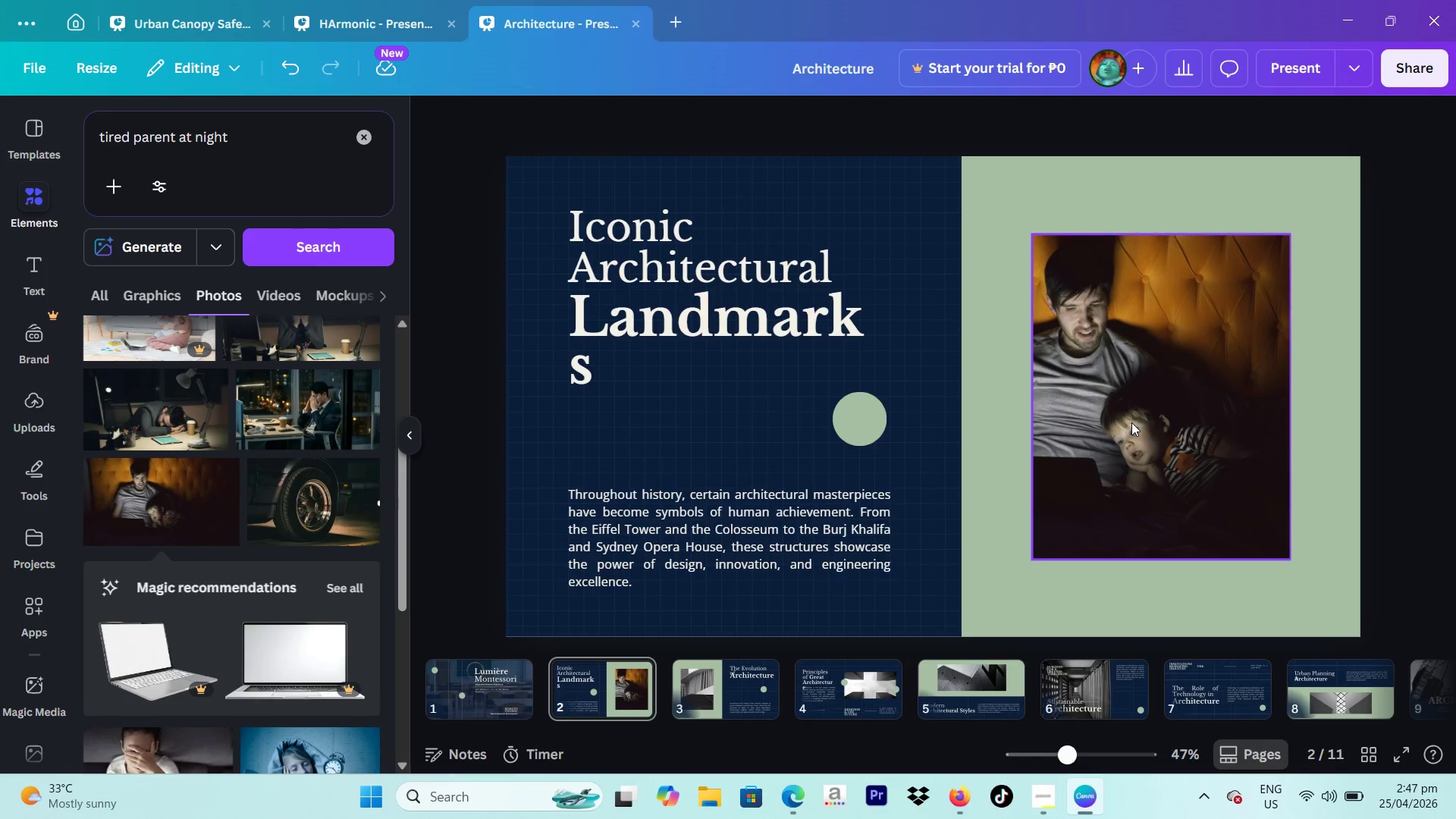 
left_click([1132, 422])
 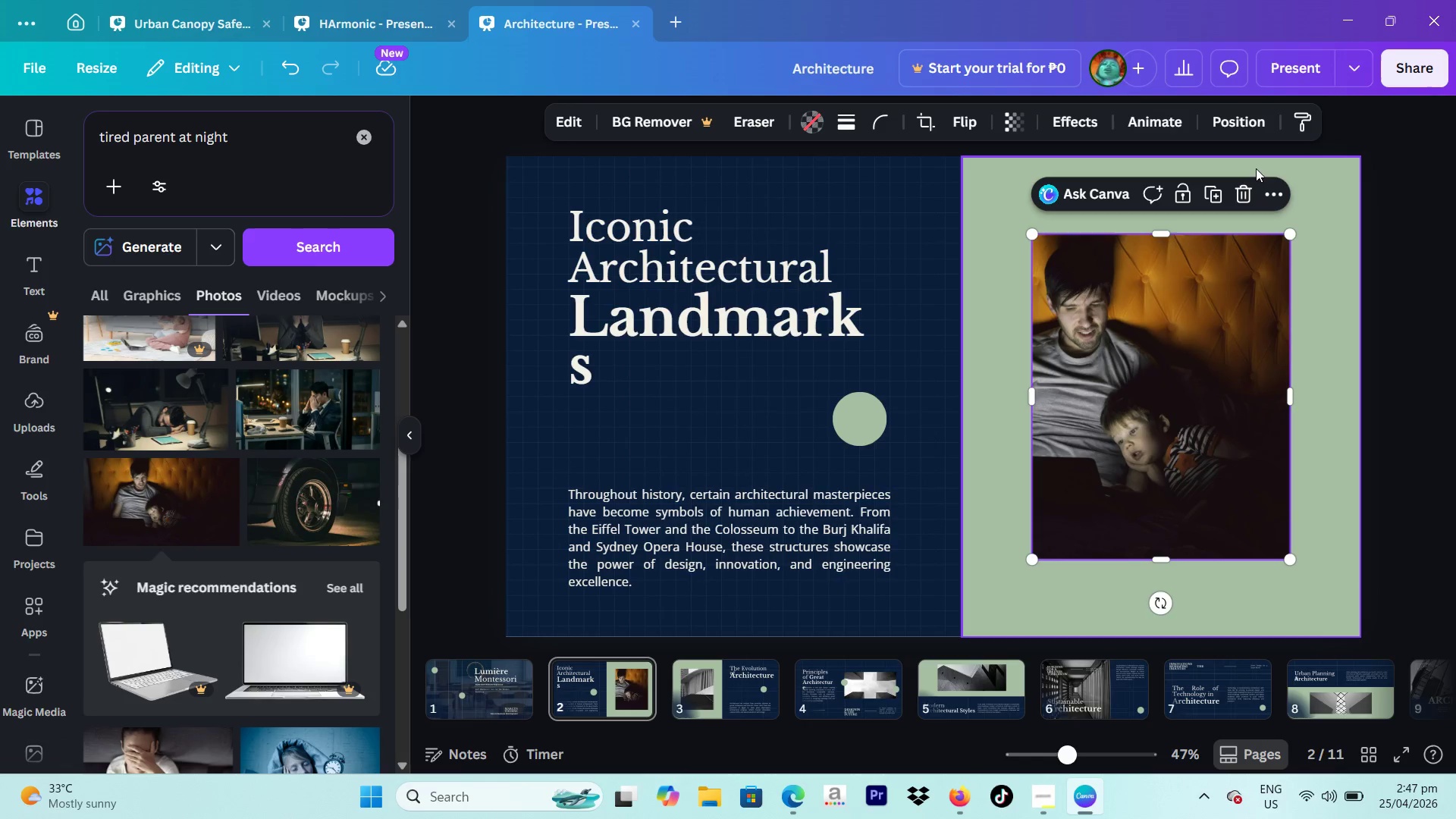 
left_click([1244, 185])
 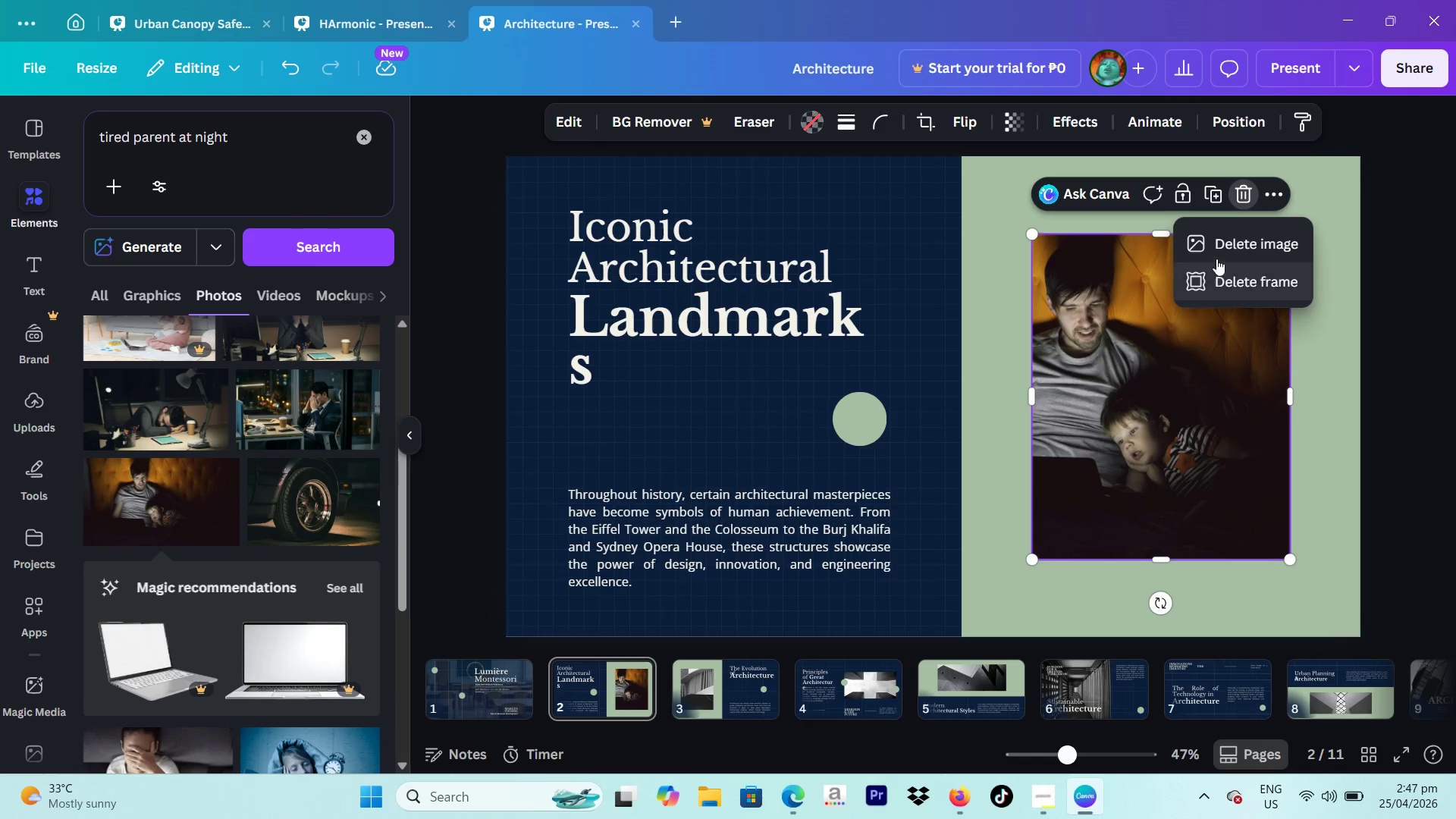 
left_click([1218, 252])
 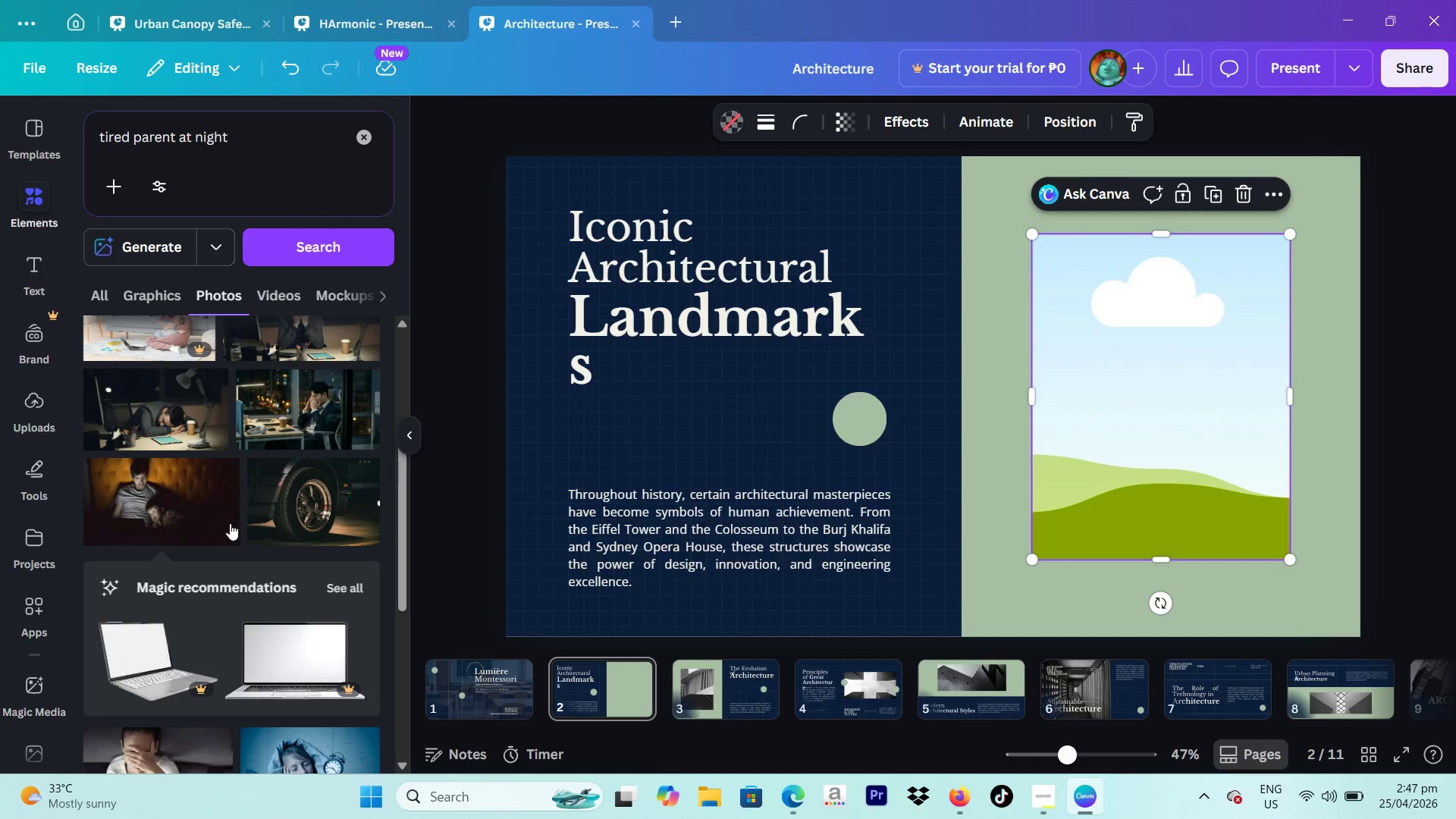 
scroll: coordinate [344, 582], scroll_direction: down, amount: 9.0
 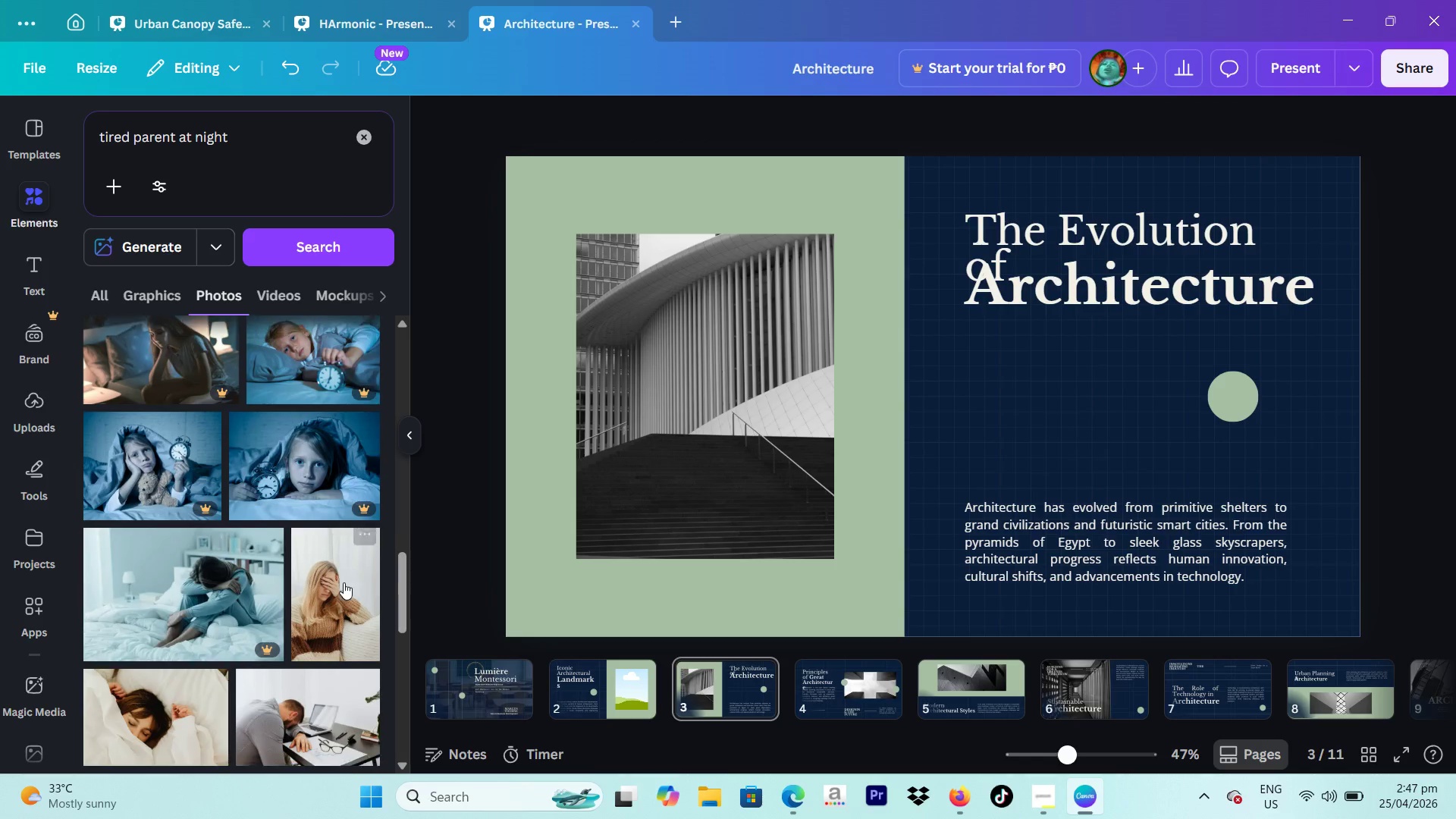 
scroll: coordinate [343, 585], scroll_direction: down, amount: 5.0
 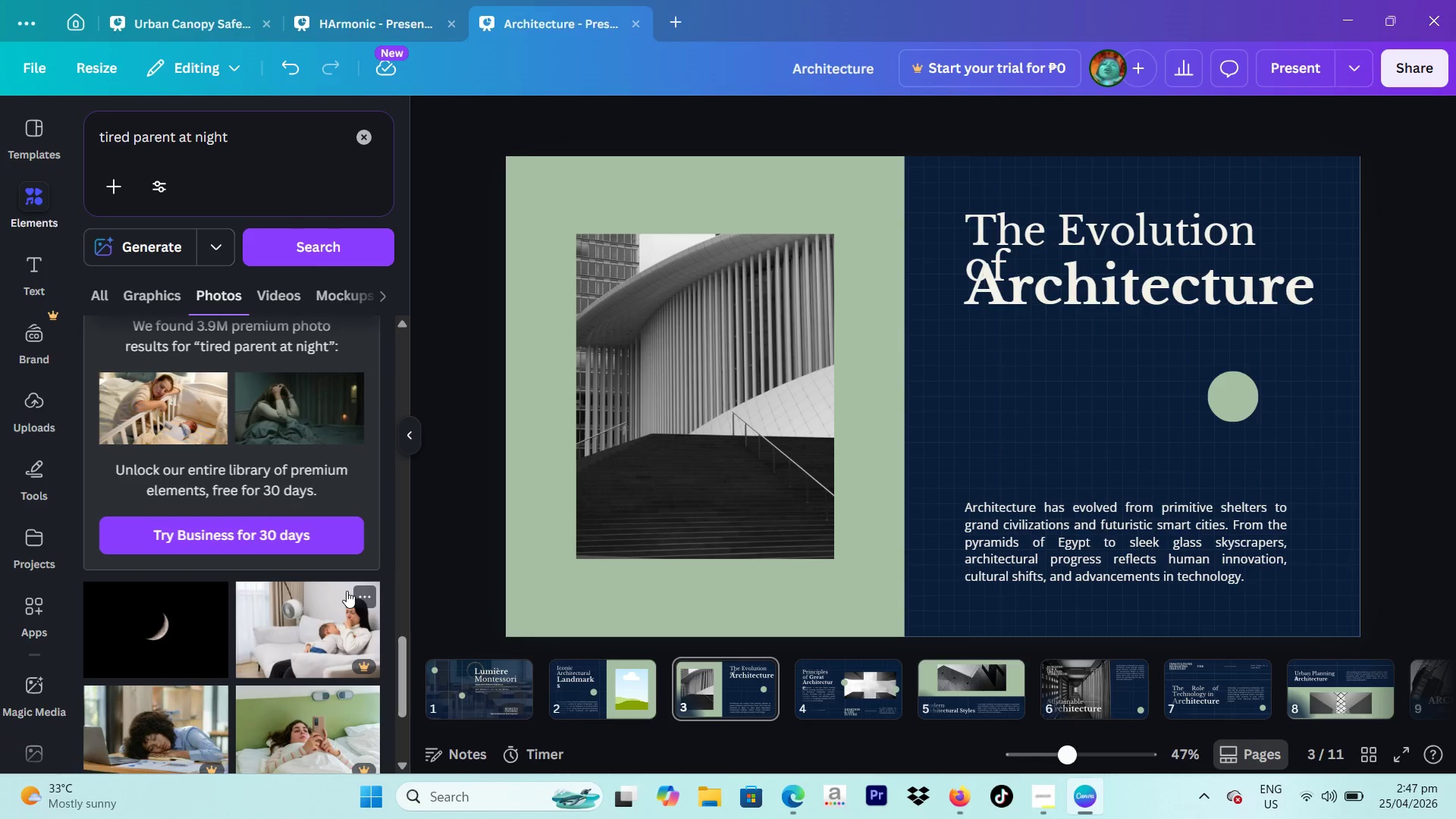 
wait(6.1)
 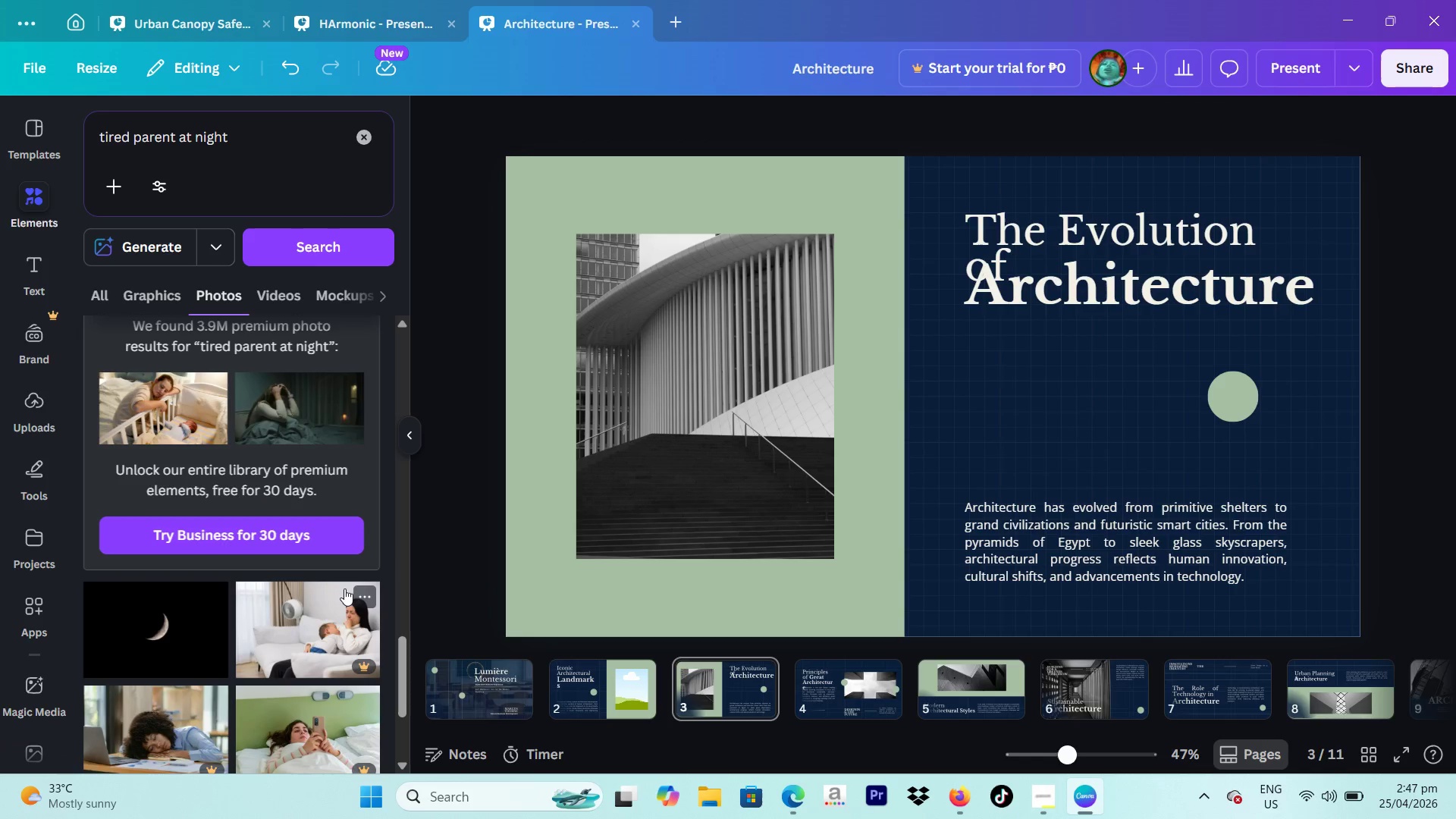 
scroll: coordinate [349, 607], scroll_direction: down, amount: 5.0
 